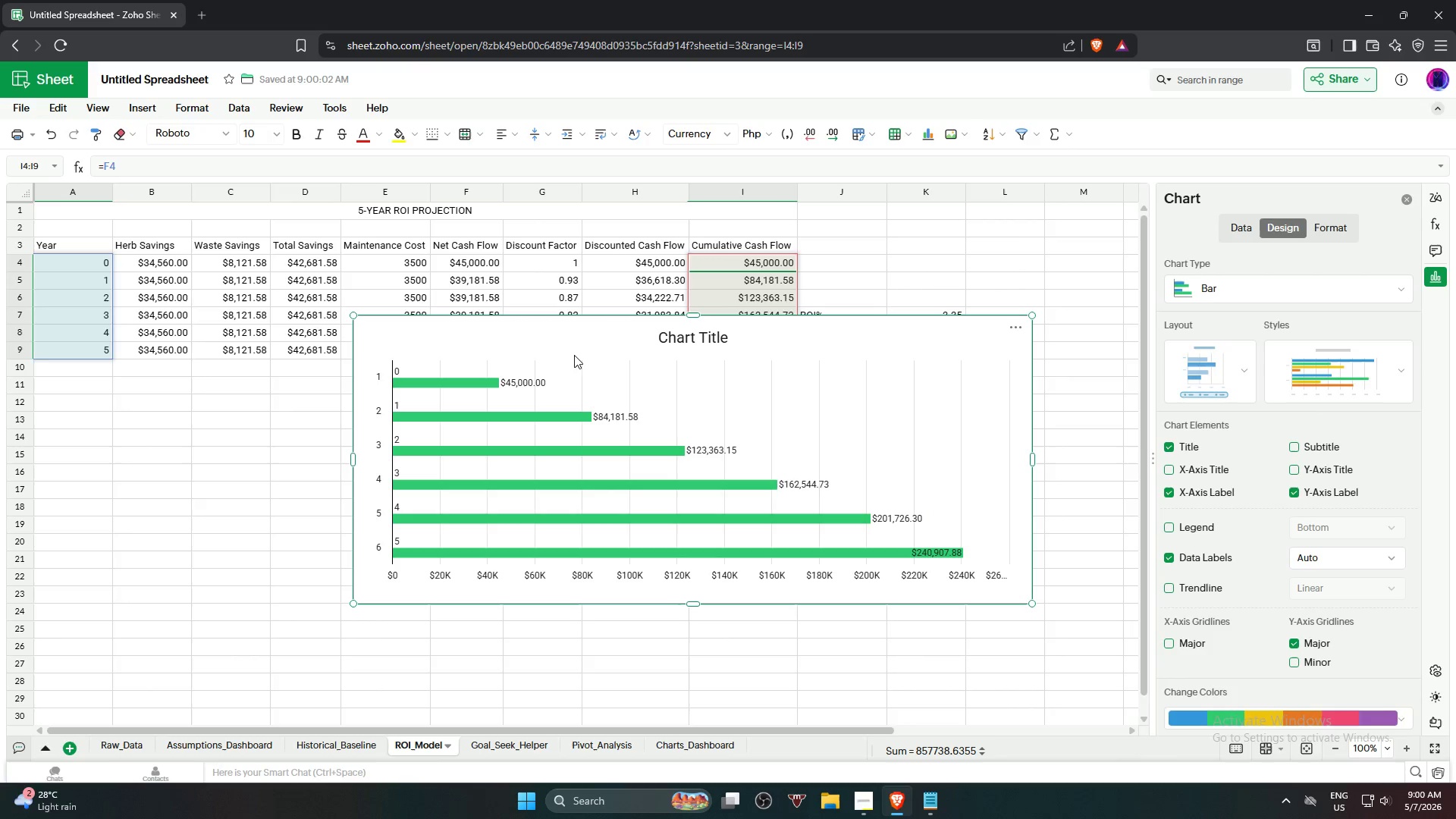 
left_click_drag(start_coordinate=[595, 331], to_coordinate=[441, 423])
 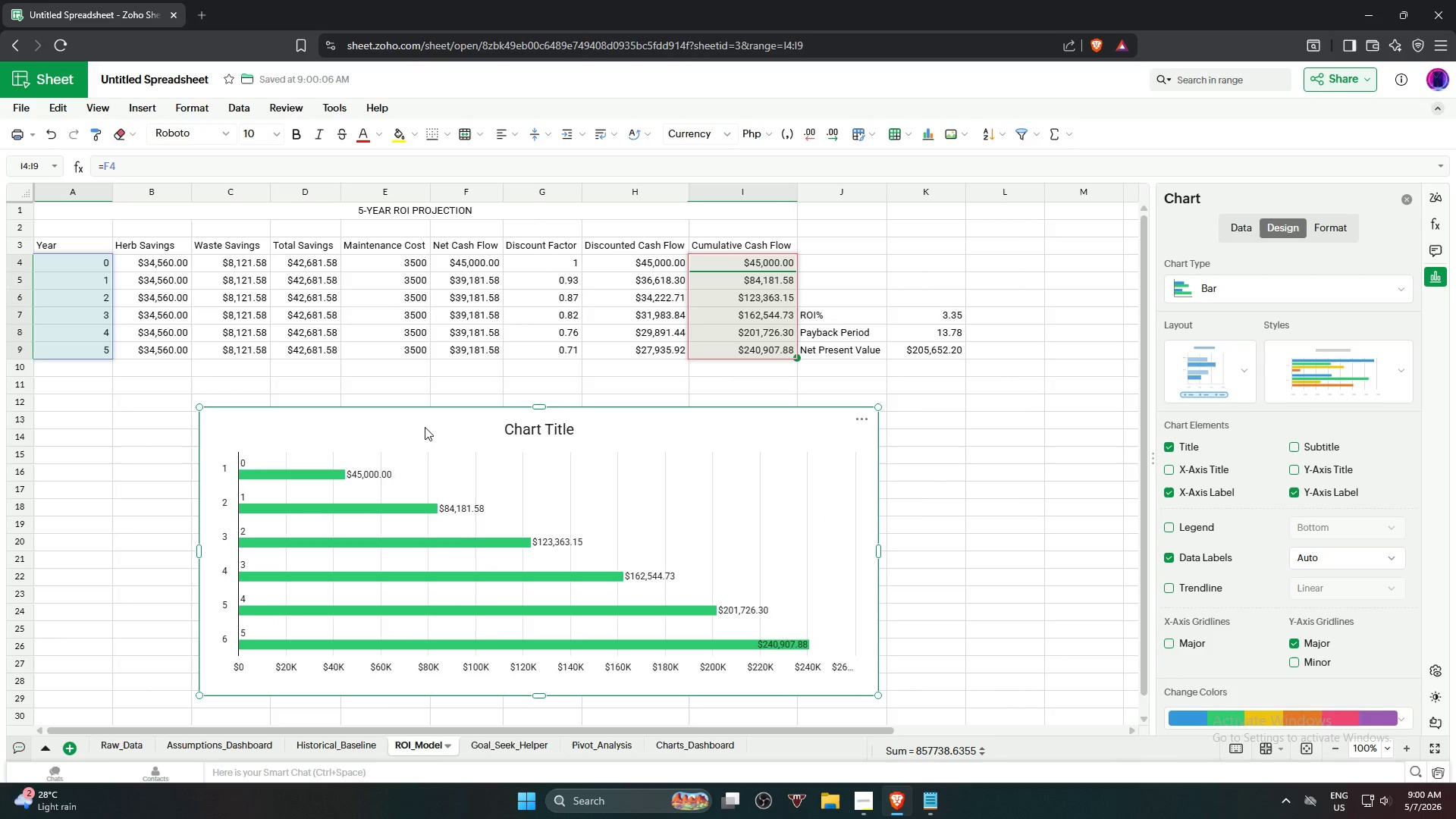 
left_click_drag(start_coordinate=[425, 427], to_coordinate=[400, 403])
 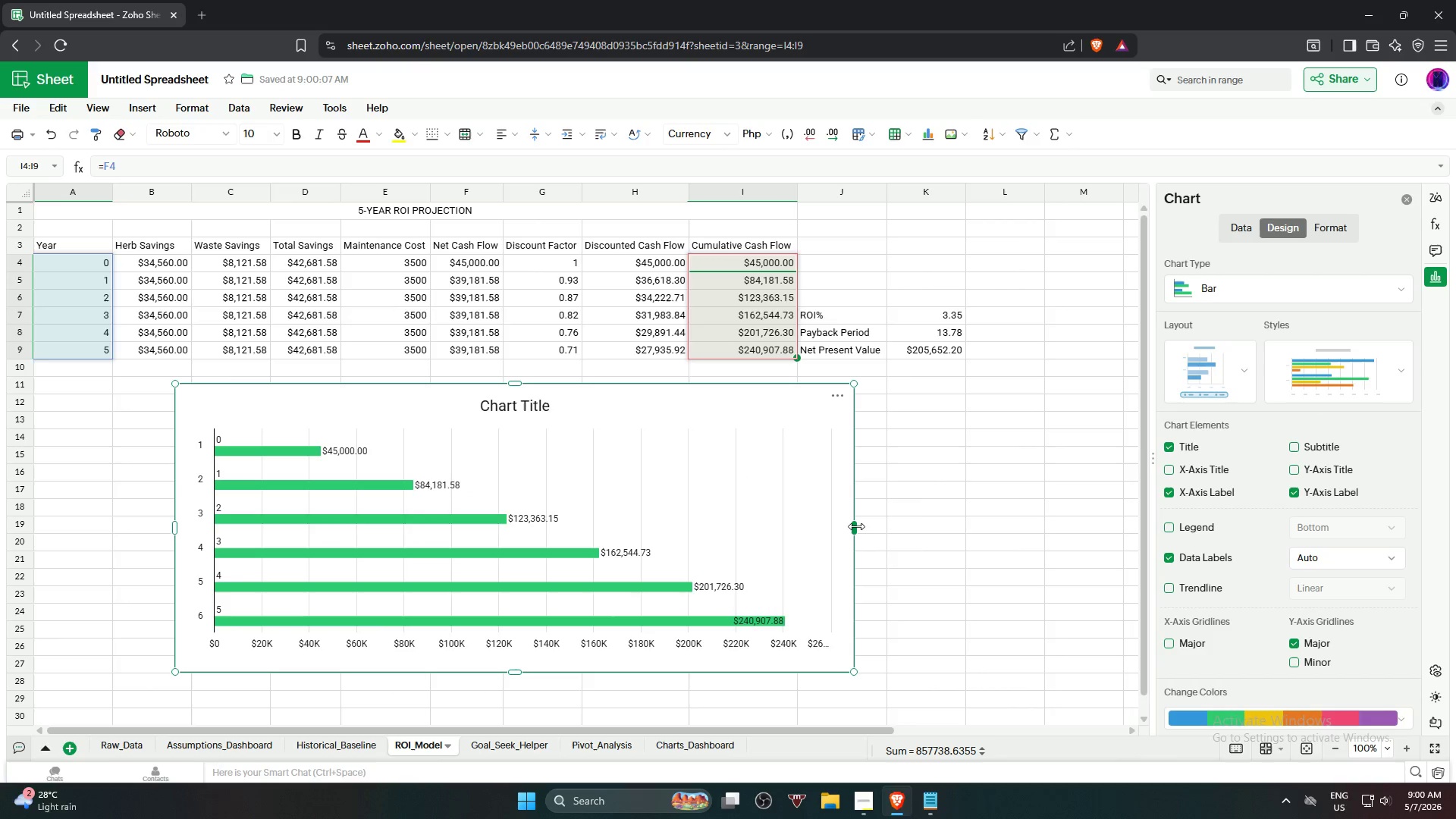 
left_click_drag(start_coordinate=[855, 529], to_coordinate=[971, 540])
 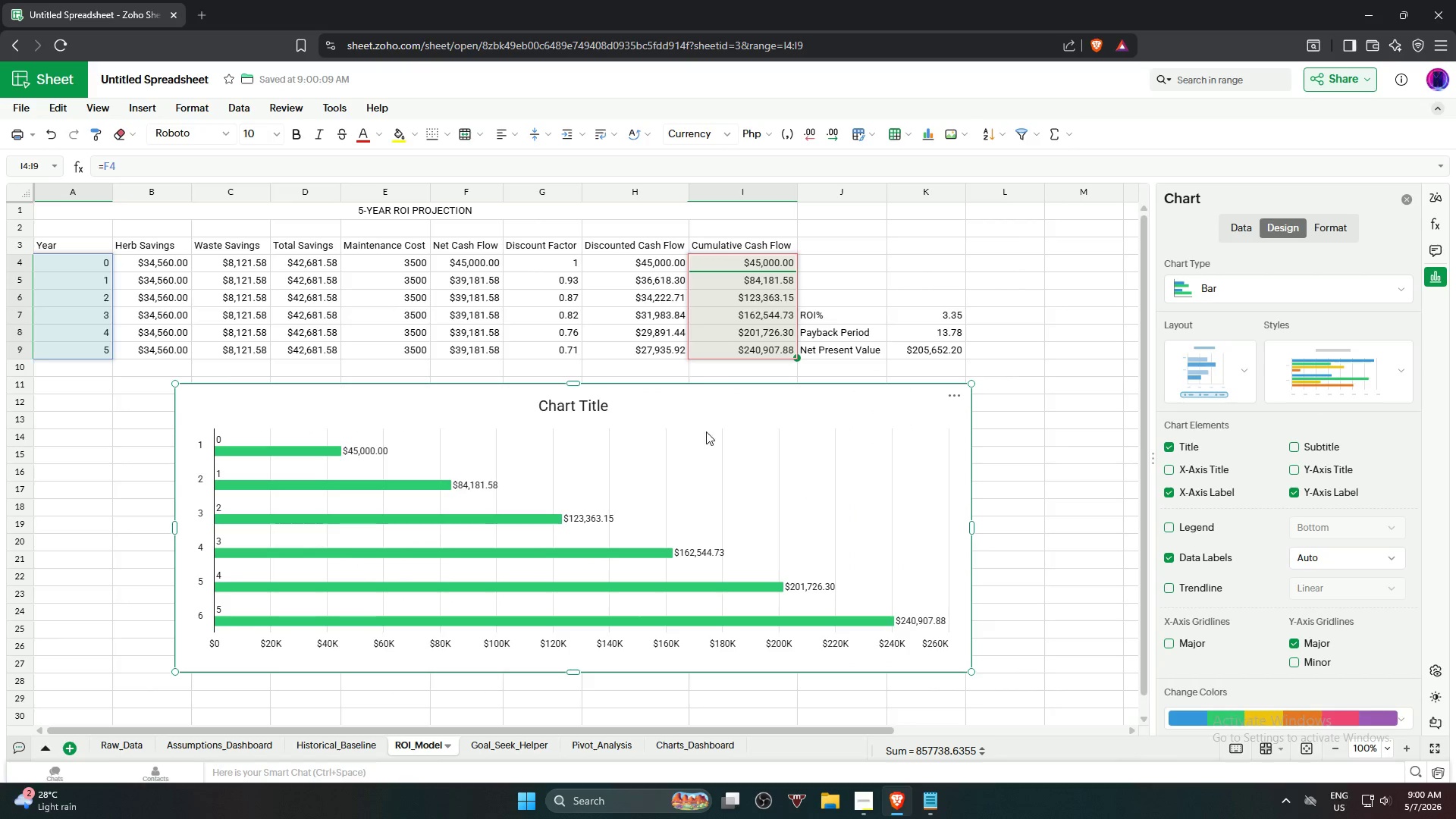 
left_click_drag(start_coordinate=[676, 392], to_coordinate=[672, 381])
 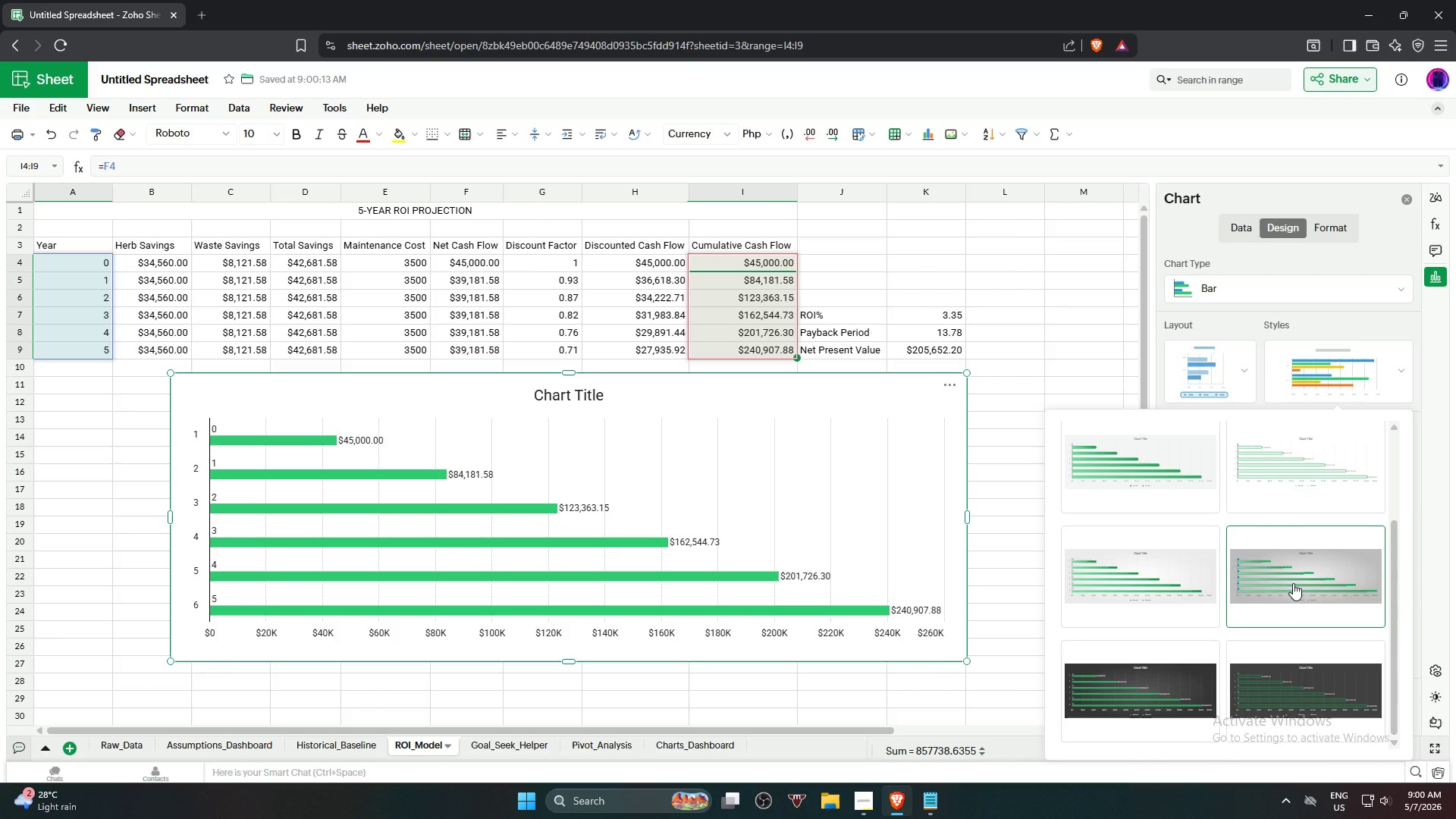 
left_click([1293, 583])
 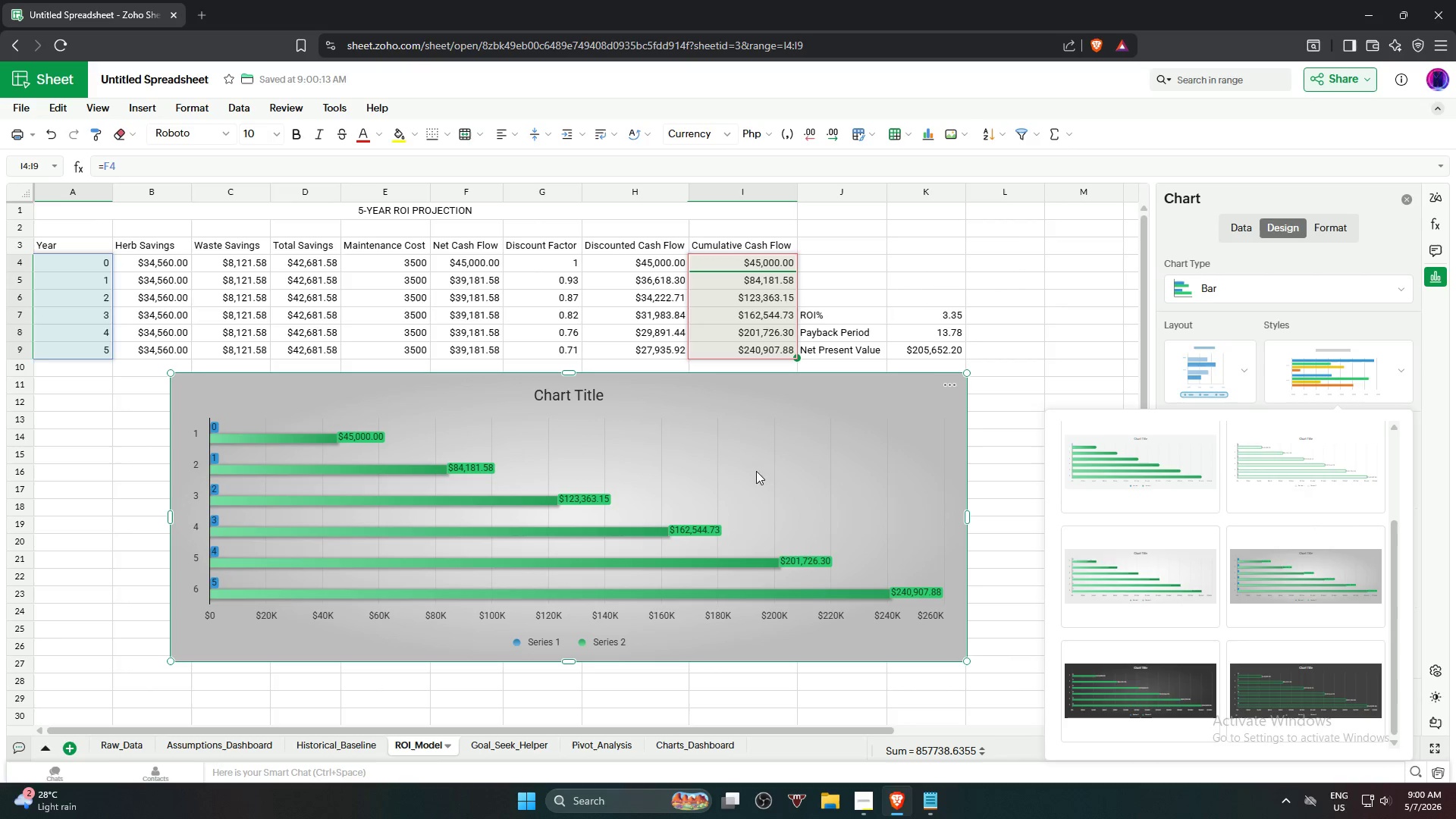 
left_click([778, 472])
 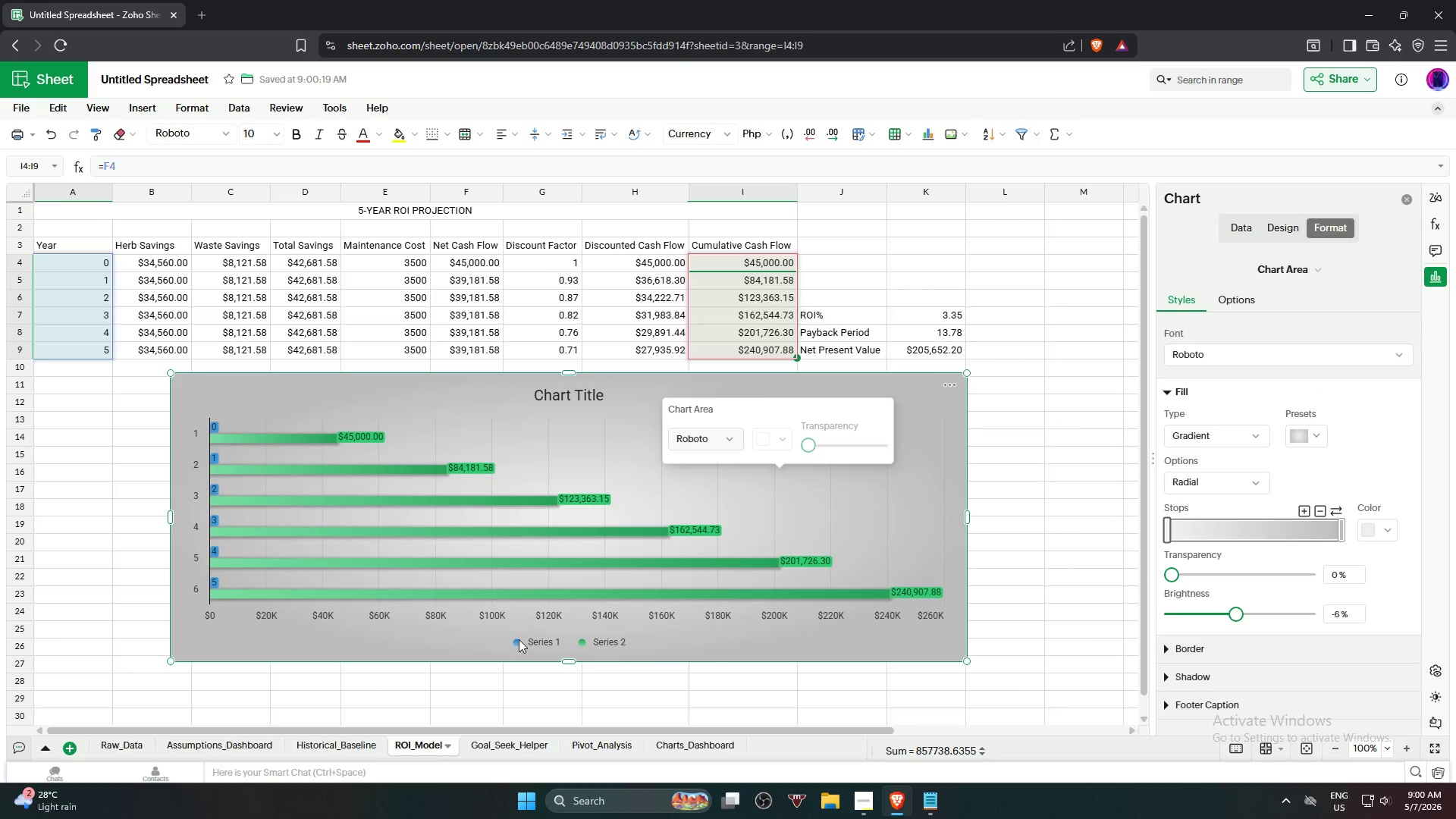 
left_click([535, 639])
 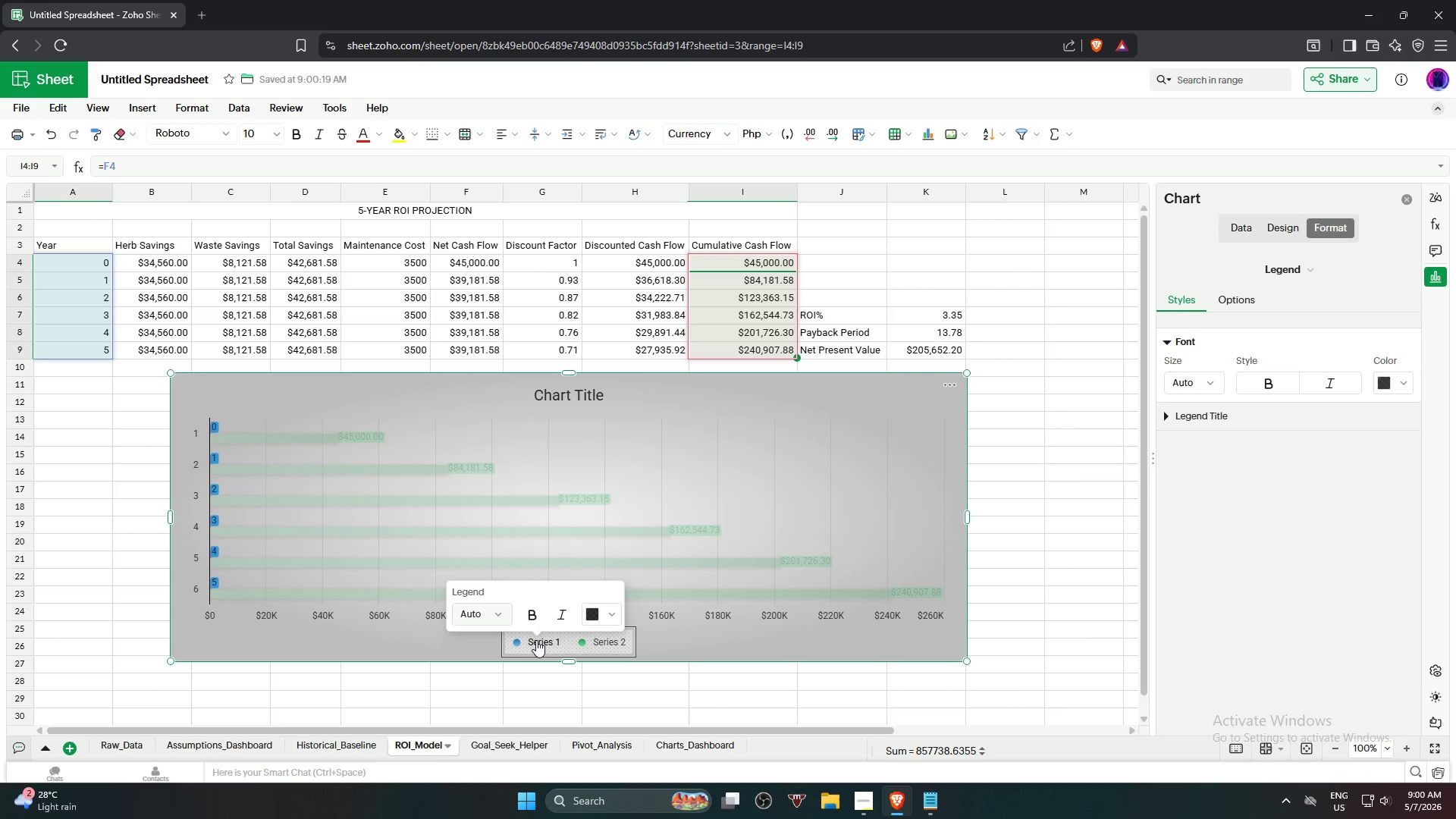 
double_click([536, 640])
 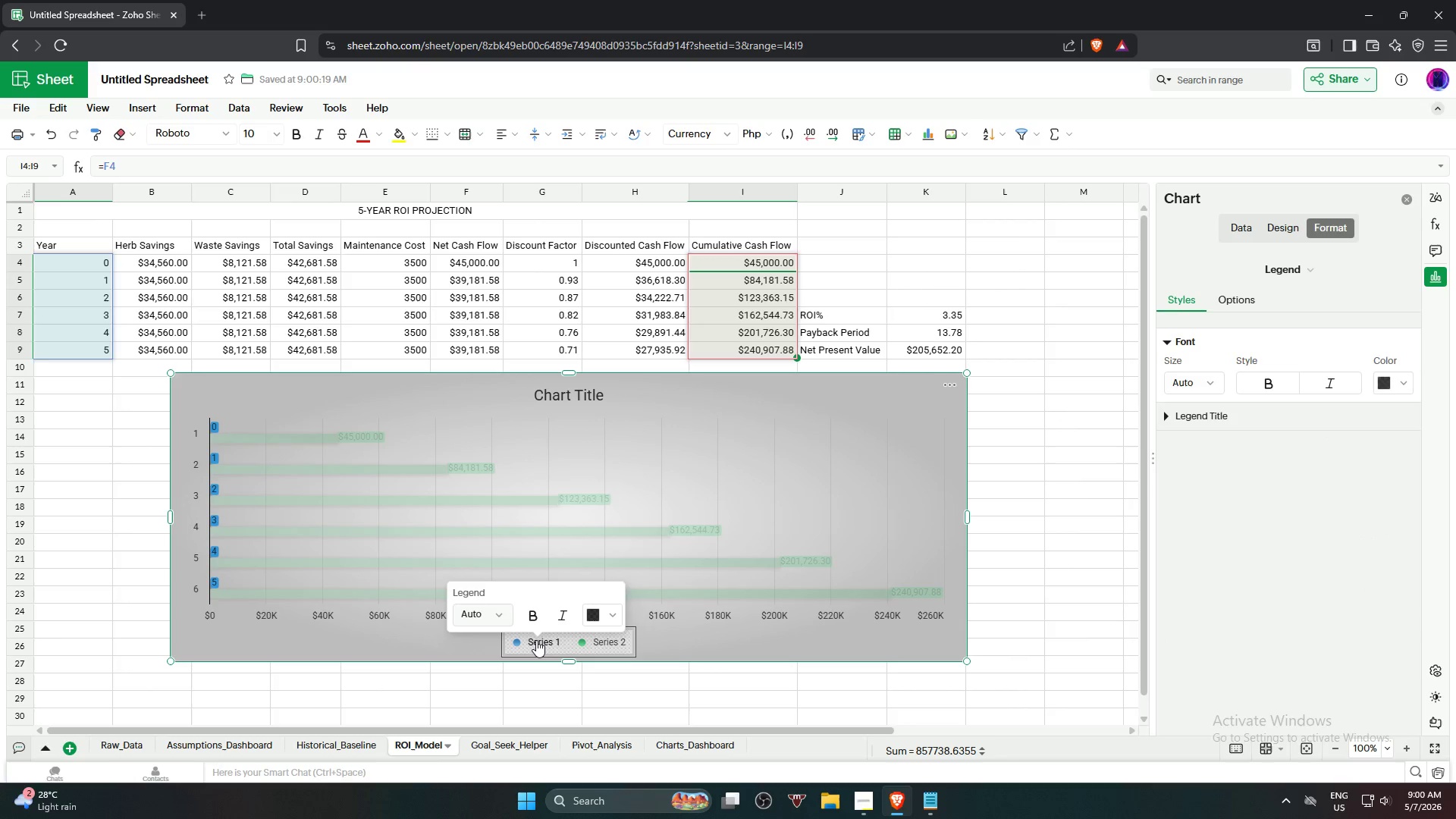 
triple_click([536, 640])
 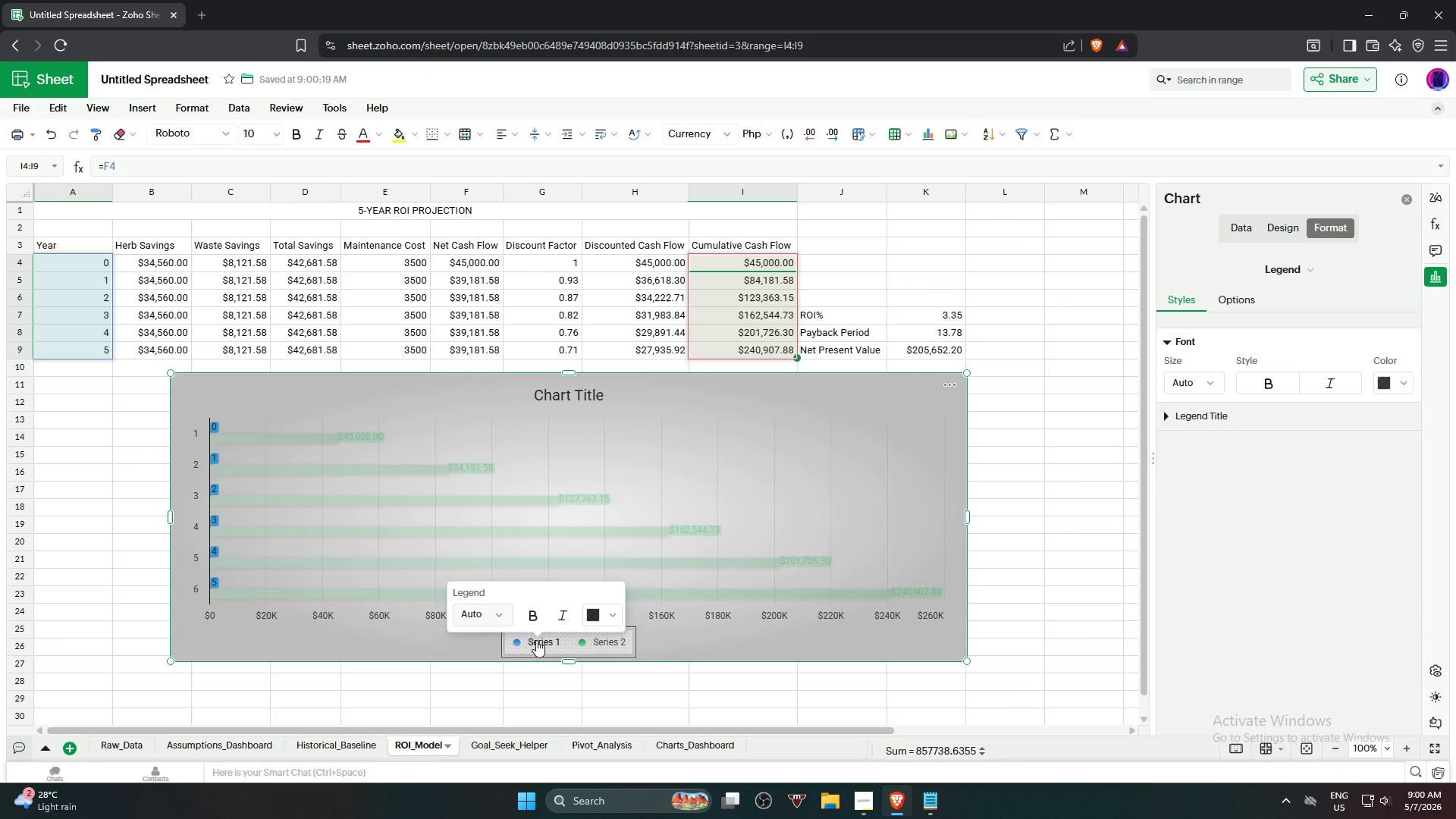 
triple_click([536, 640])
 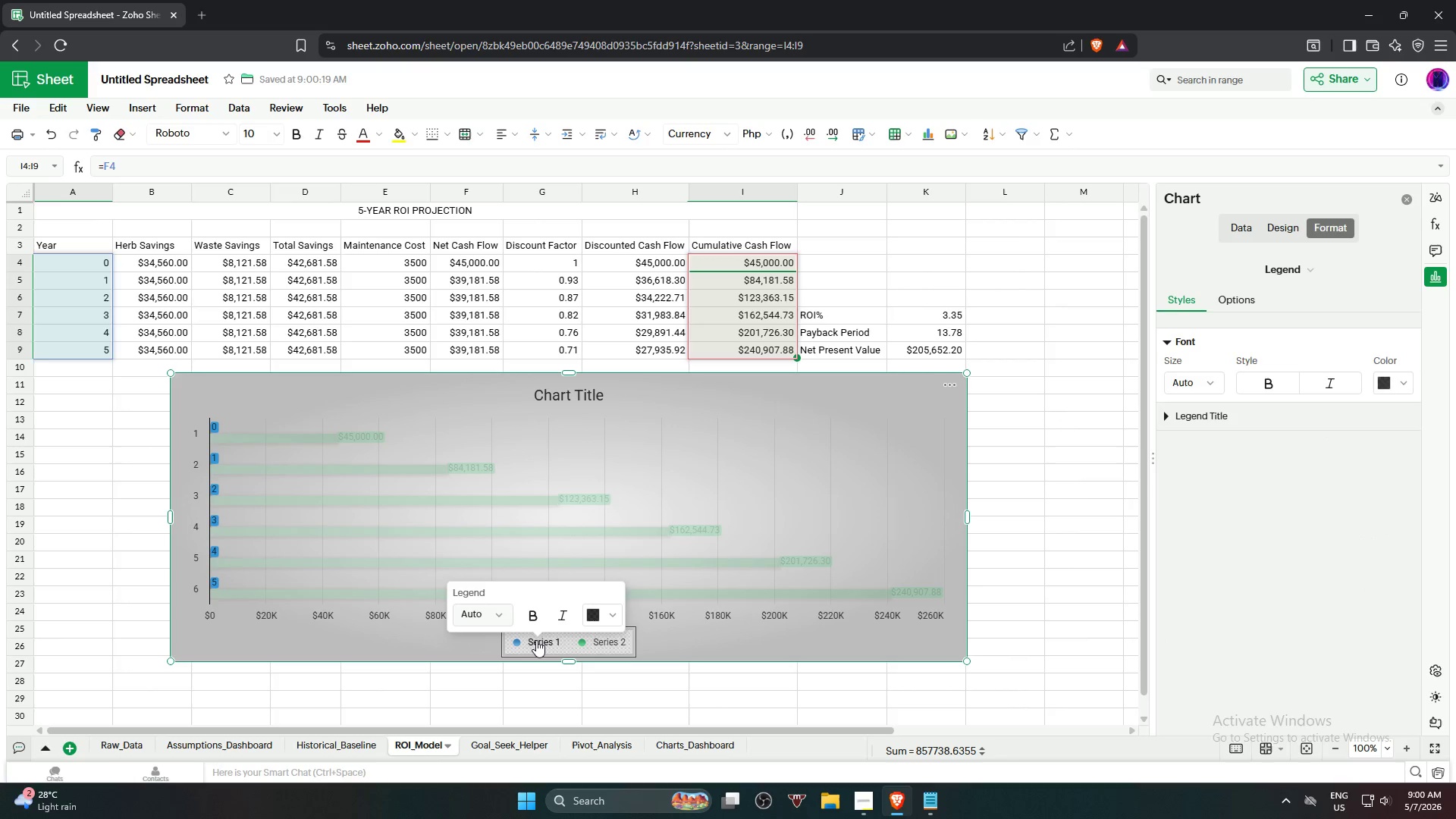 
triple_click([536, 640])
 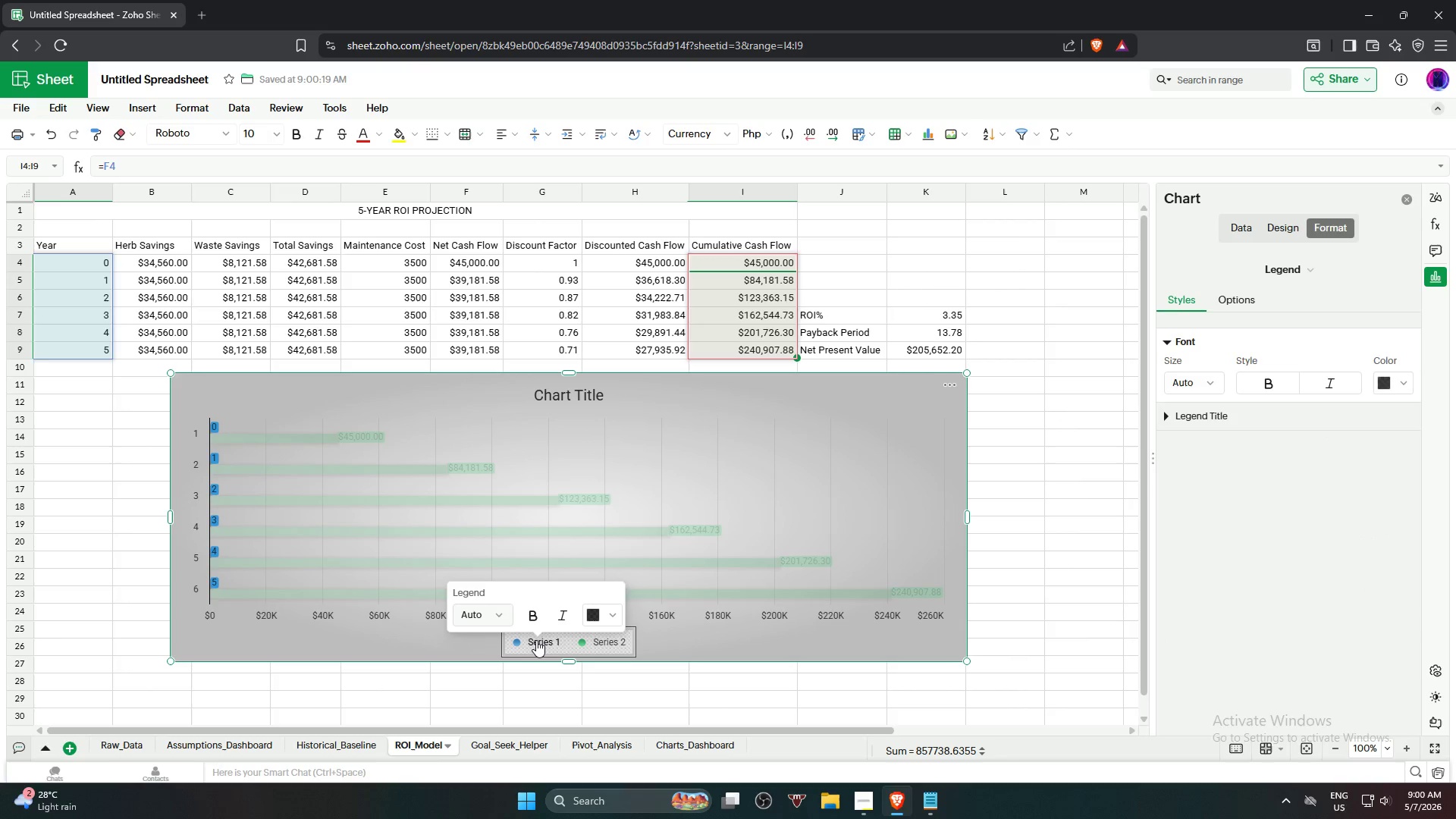 
triple_click([536, 640])
 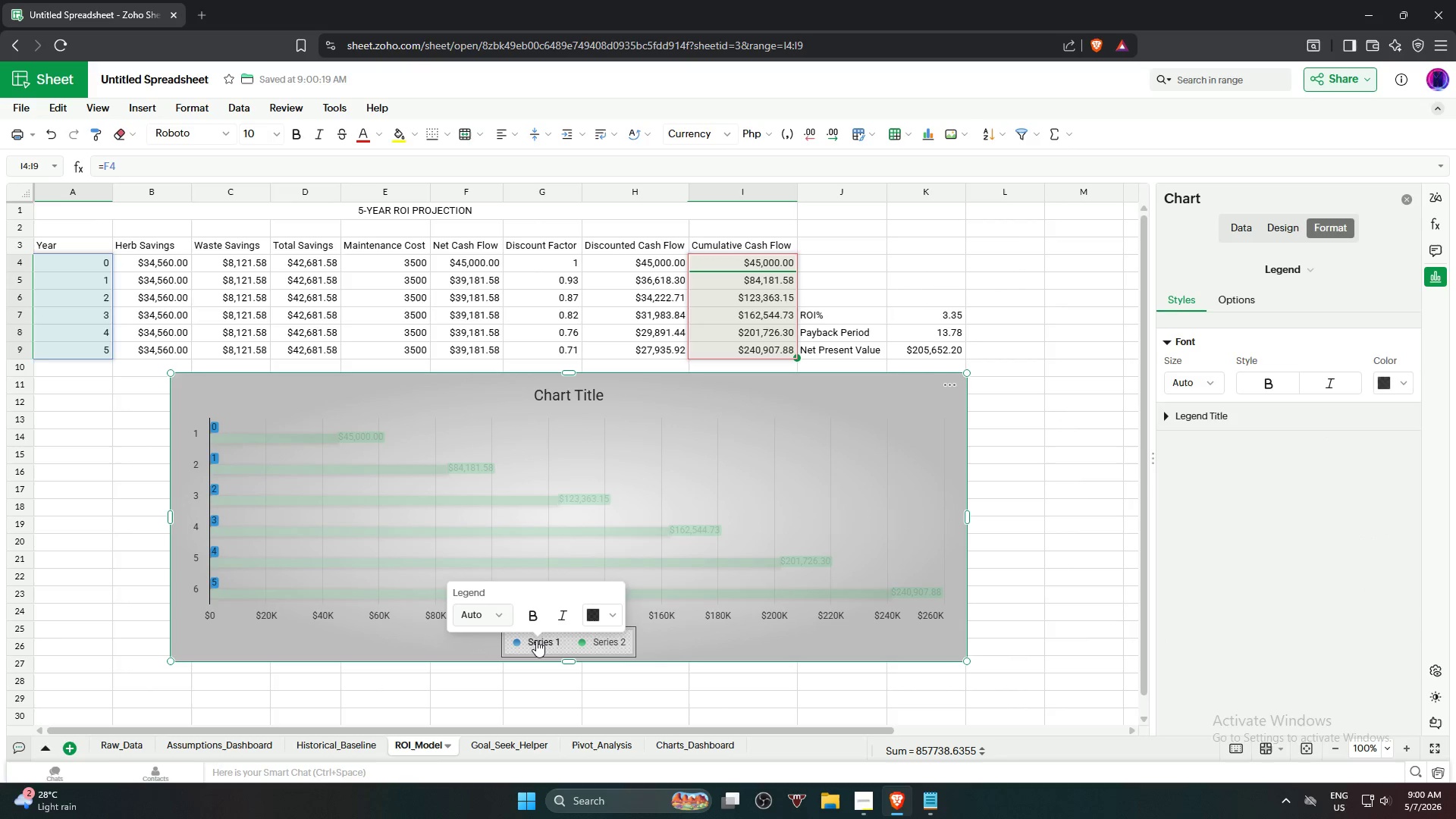 
triple_click([536, 640])
 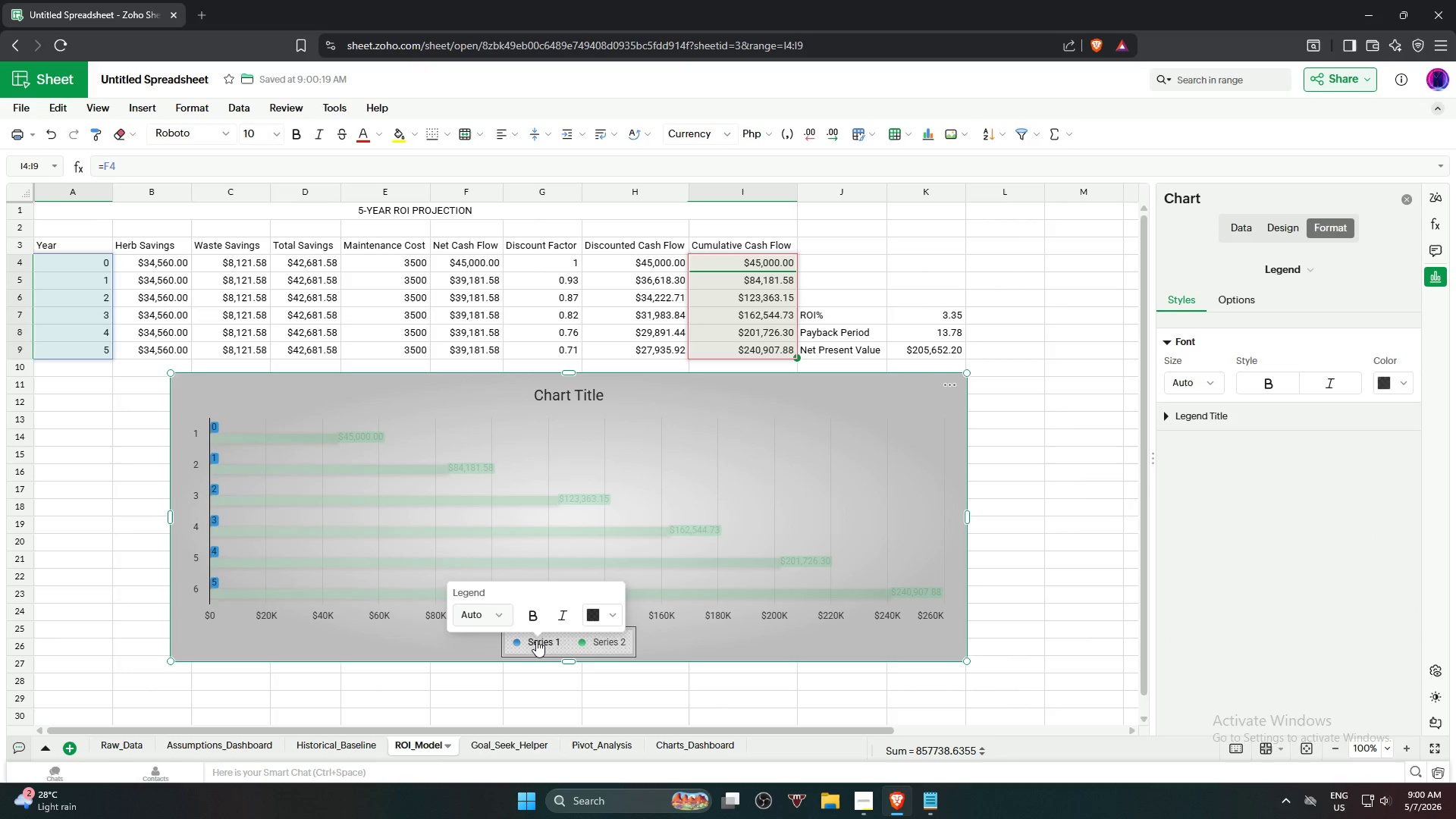 
right_click([536, 640])
 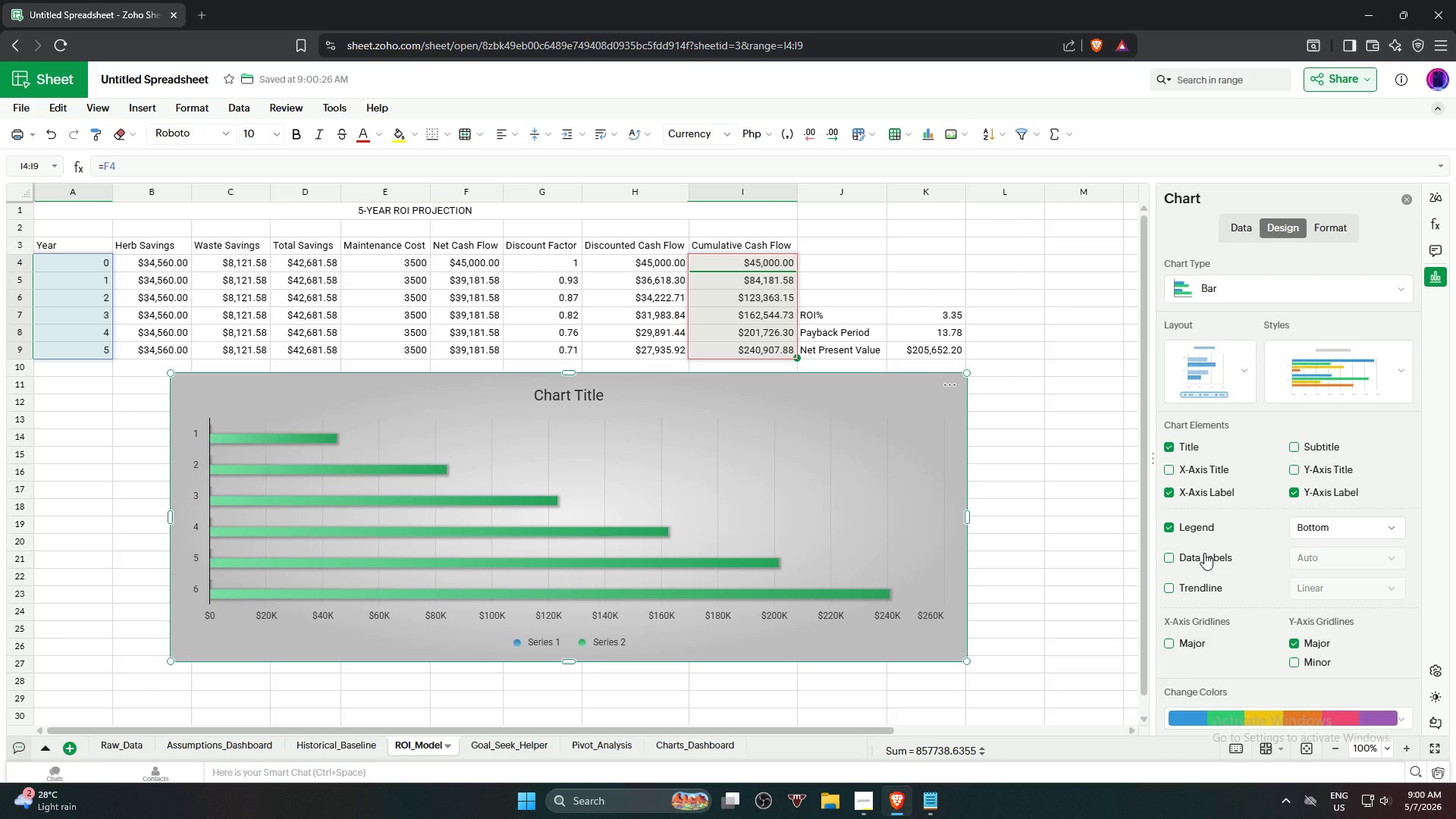 
wait(6.36)
 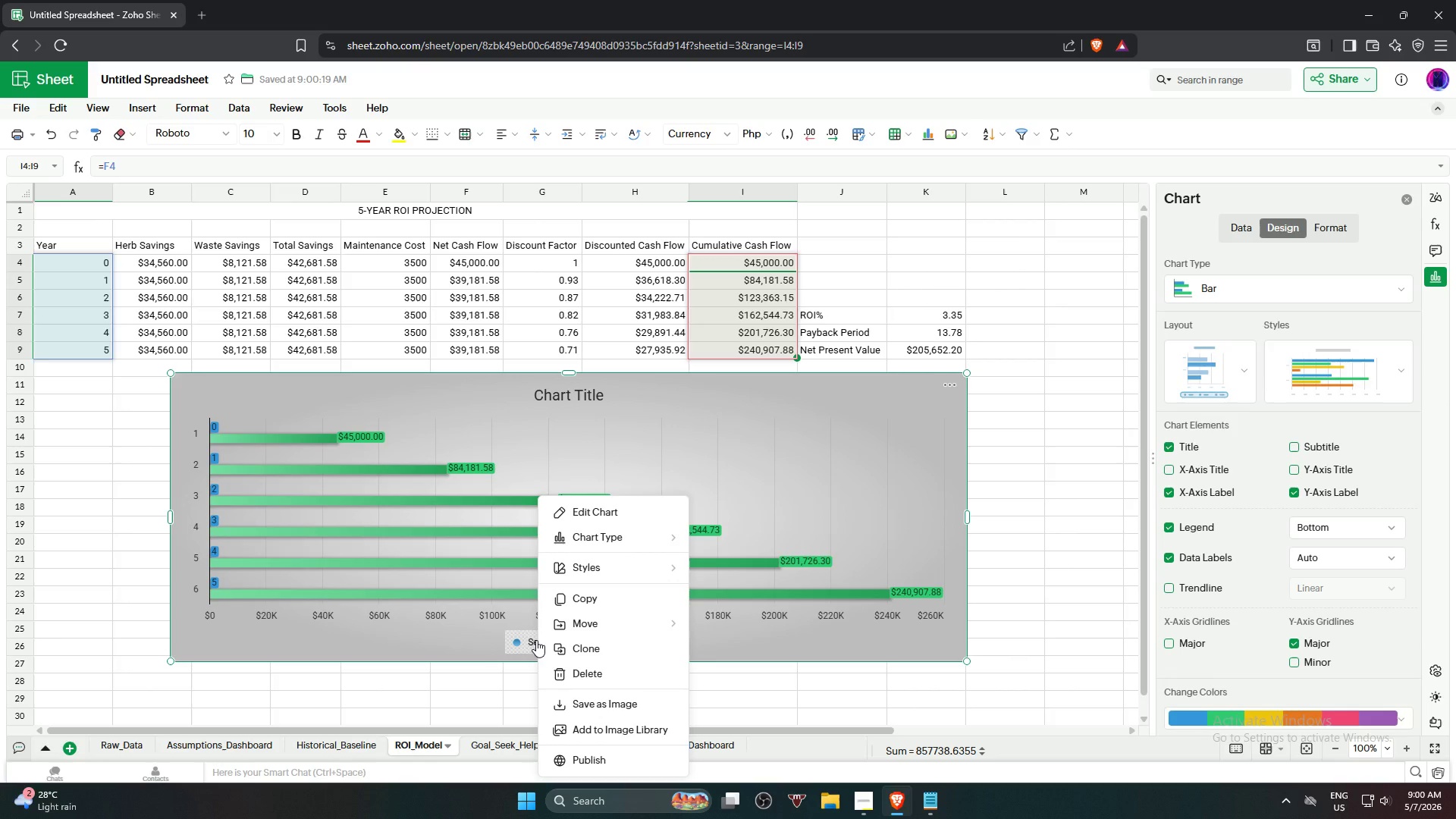 
left_click([1200, 526])
 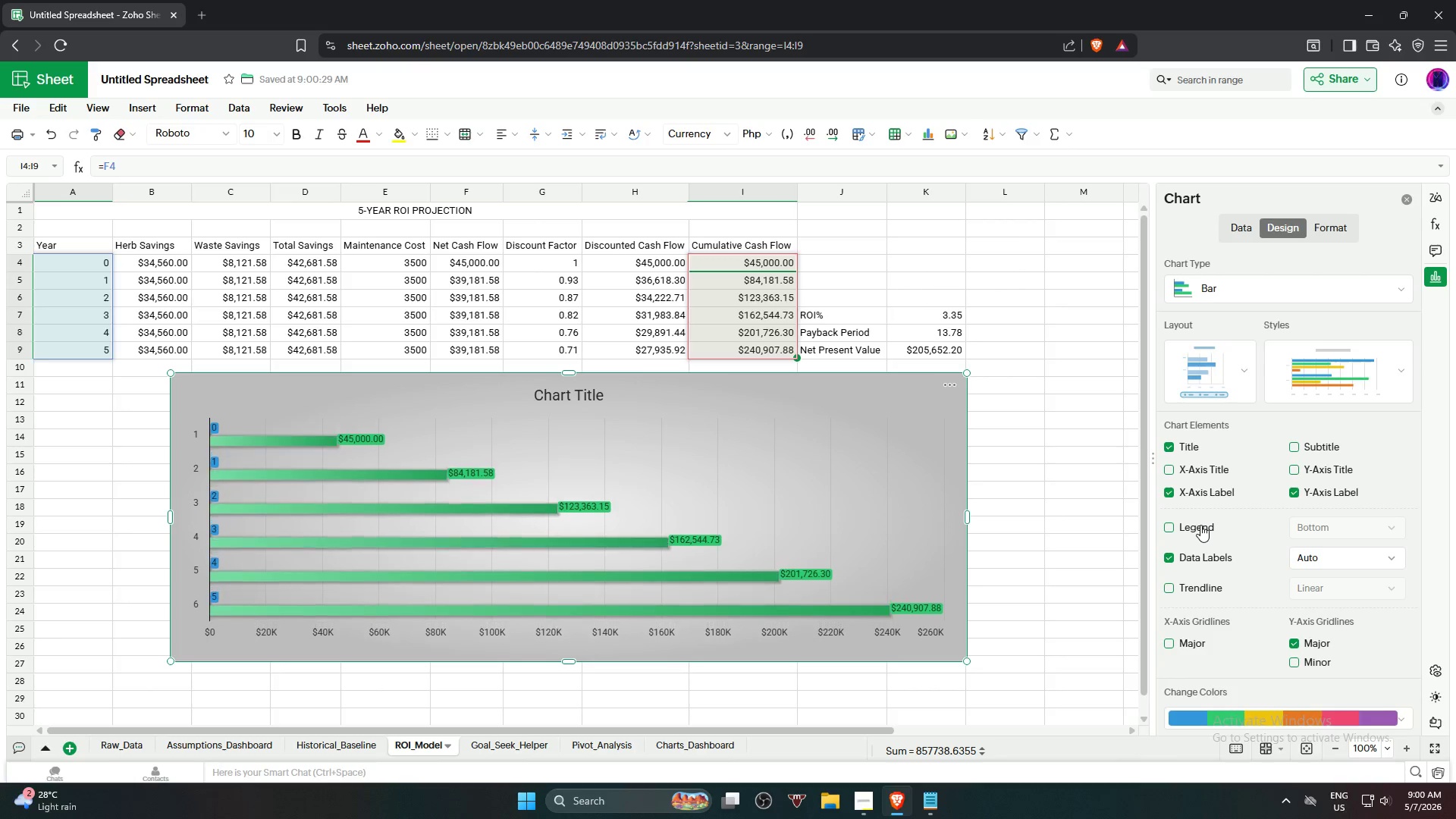 
left_click([1200, 525])
 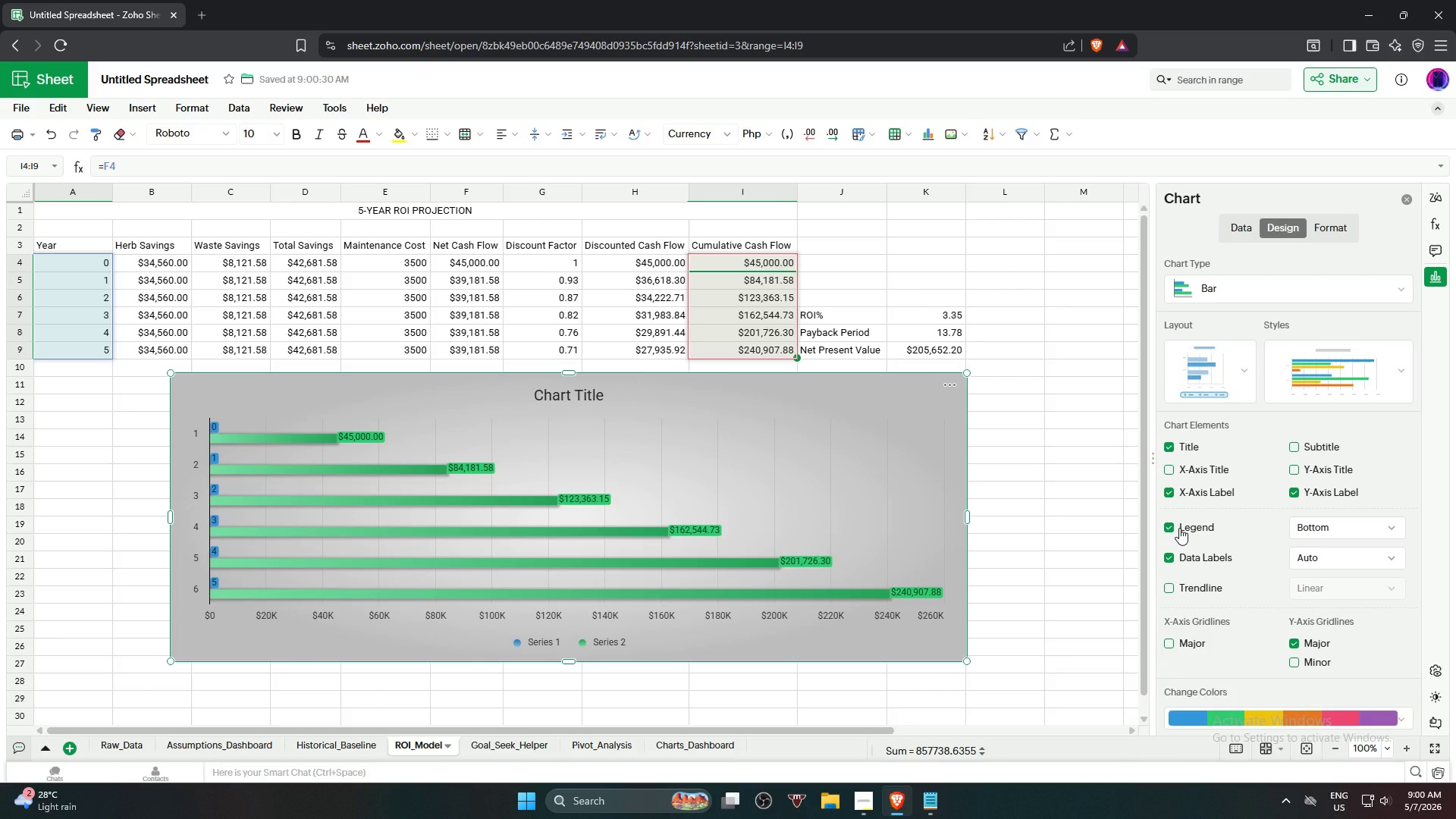 
wait(16.92)
 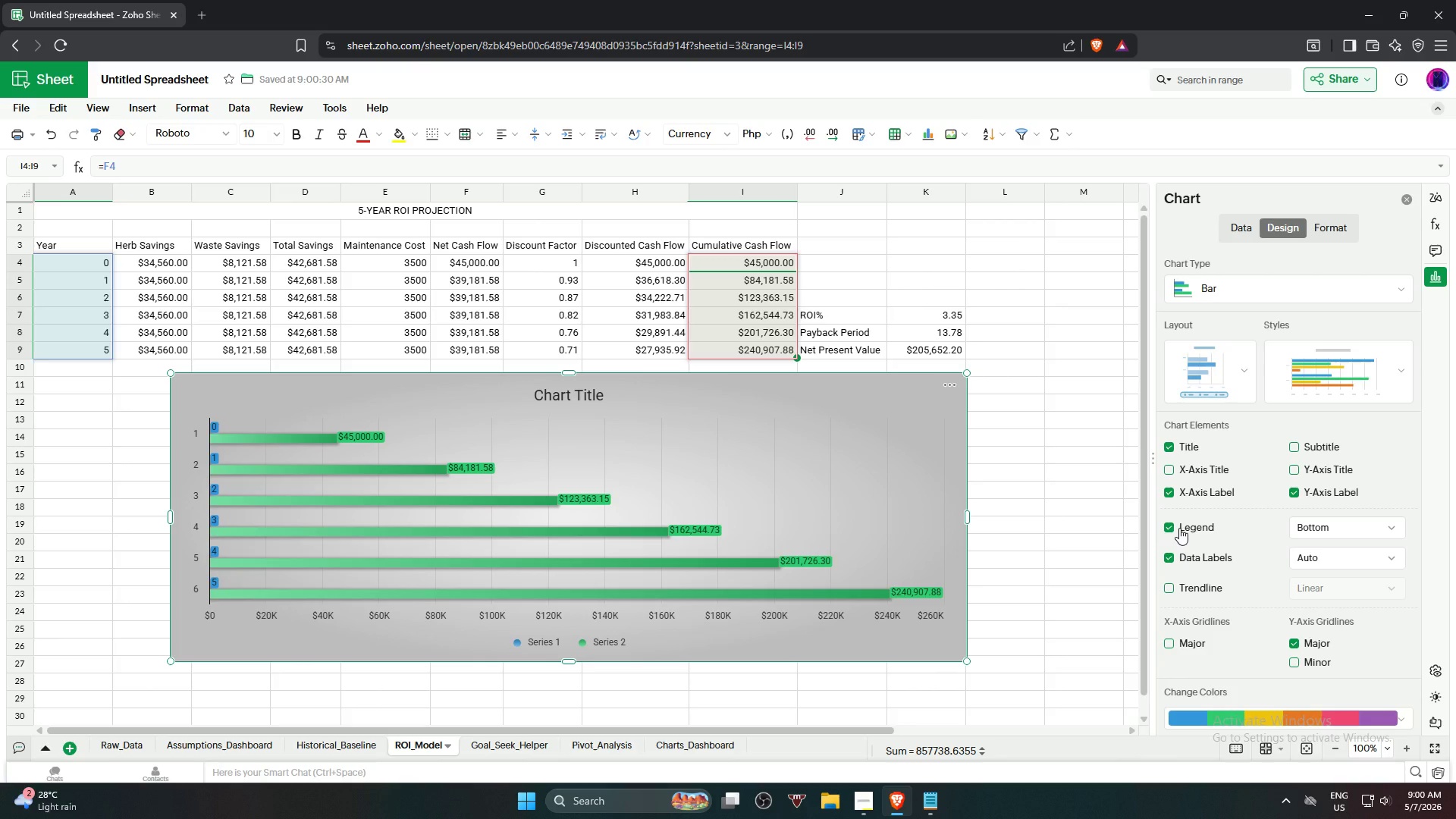 
left_click([949, 382])
 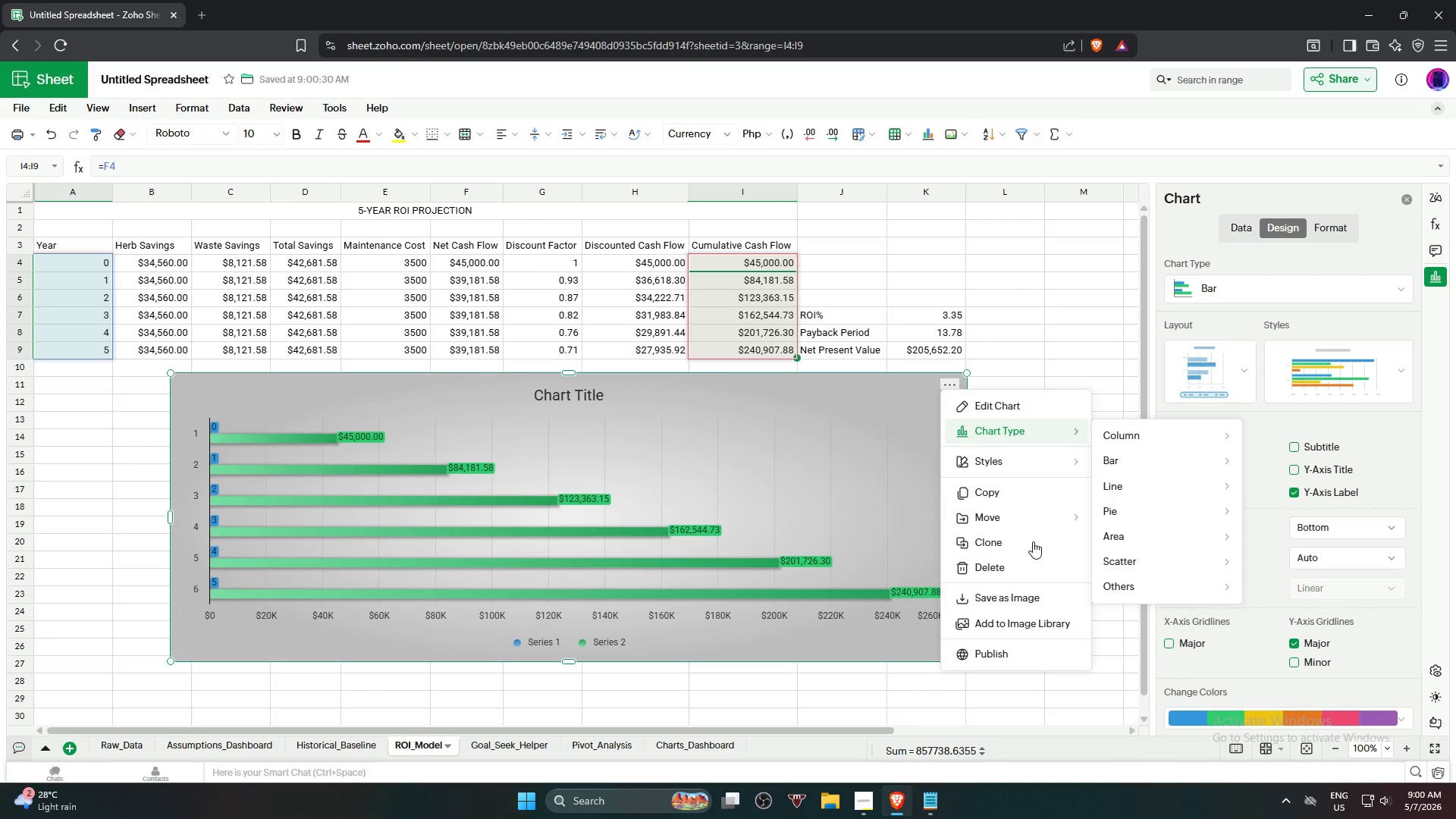 
left_click([1025, 568])
 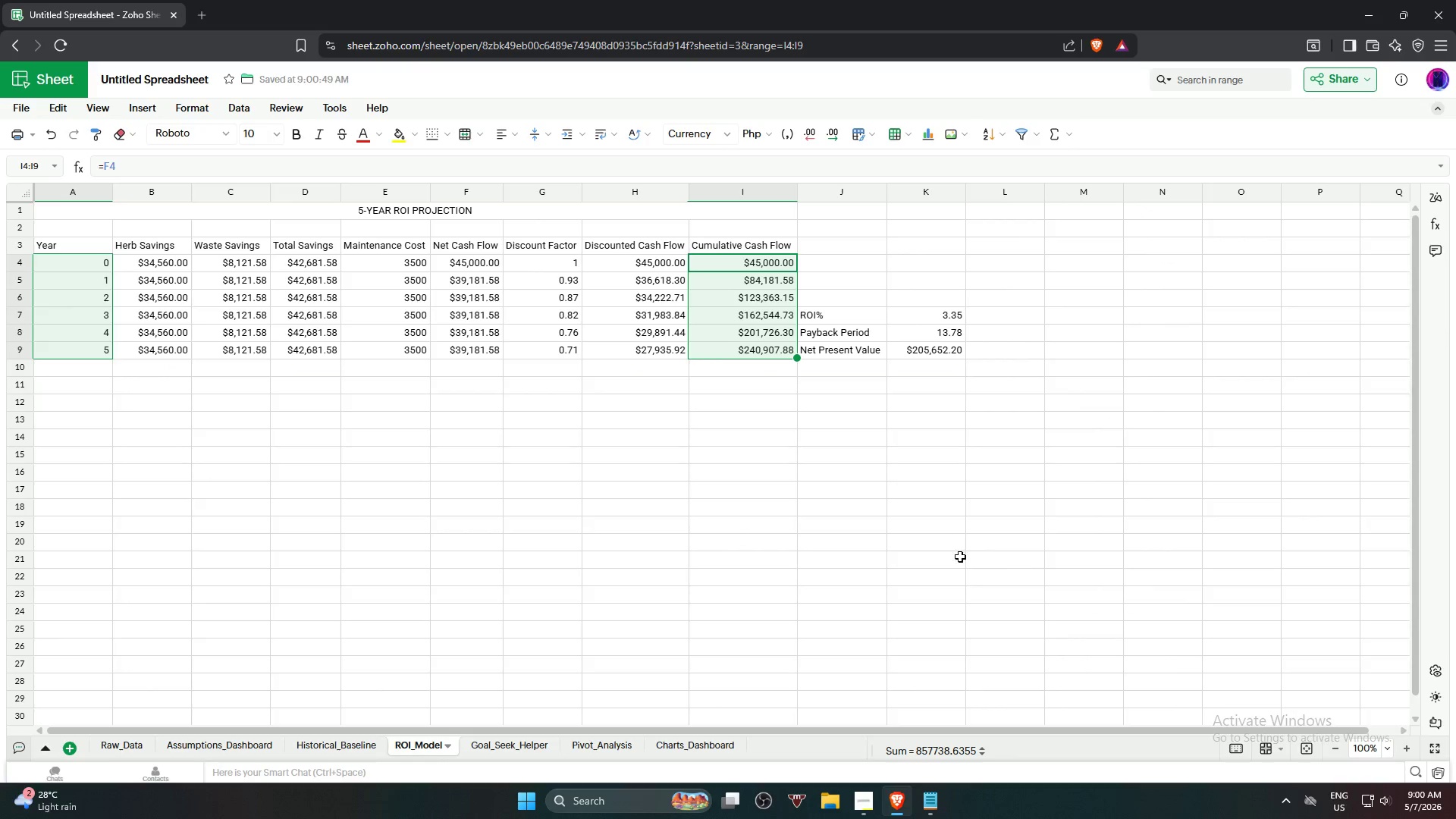 
left_click([825, 526])
 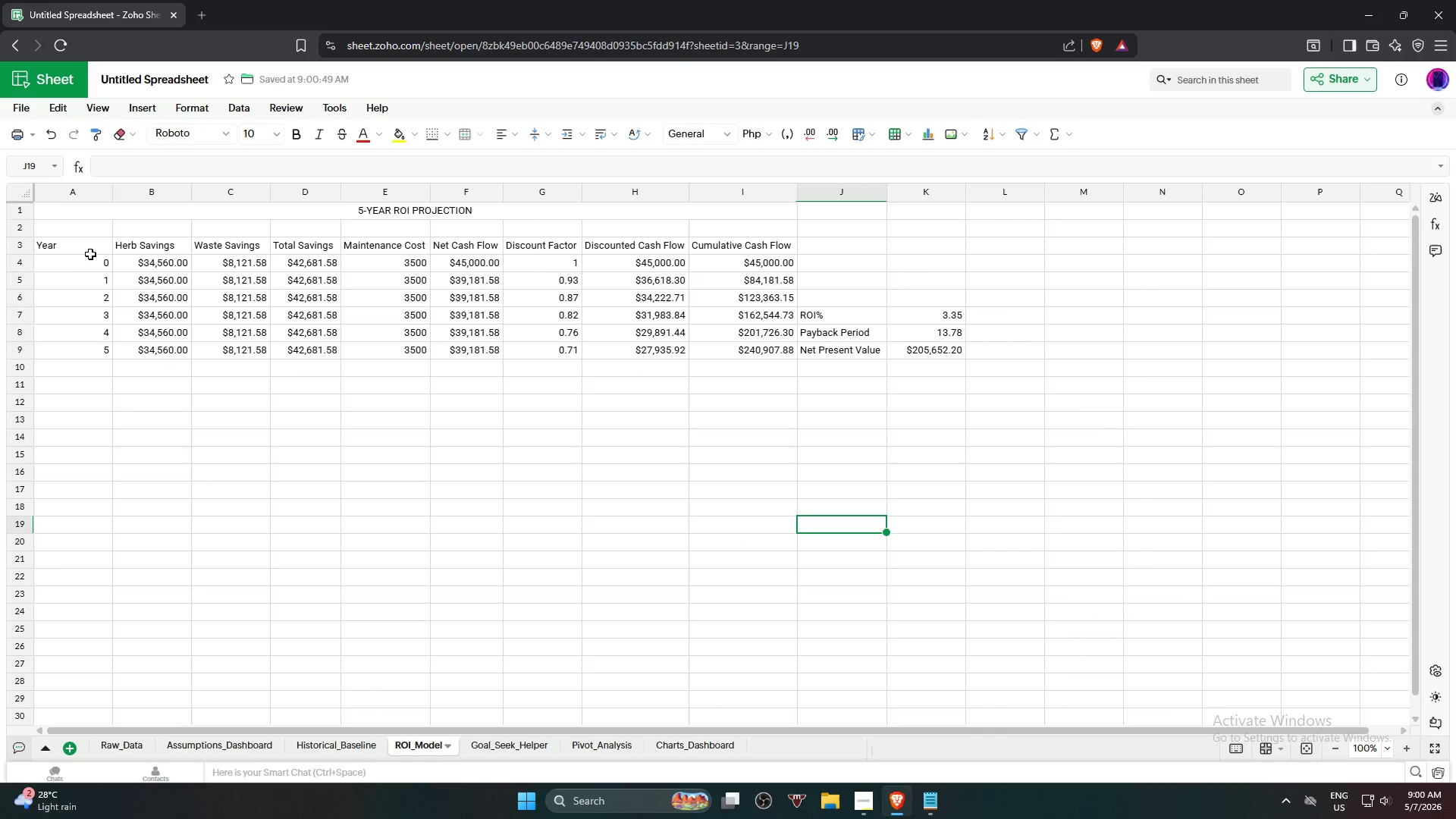 
left_click([85, 250])
 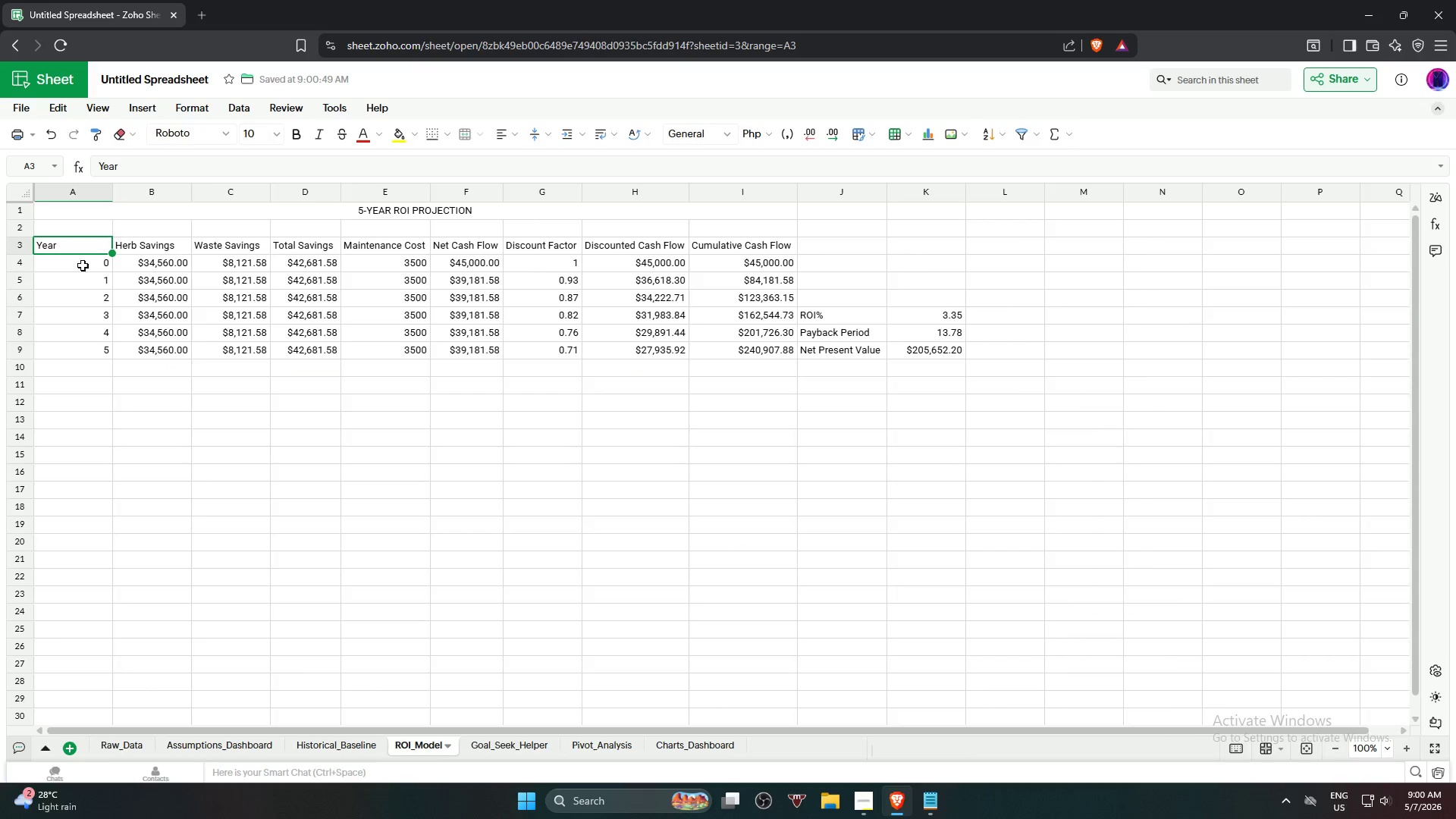 
hold_key(key=ShiftLeft, duration=1.06)
 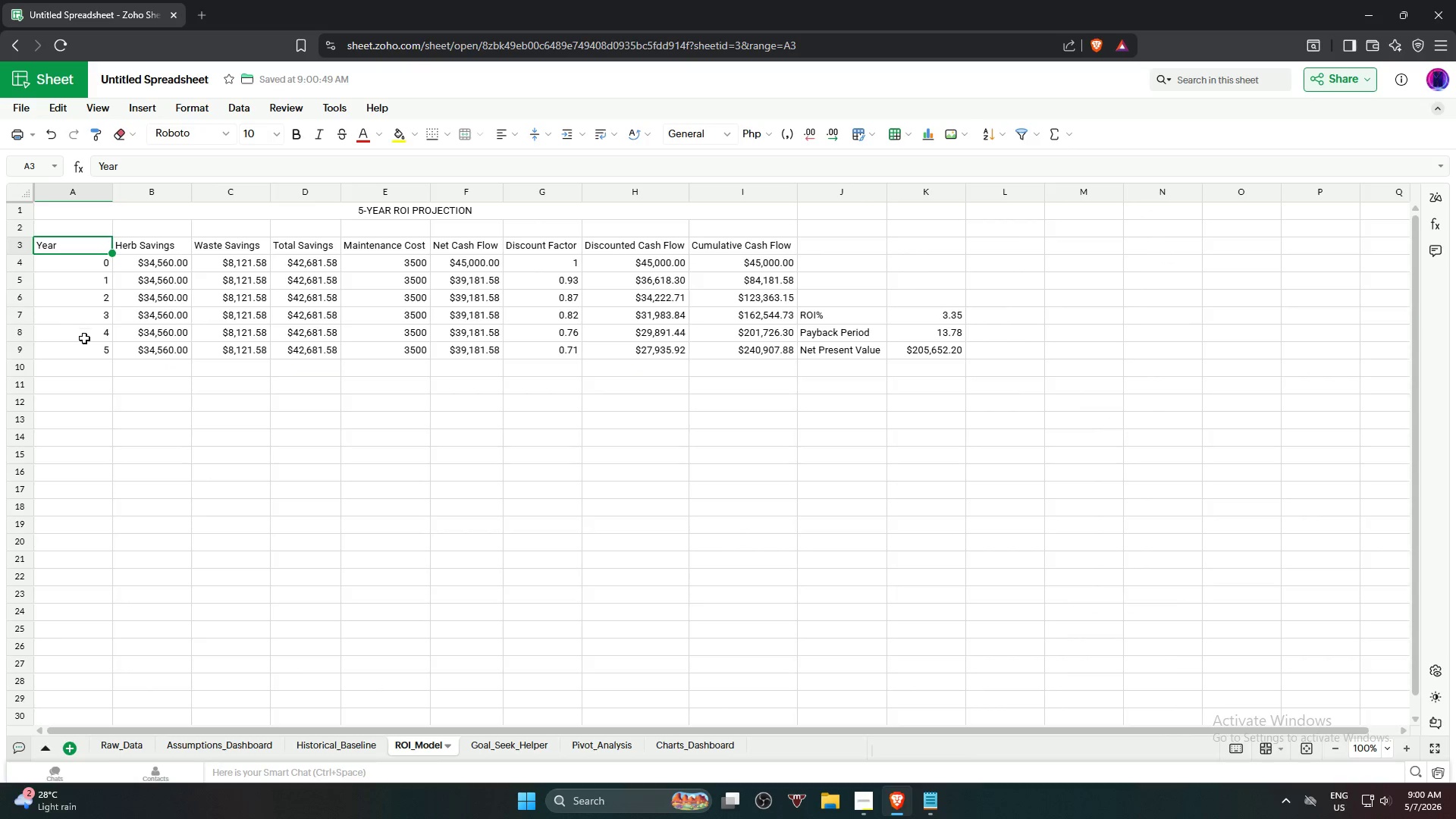 
hold_key(key=ShiftLeft, duration=0.55)
 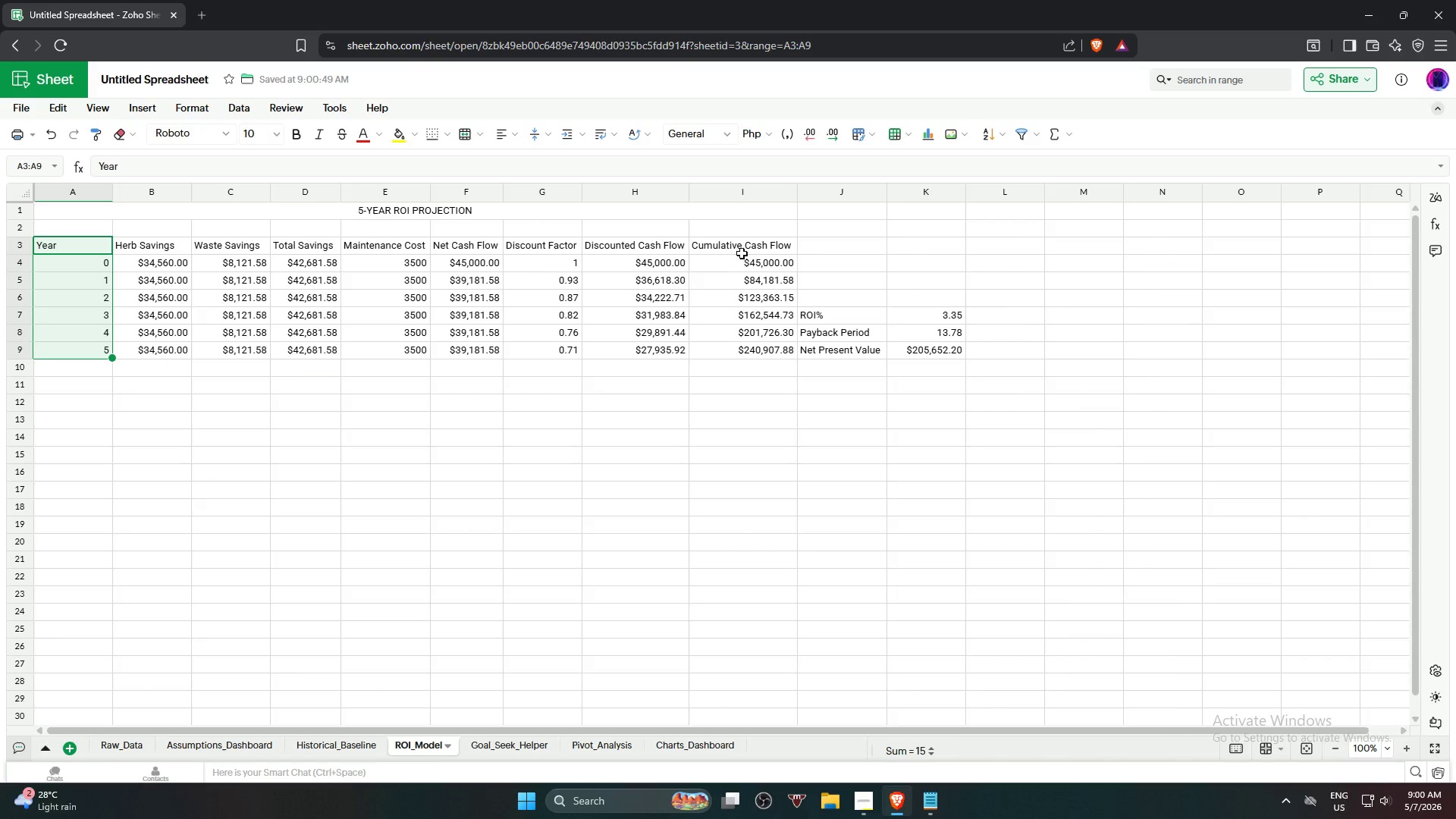 
hold_key(key=ControlLeft, duration=1.48)
left_click_drag(start_coordinate=[750, 248], to_coordinate=[767, 349])
 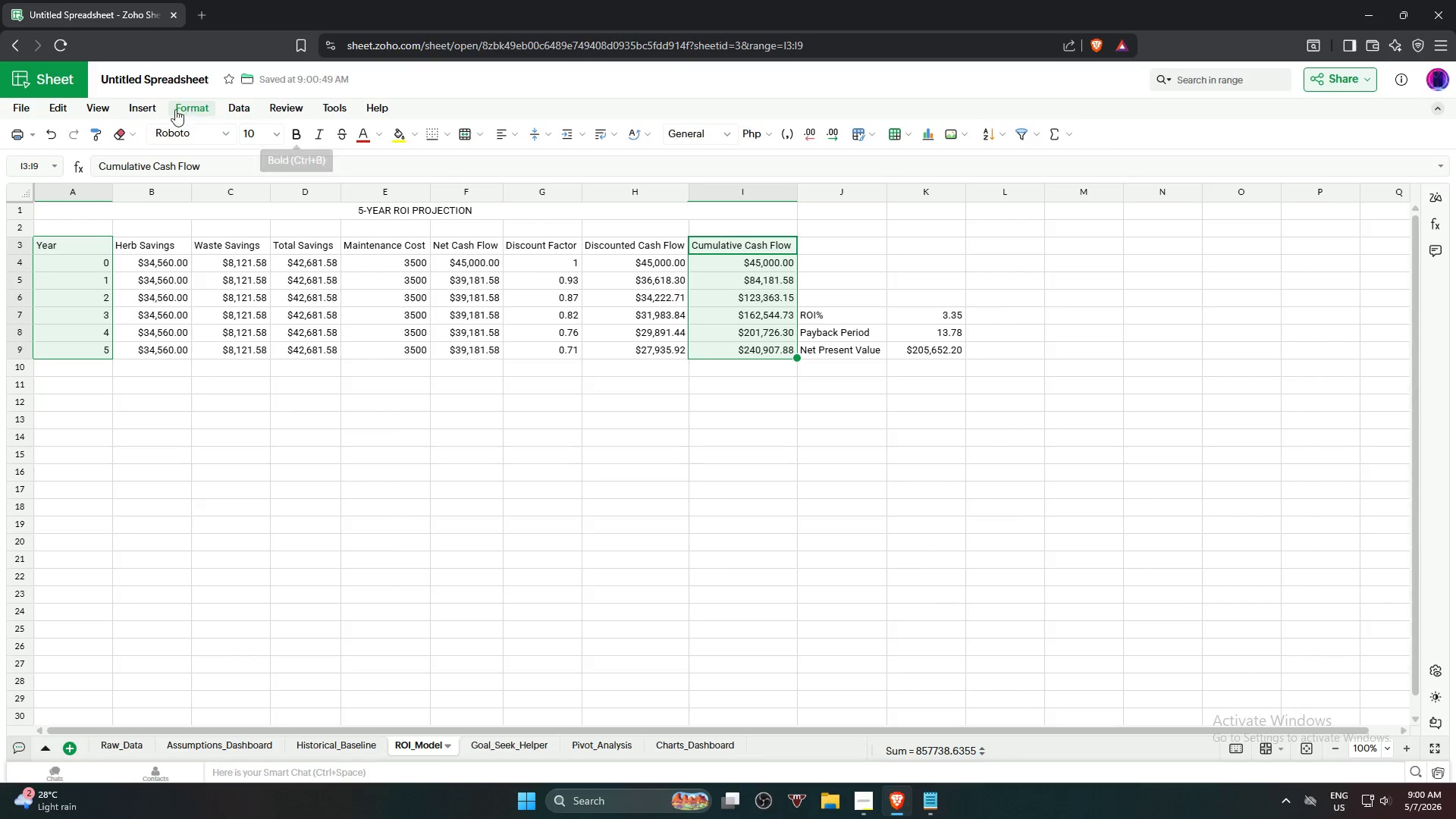 
left_click([152, 110])
 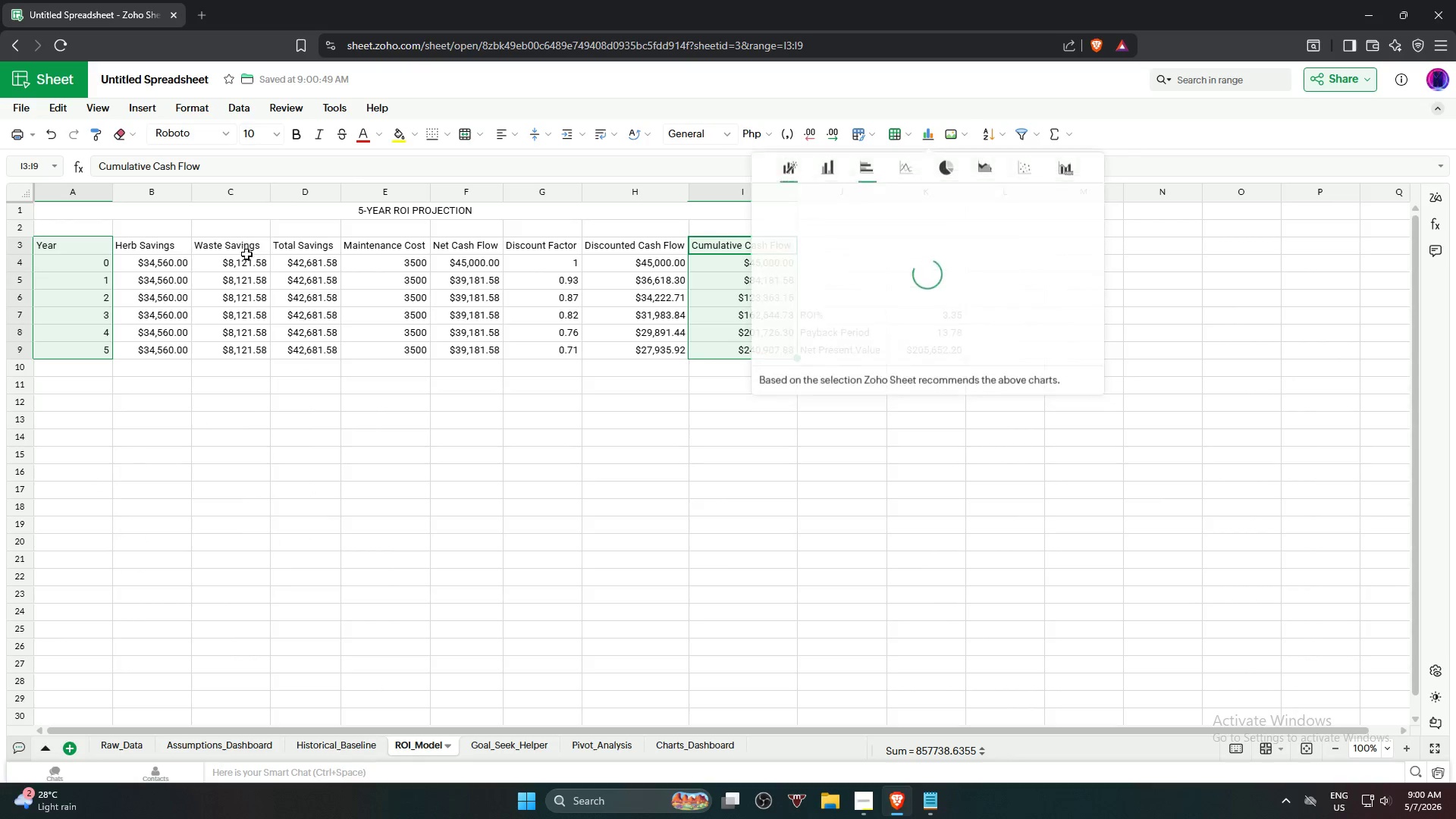 
left_click([871, 171])
 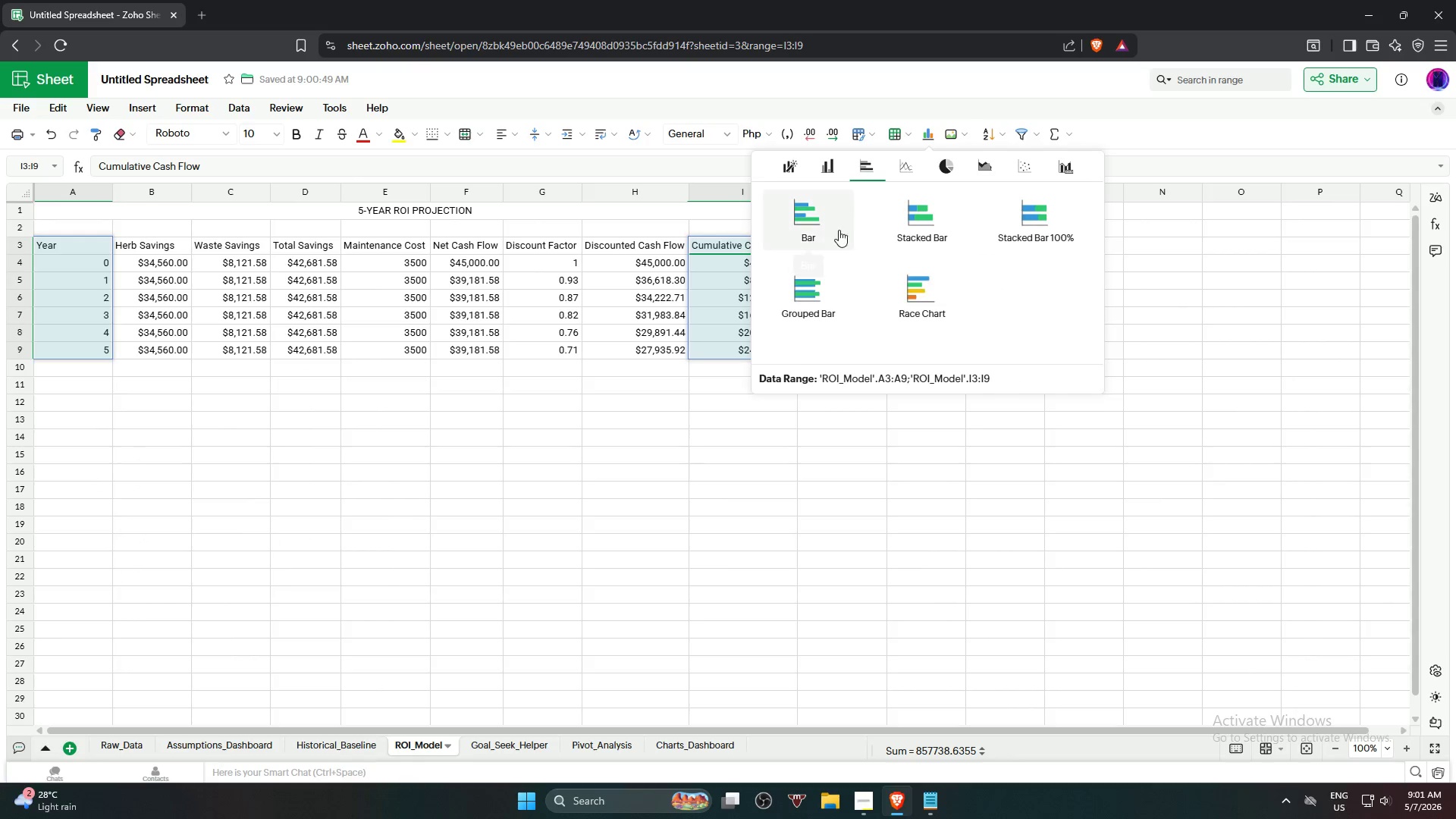 
left_click([828, 230])
 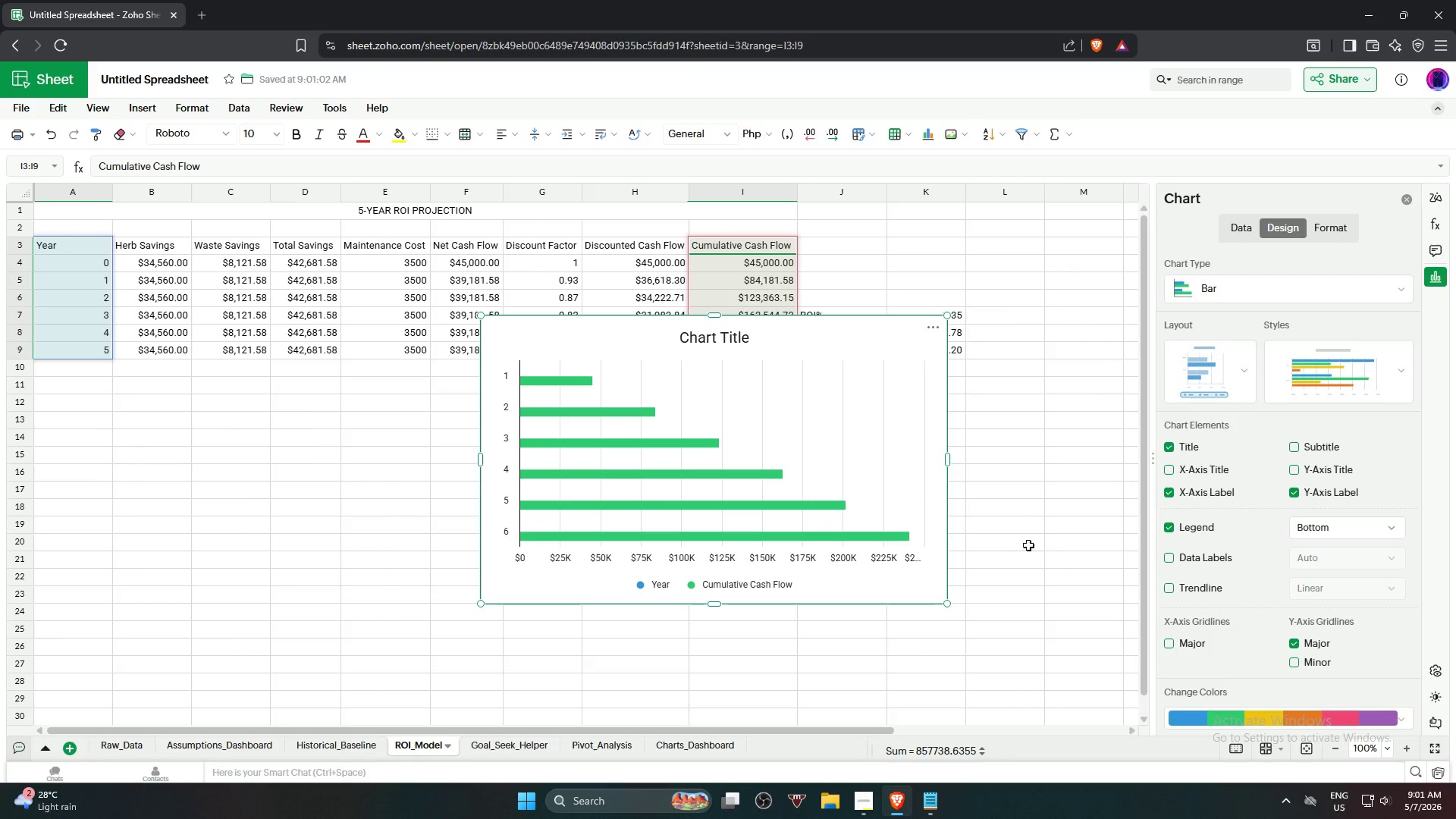 
wait(8.61)
 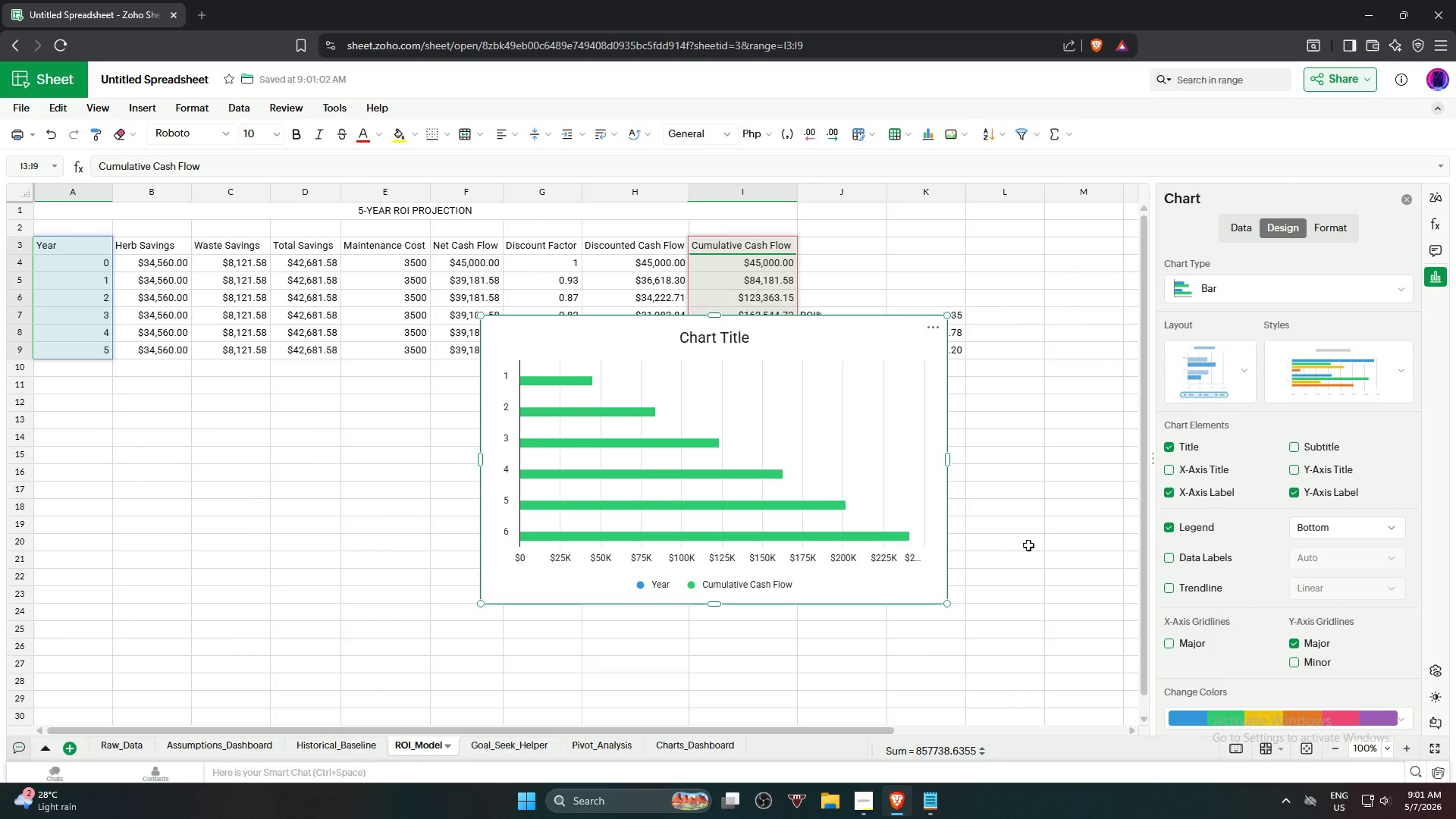 
left_click([1350, 383])
 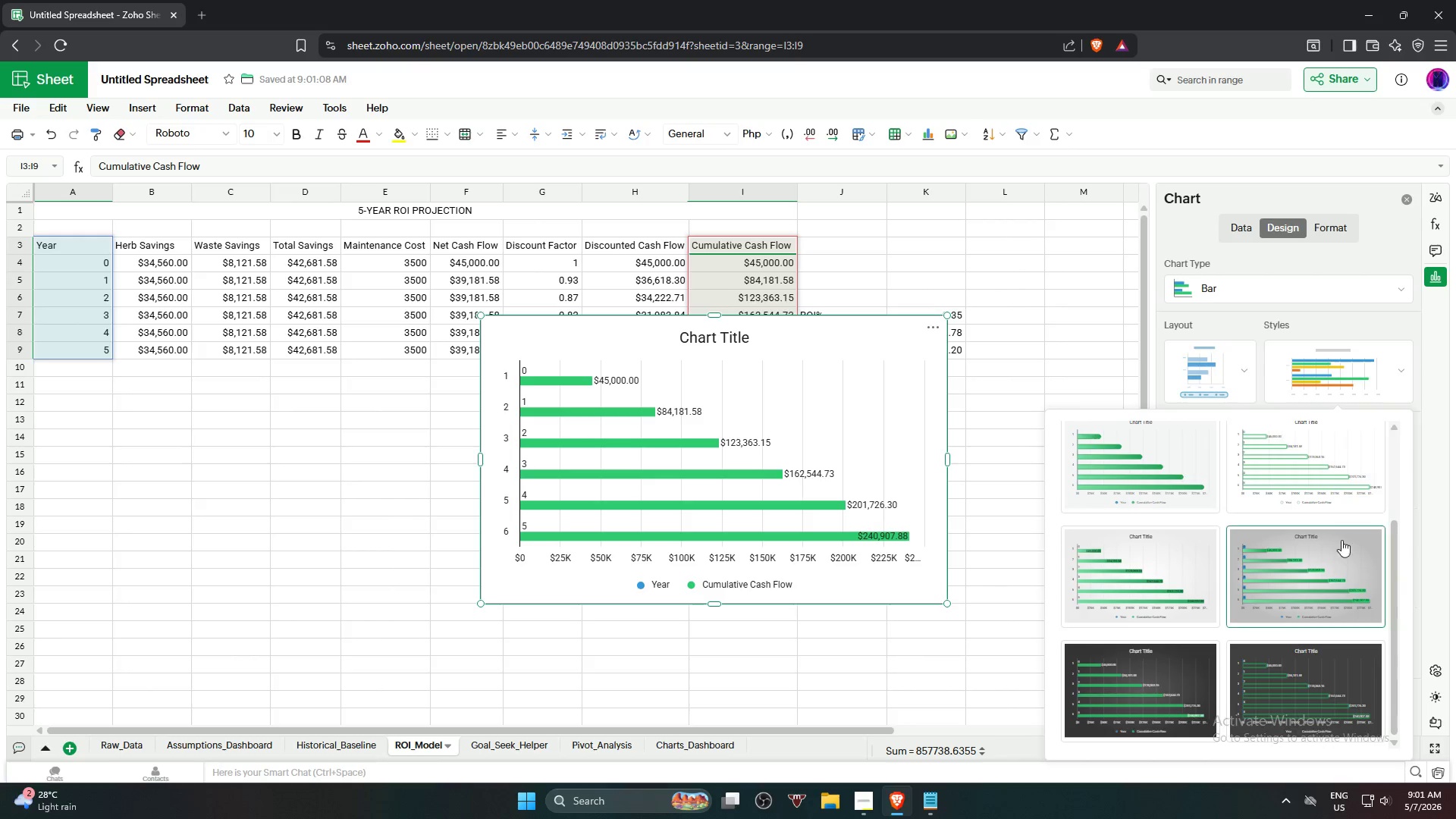 
left_click([1328, 588])
 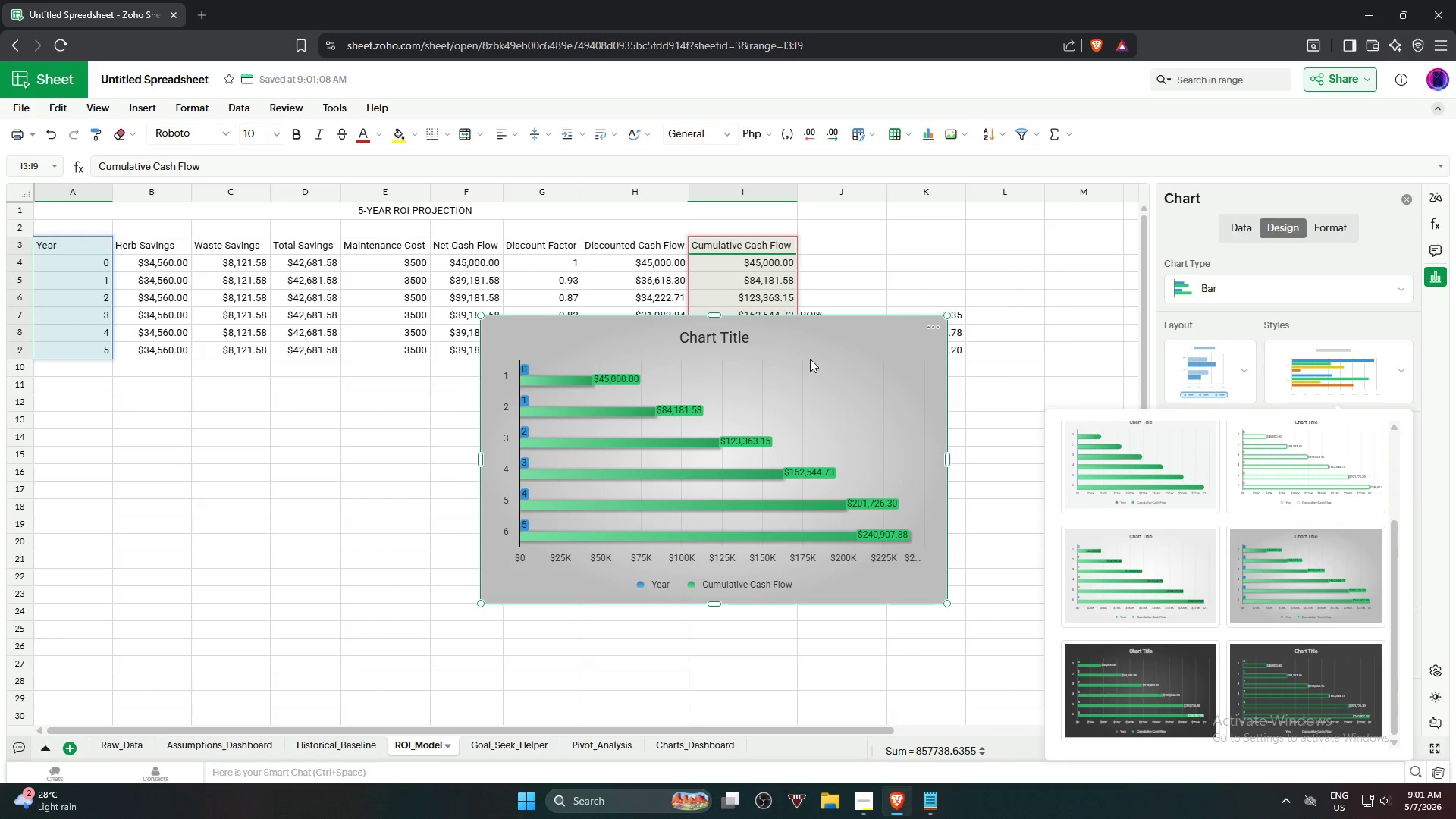 
left_click_drag(start_coordinate=[780, 326], to_coordinate=[722, 391])
 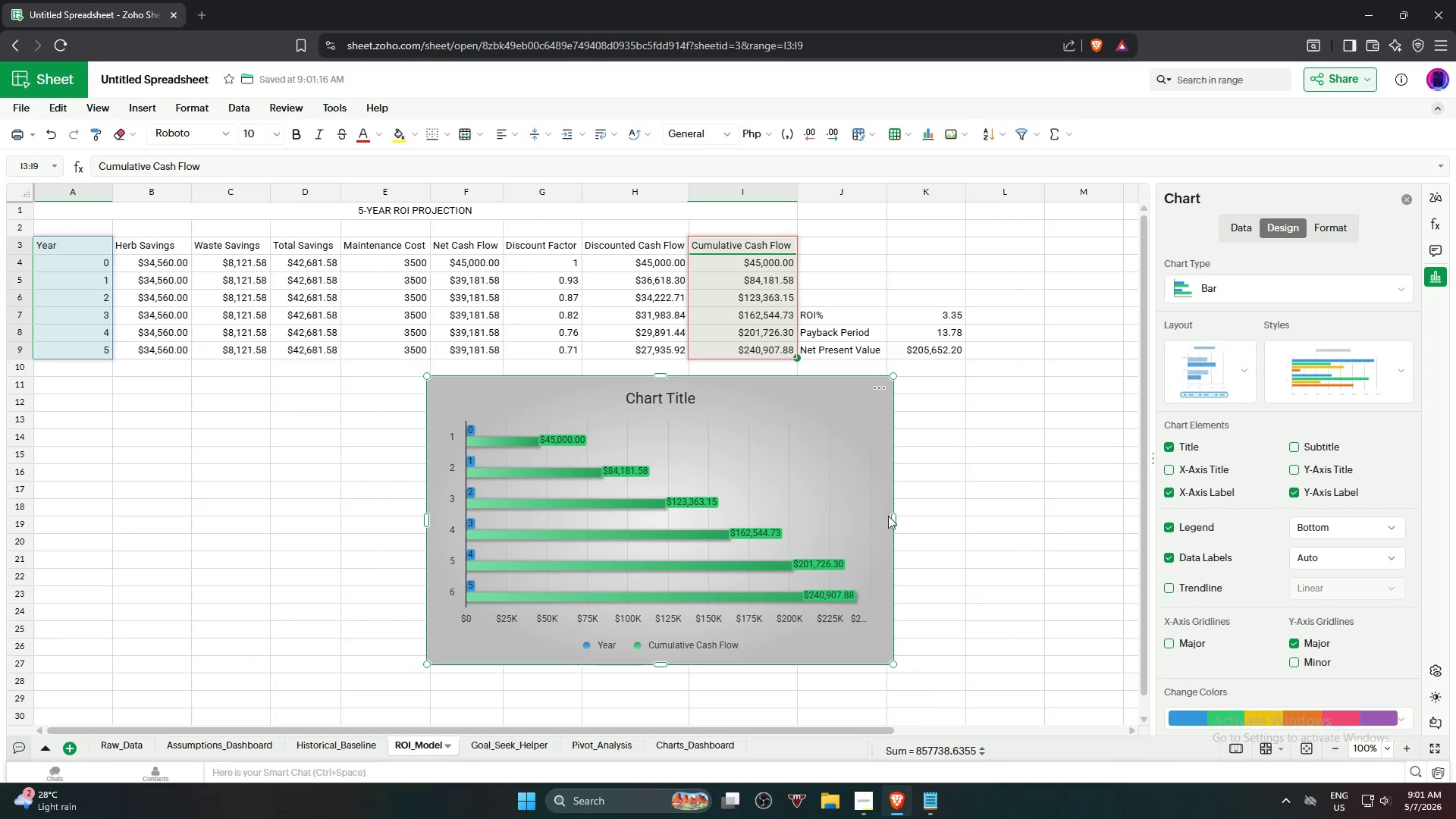 
left_click_drag(start_coordinate=[894, 519], to_coordinate=[977, 524])
 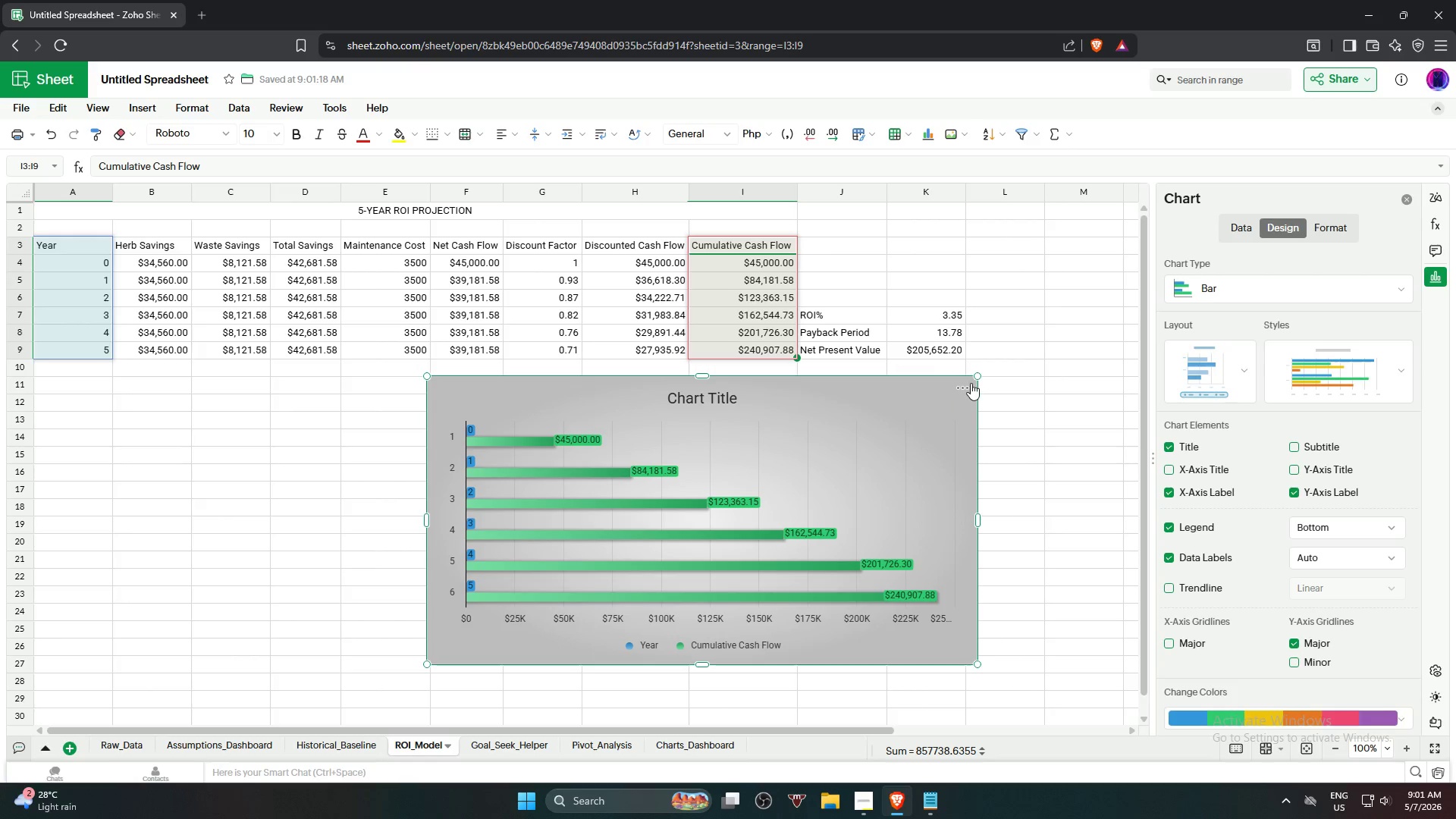 
left_click([971, 381])
 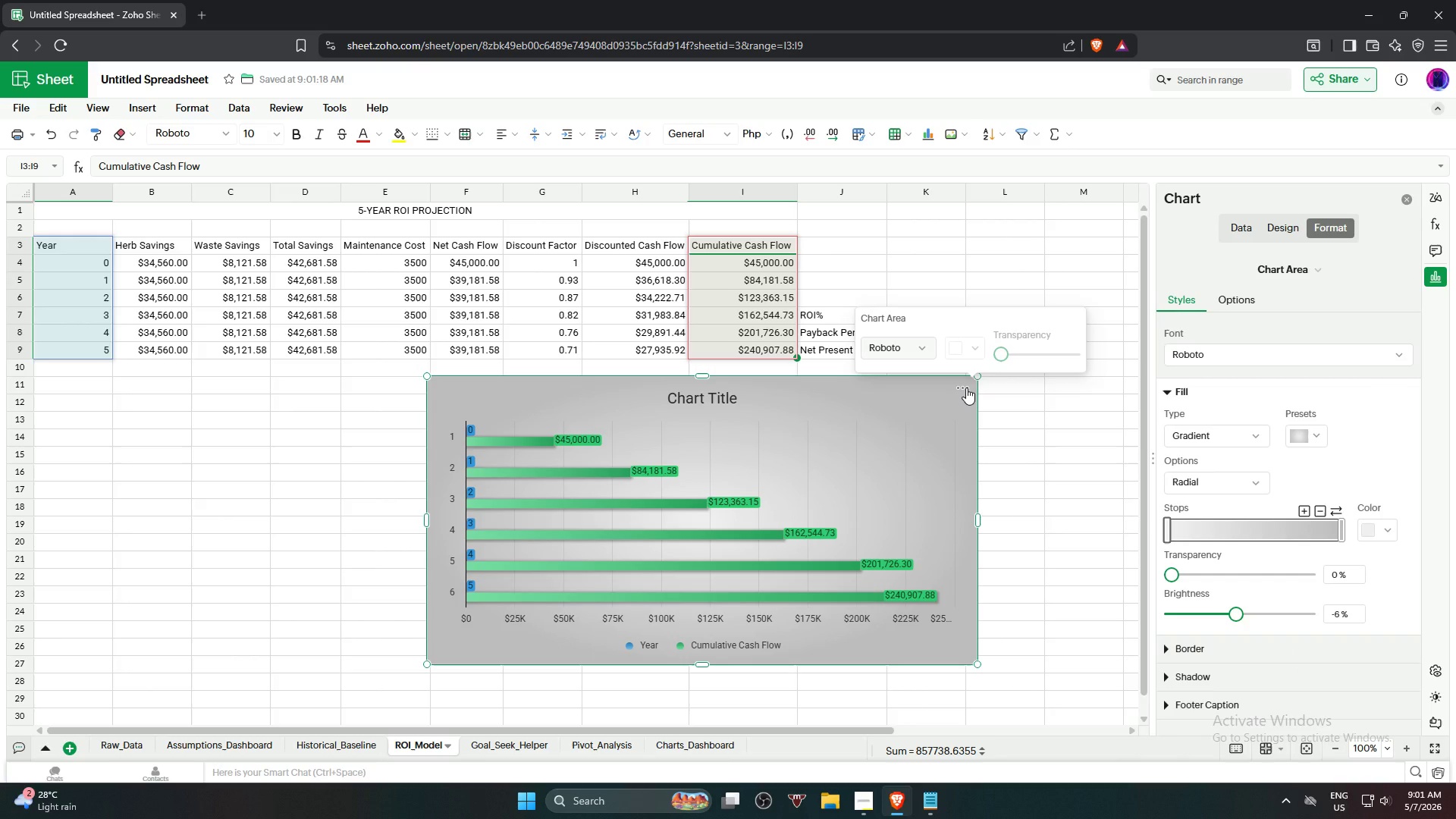 
wait(7.17)
 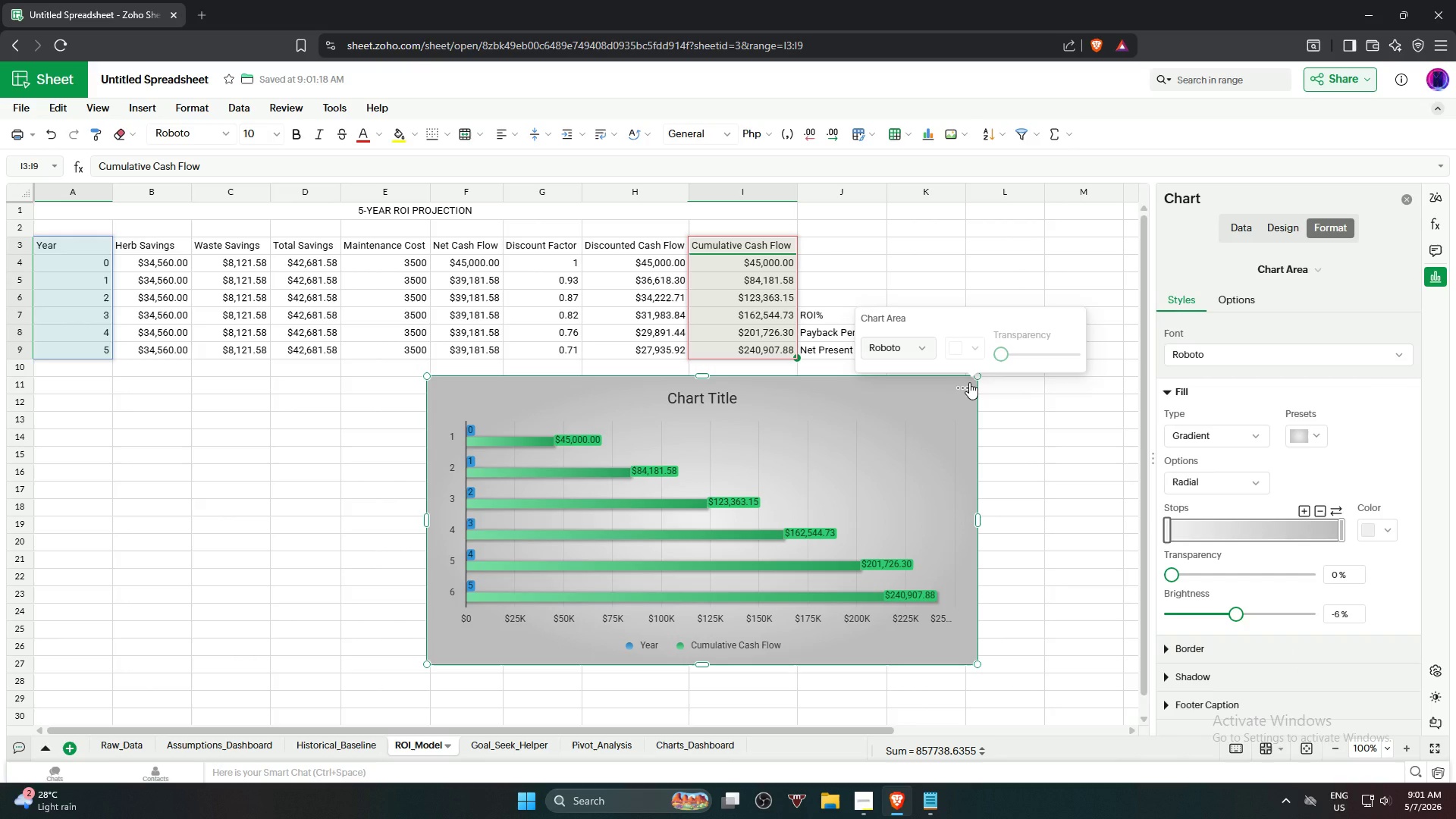 
left_click([954, 385])
 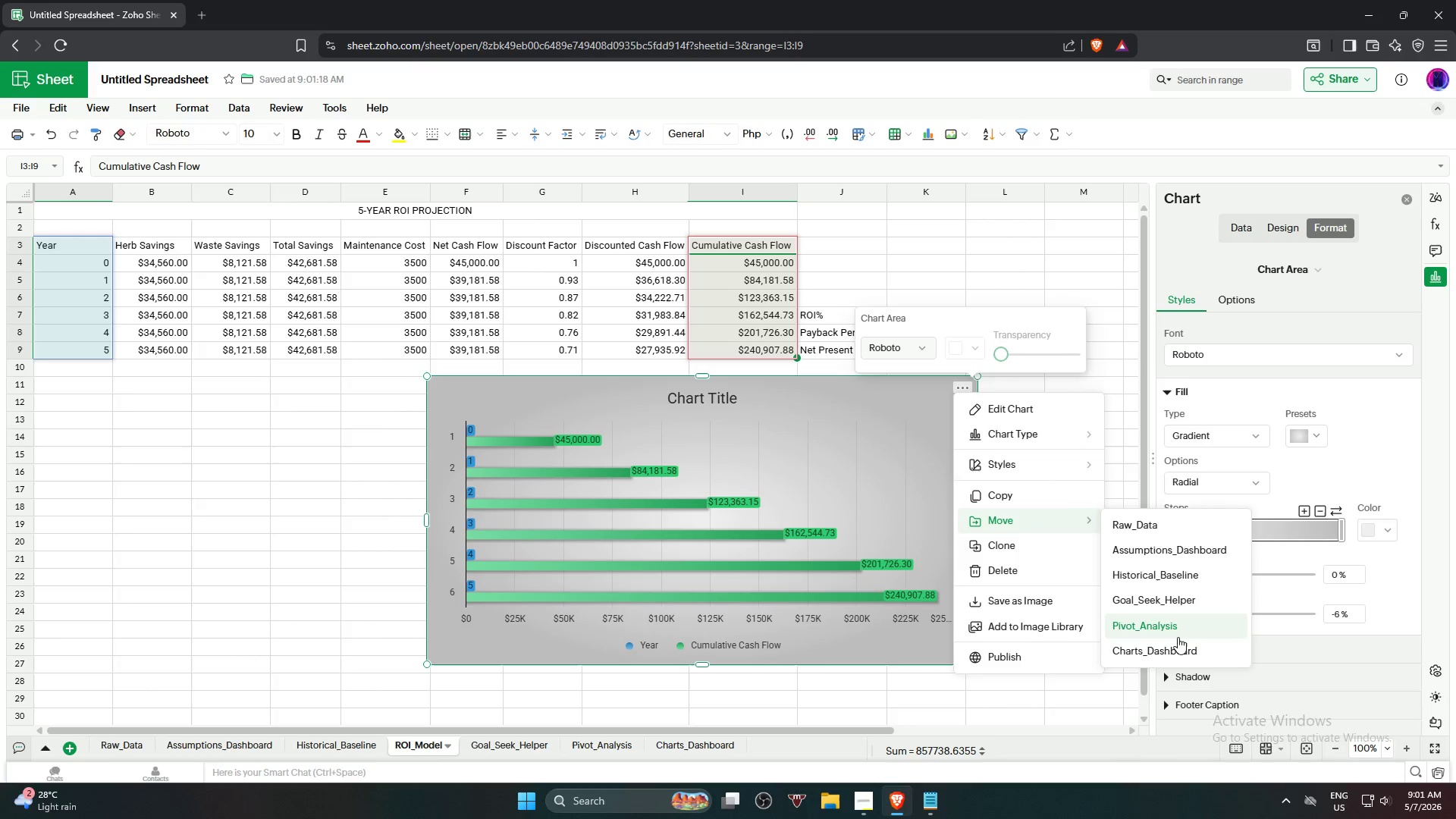 
left_click([1176, 648])
 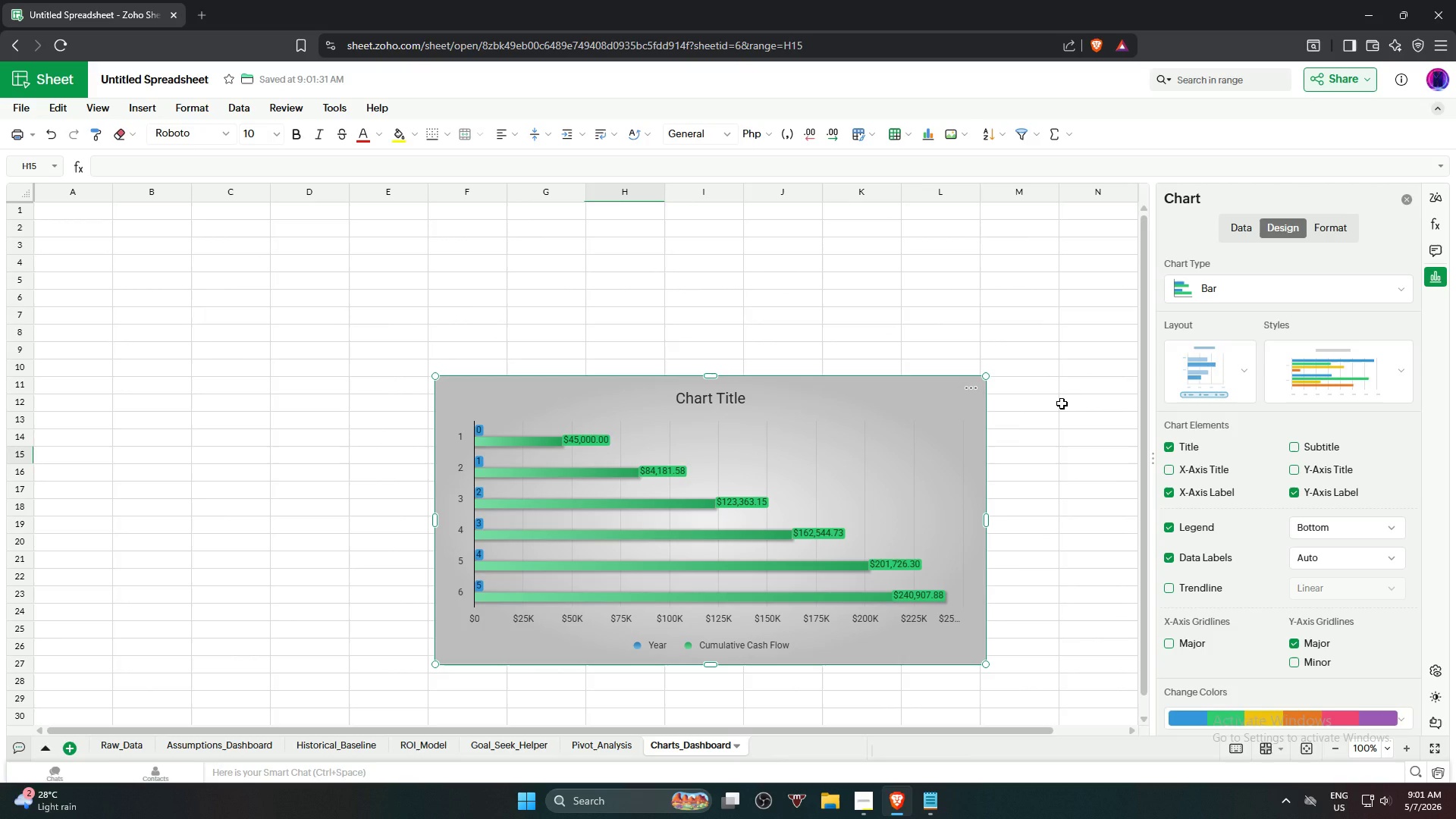 
wait(13.31)
 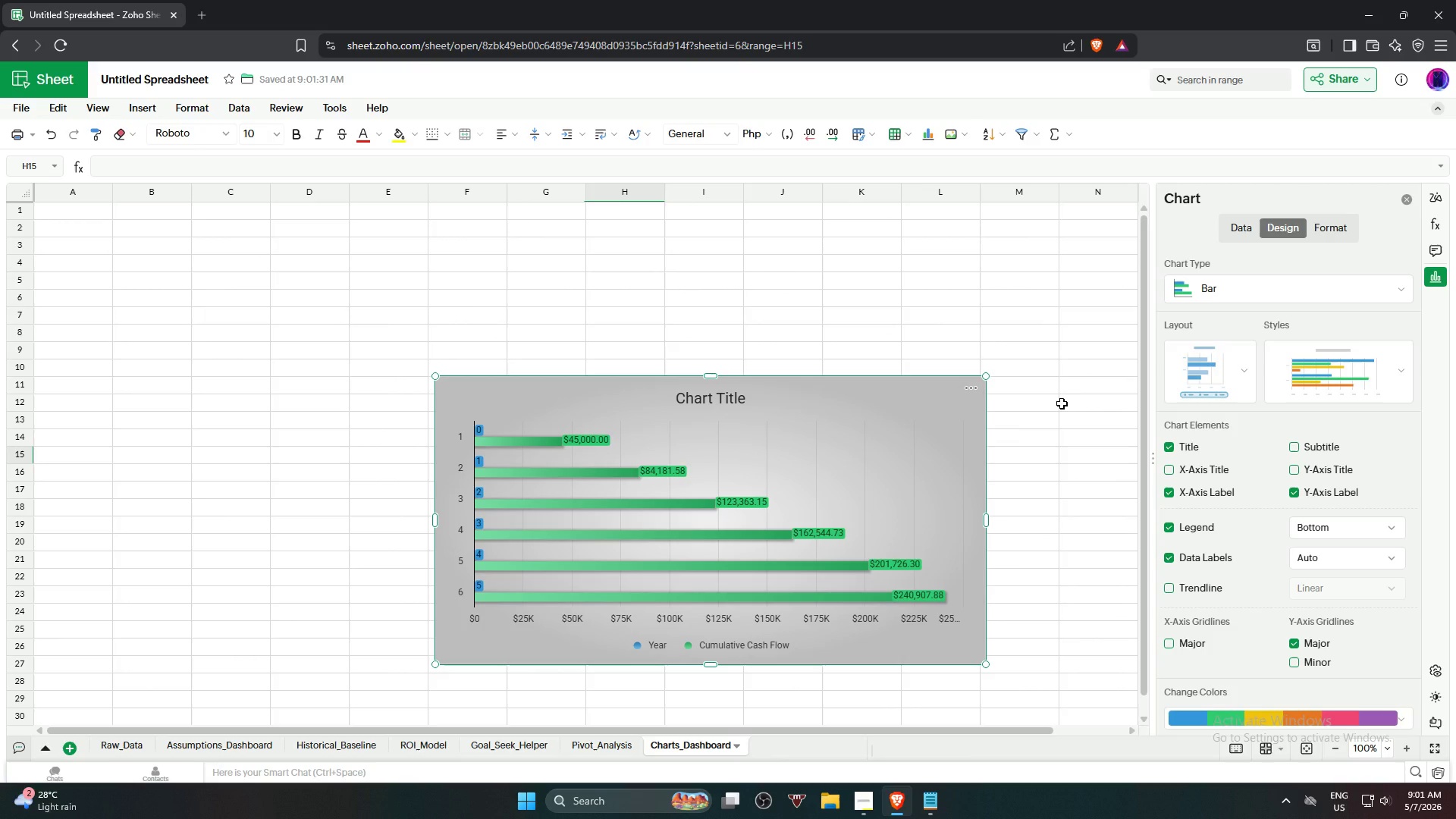 
double_click([698, 399])
 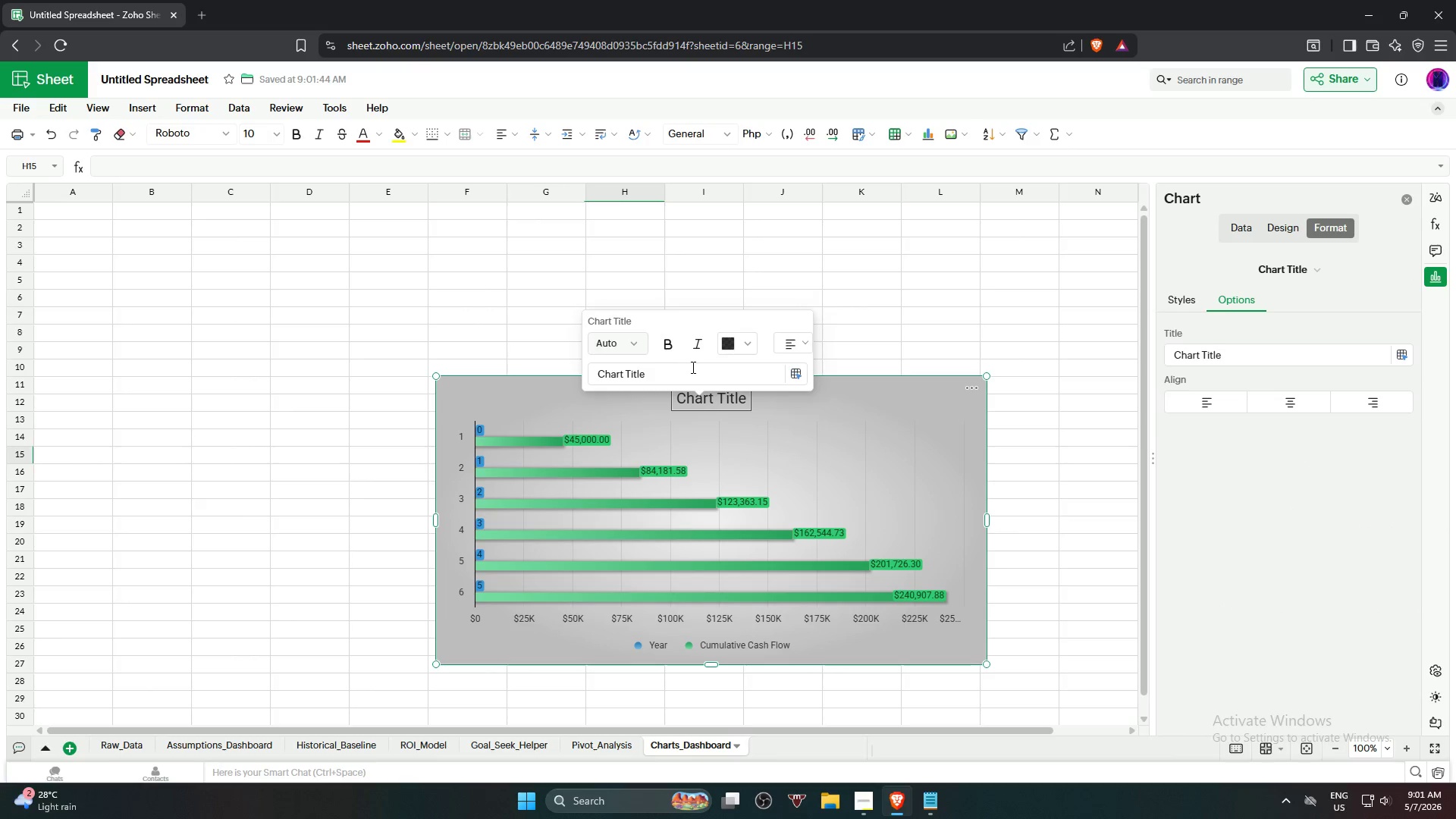 
double_click([692, 367])
 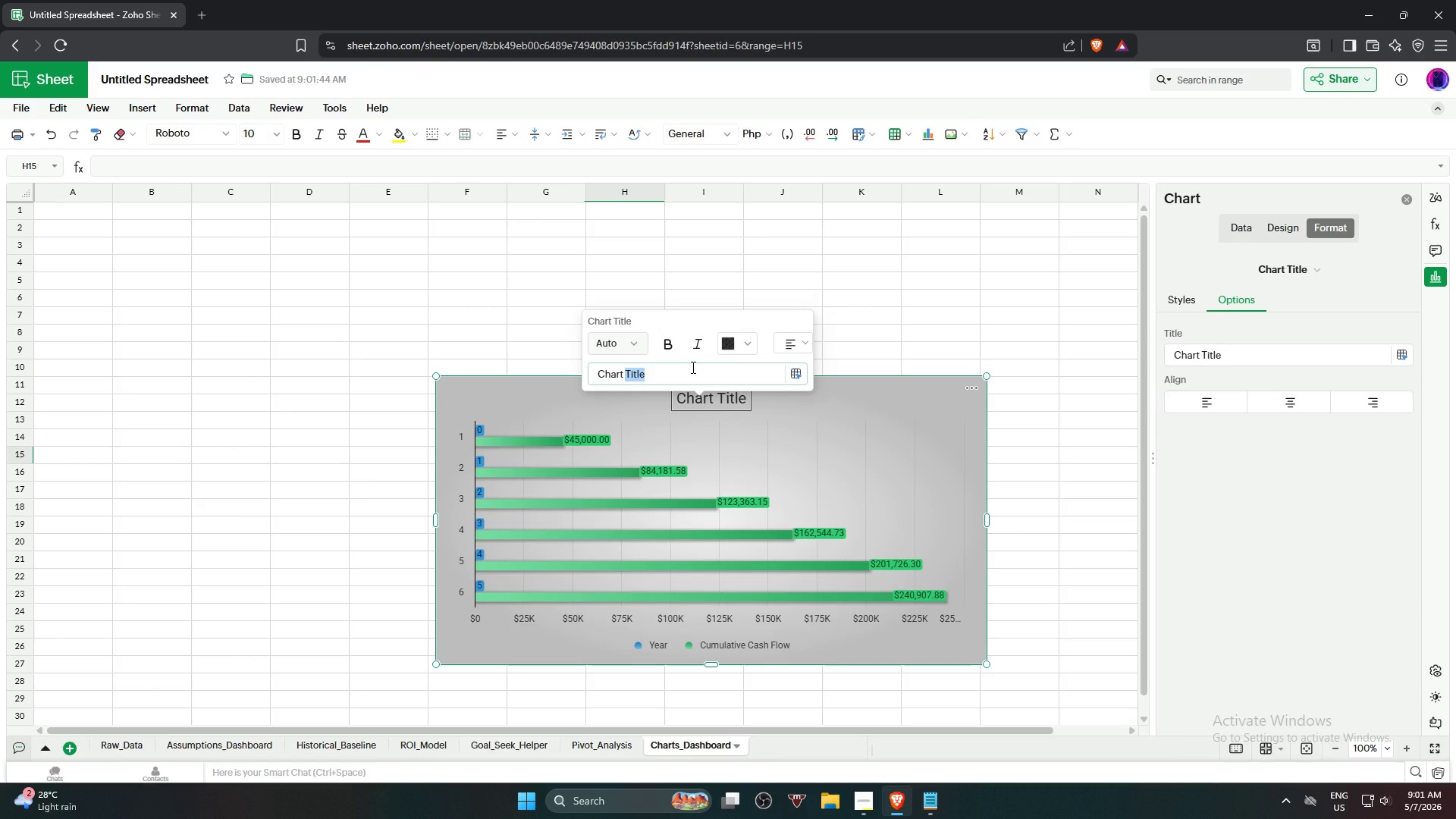 
hold_key(key=Backspace, duration=0.92)
 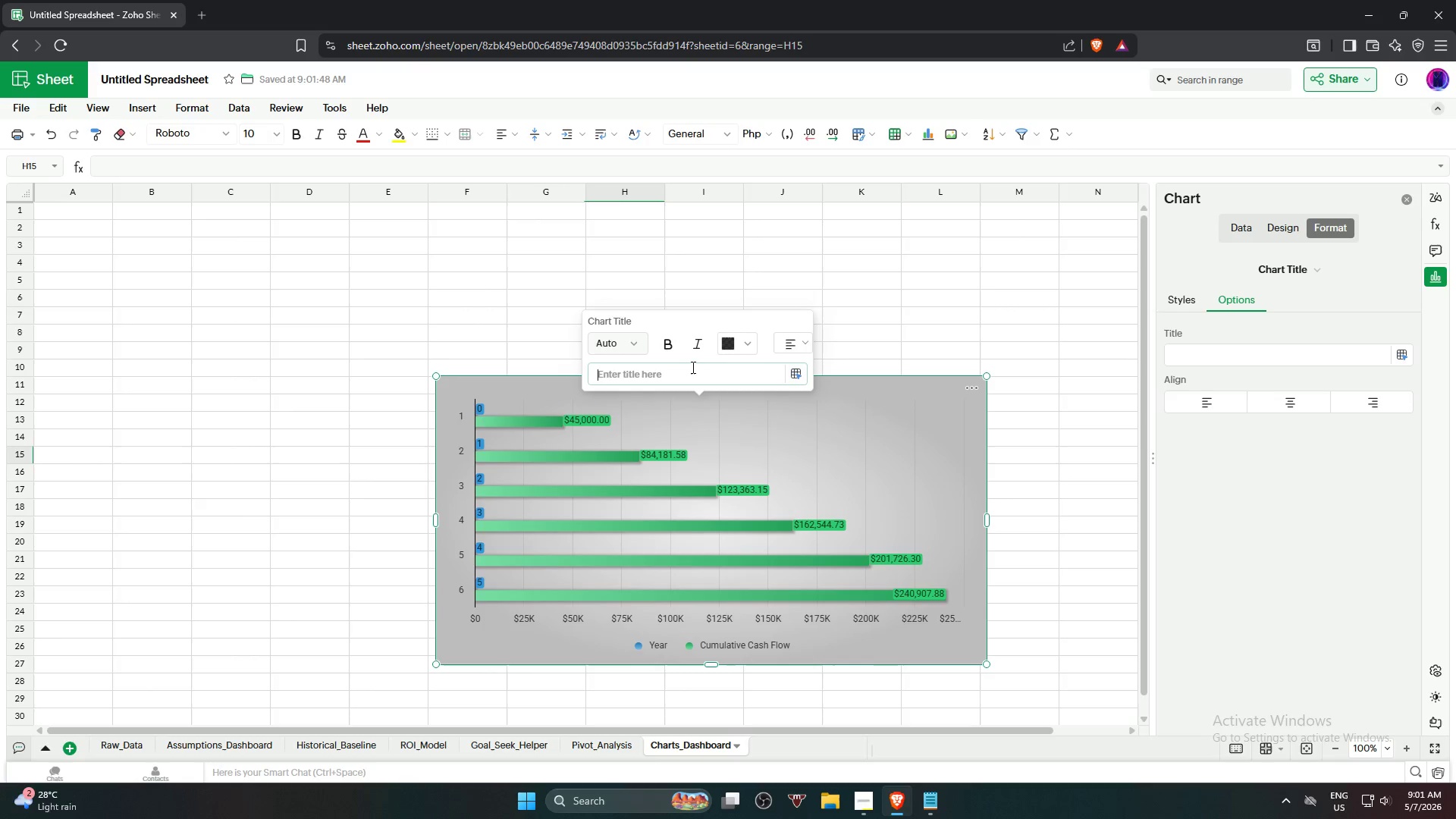 
type(5-yea)
key(Backspace)
key(Backspace)
key(Backspace)
type(Year Cumulative Cash Flow)
 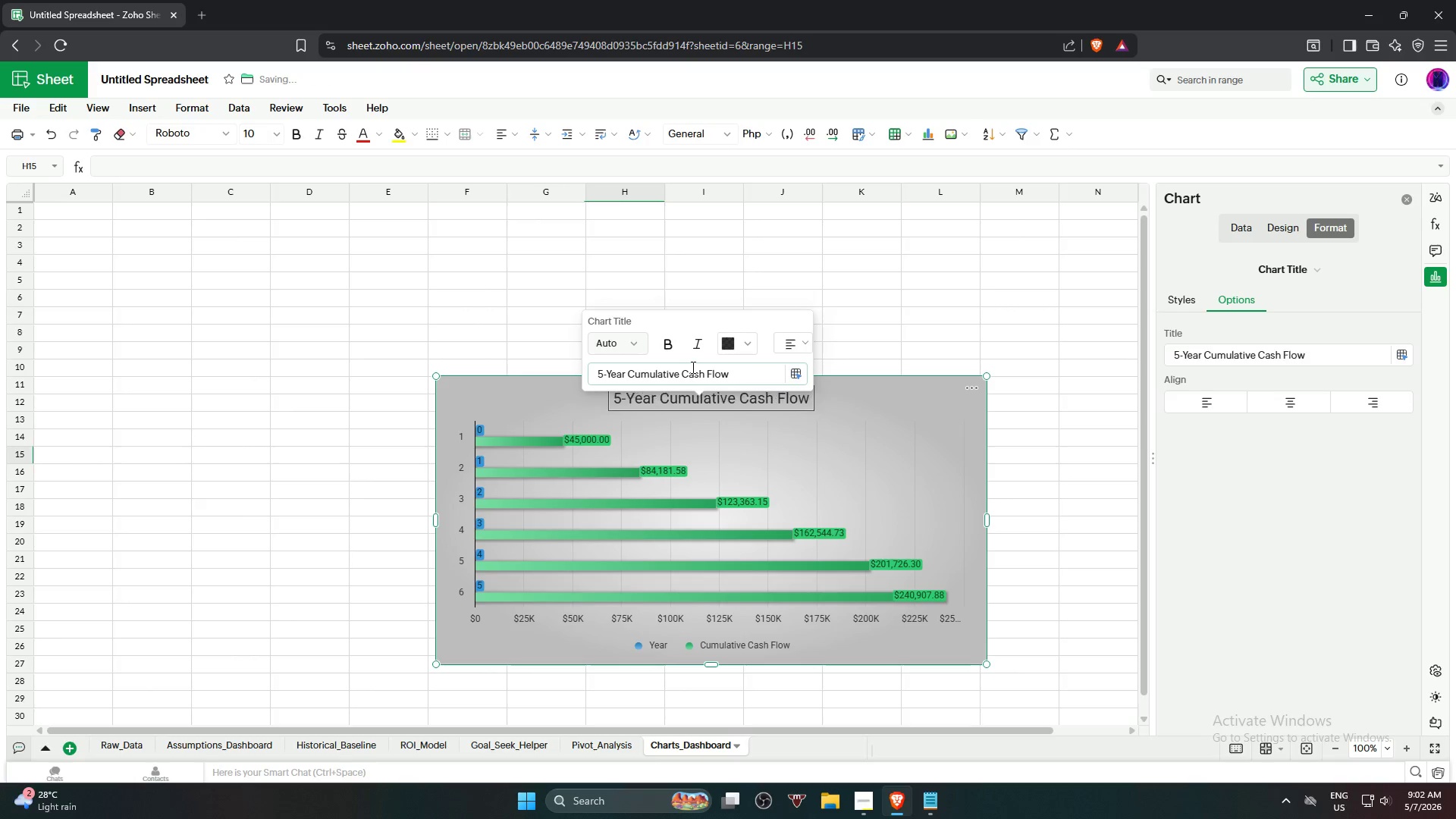 
key(Enter)
 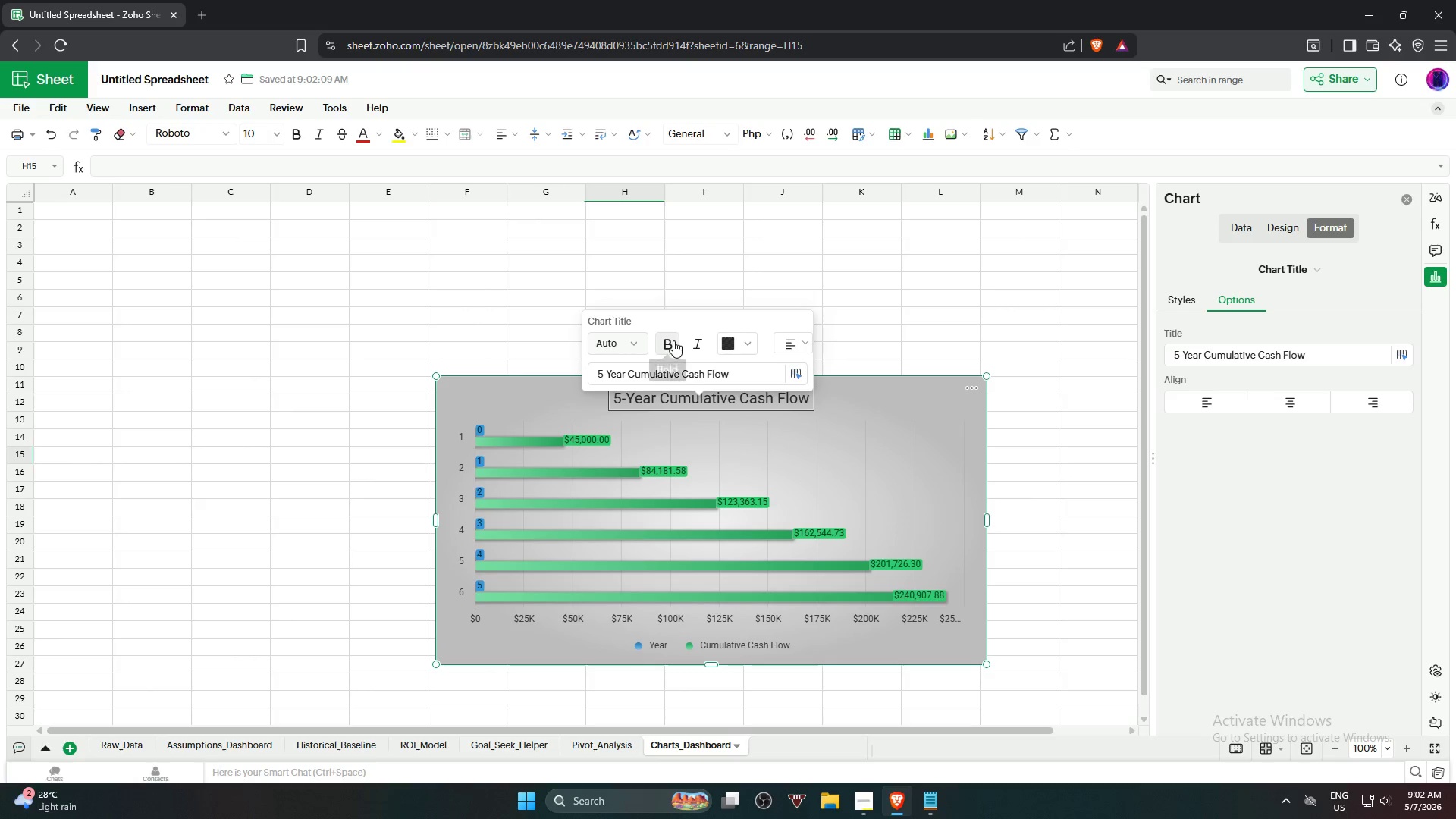 
left_click([708, 396])
 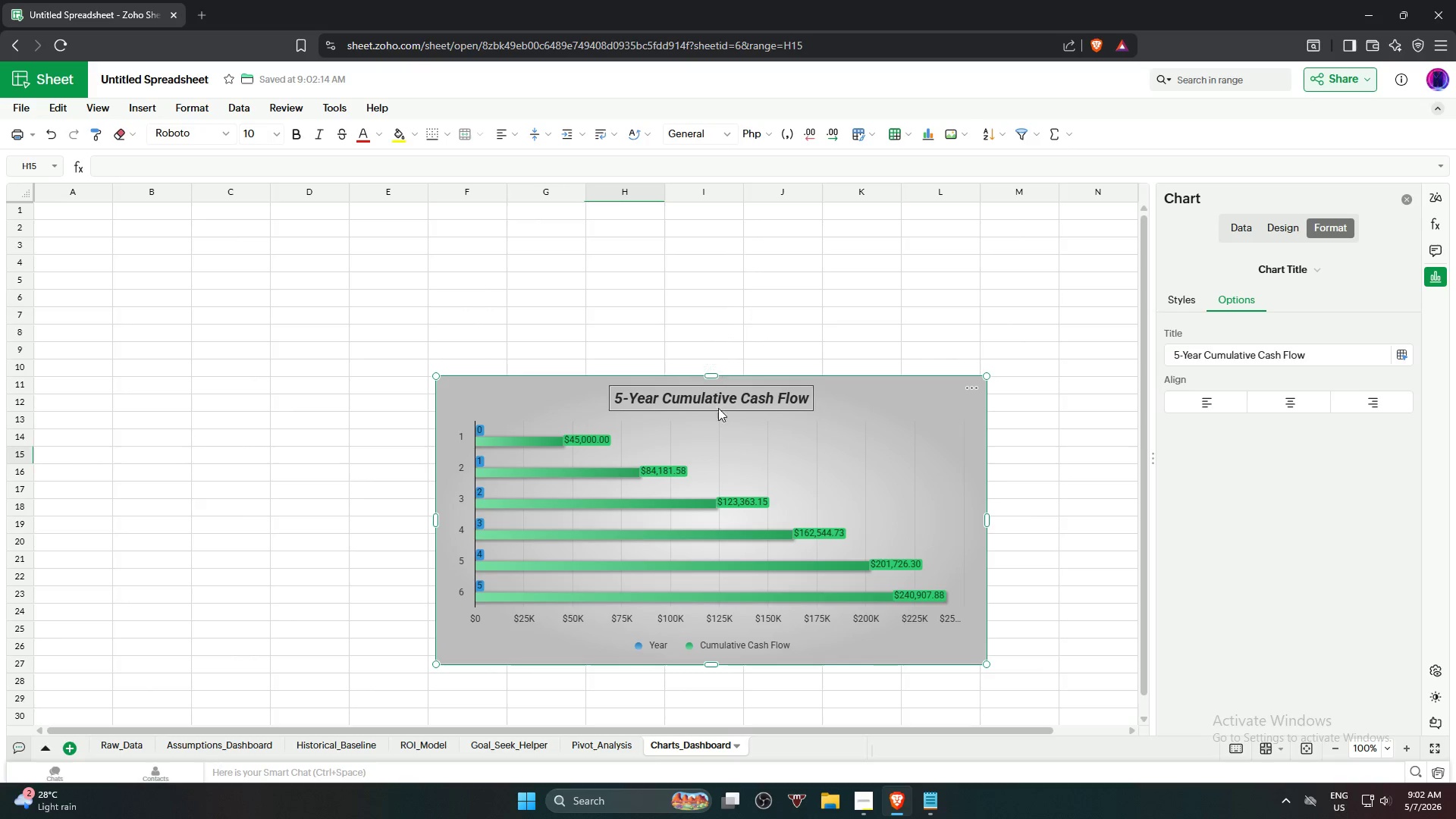 
left_click_drag(start_coordinate=[863, 403], to_coordinate=[462, 232])
 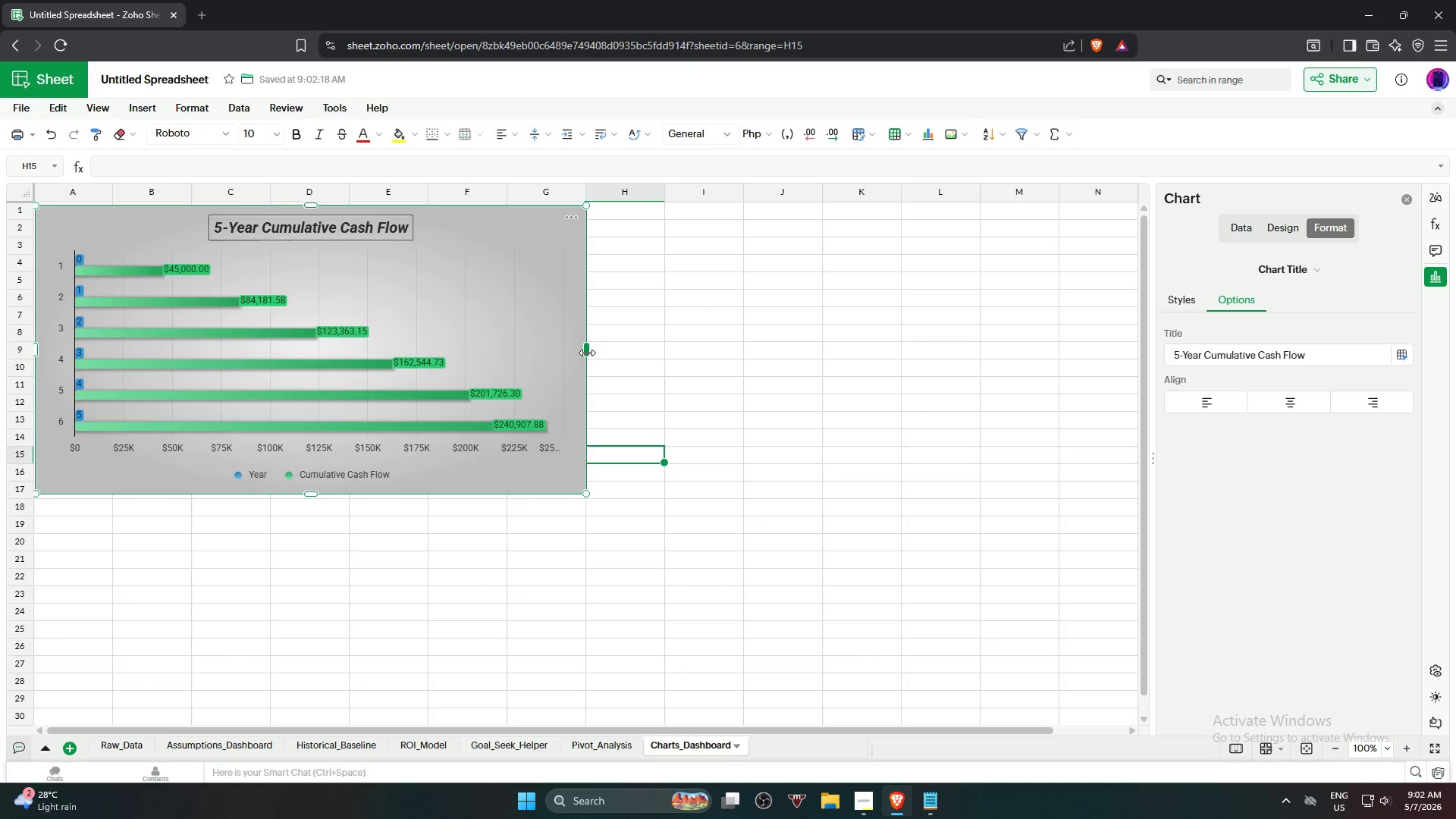 
left_click_drag(start_coordinate=[587, 353], to_coordinate=[1050, 382])
 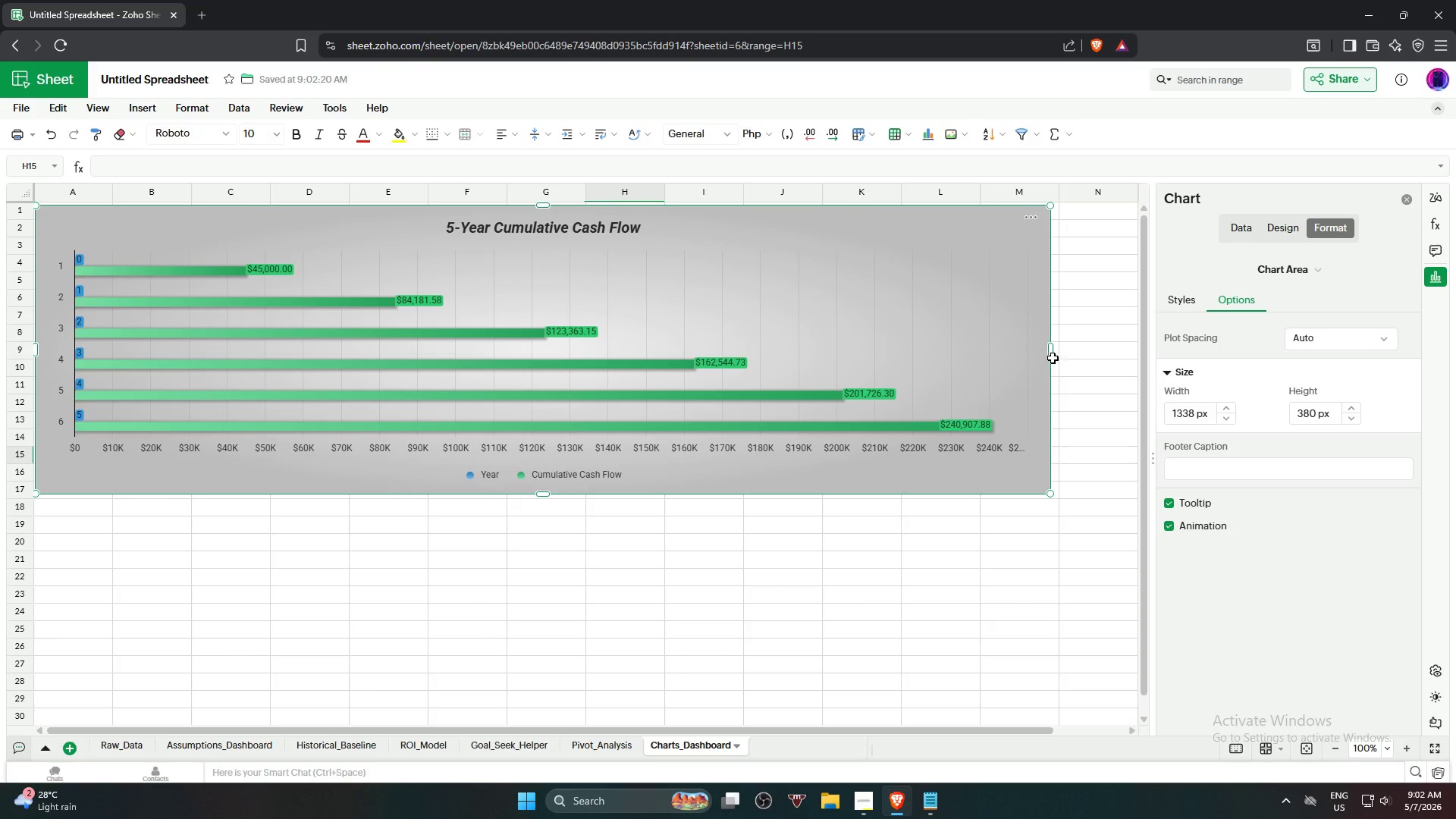 
left_click_drag(start_coordinate=[1050, 350], to_coordinate=[1097, 350])
 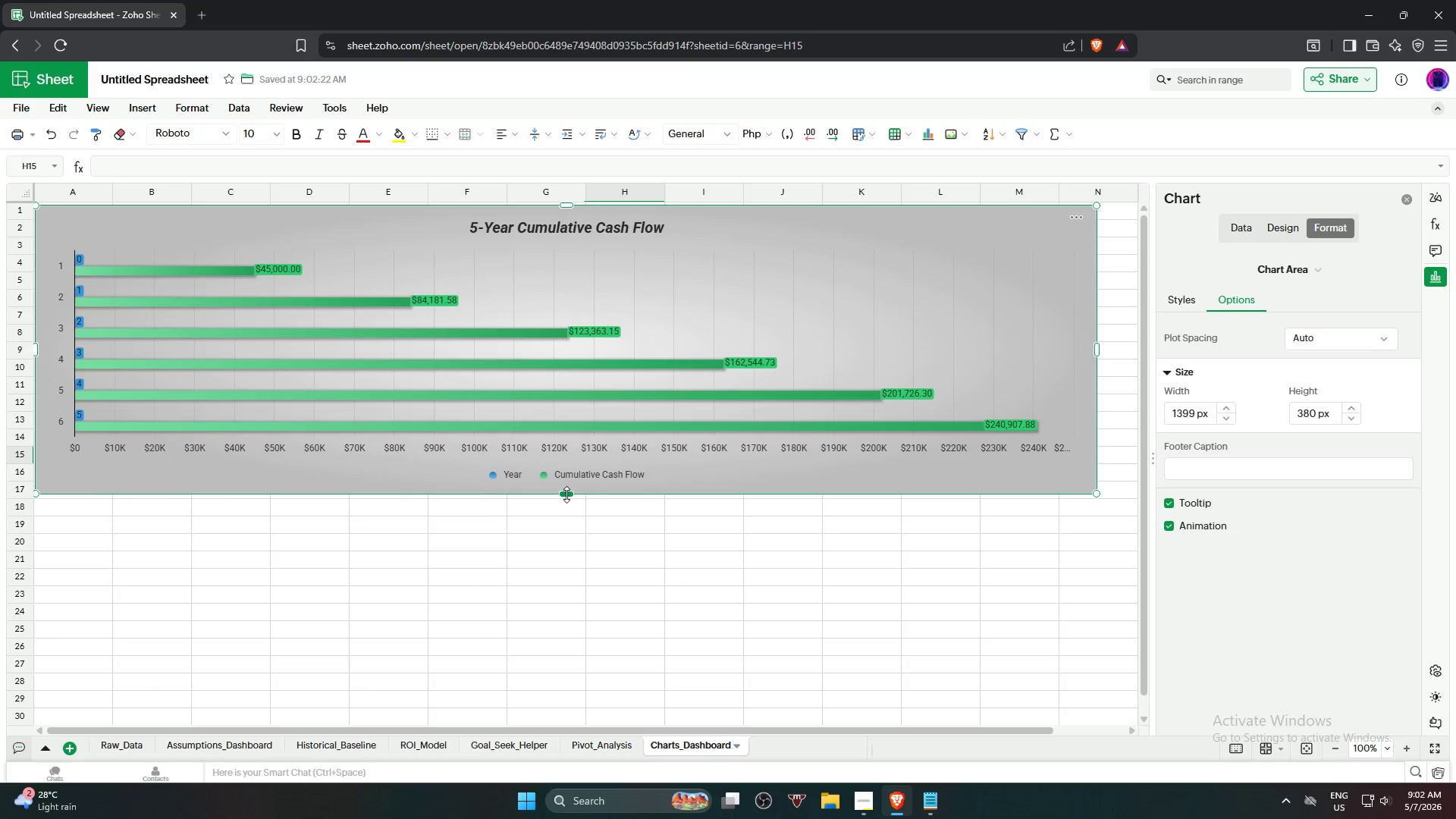 
left_click_drag(start_coordinate=[565, 493], to_coordinate=[561, 513])
 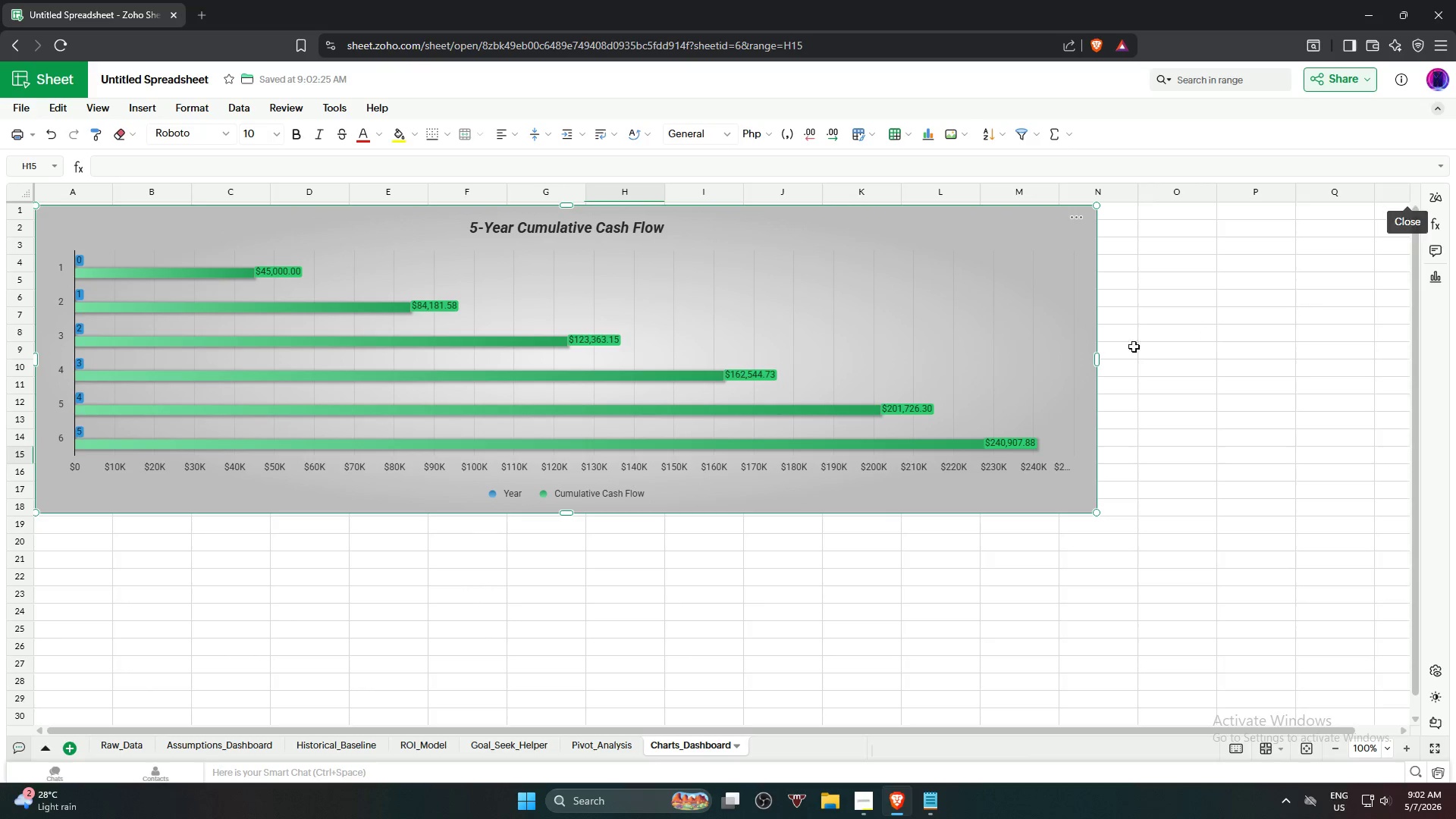 
left_click_drag(start_coordinate=[1097, 359], to_coordinate=[1254, 367])
 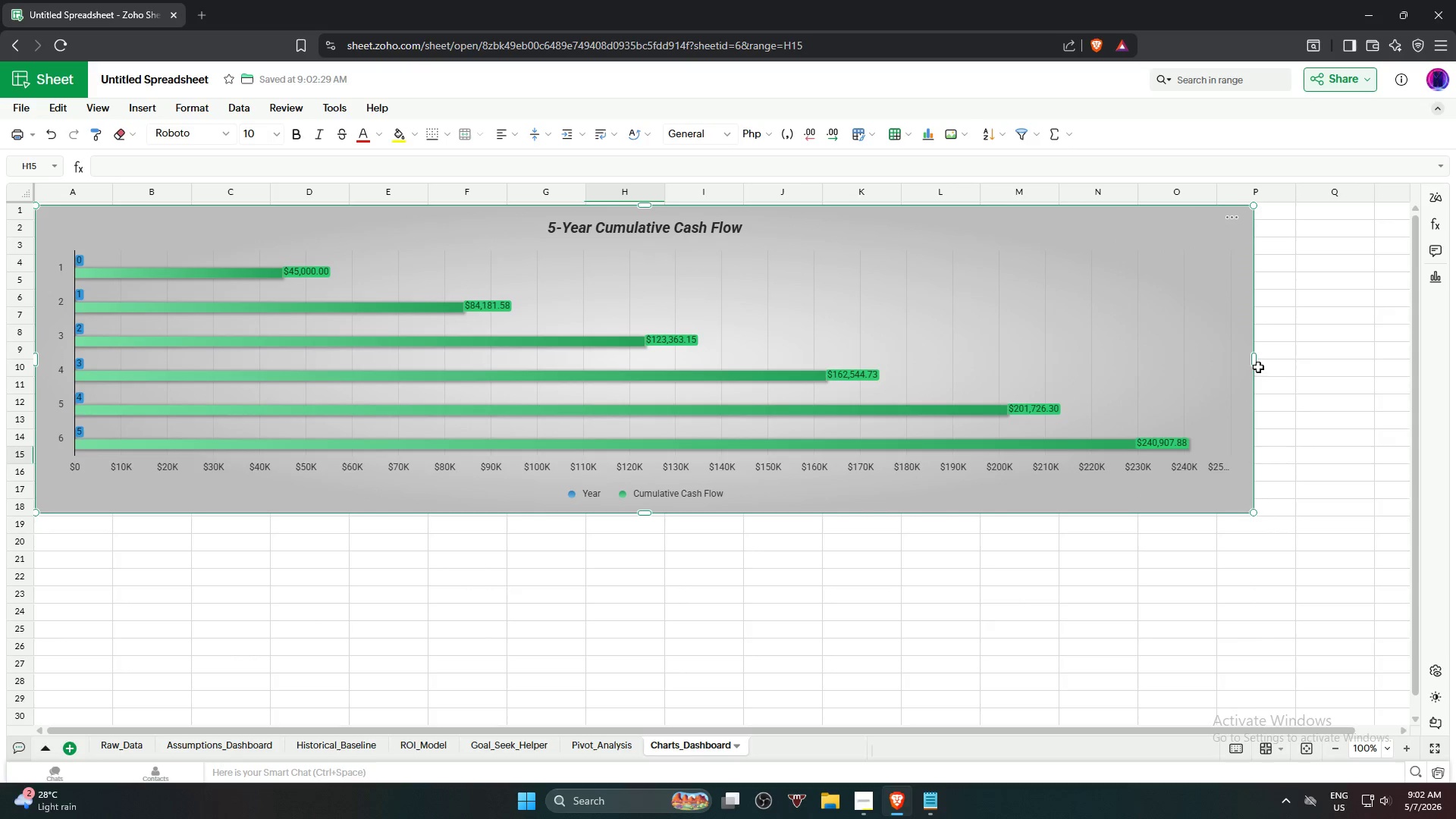 
left_click_drag(start_coordinate=[1254, 362], to_coordinate=[1406, 376])
 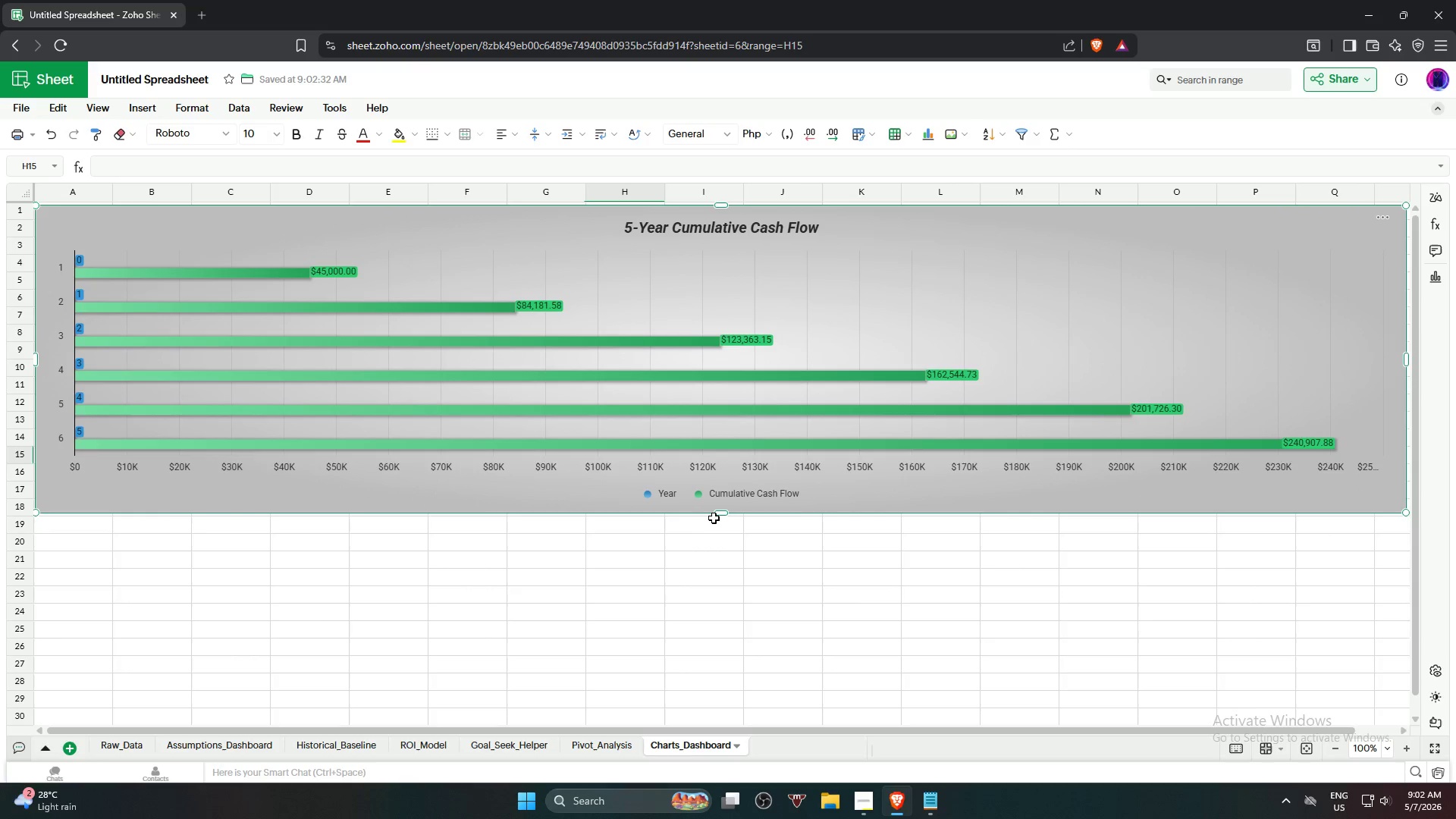 
left_click_drag(start_coordinate=[724, 513], to_coordinate=[711, 614])
 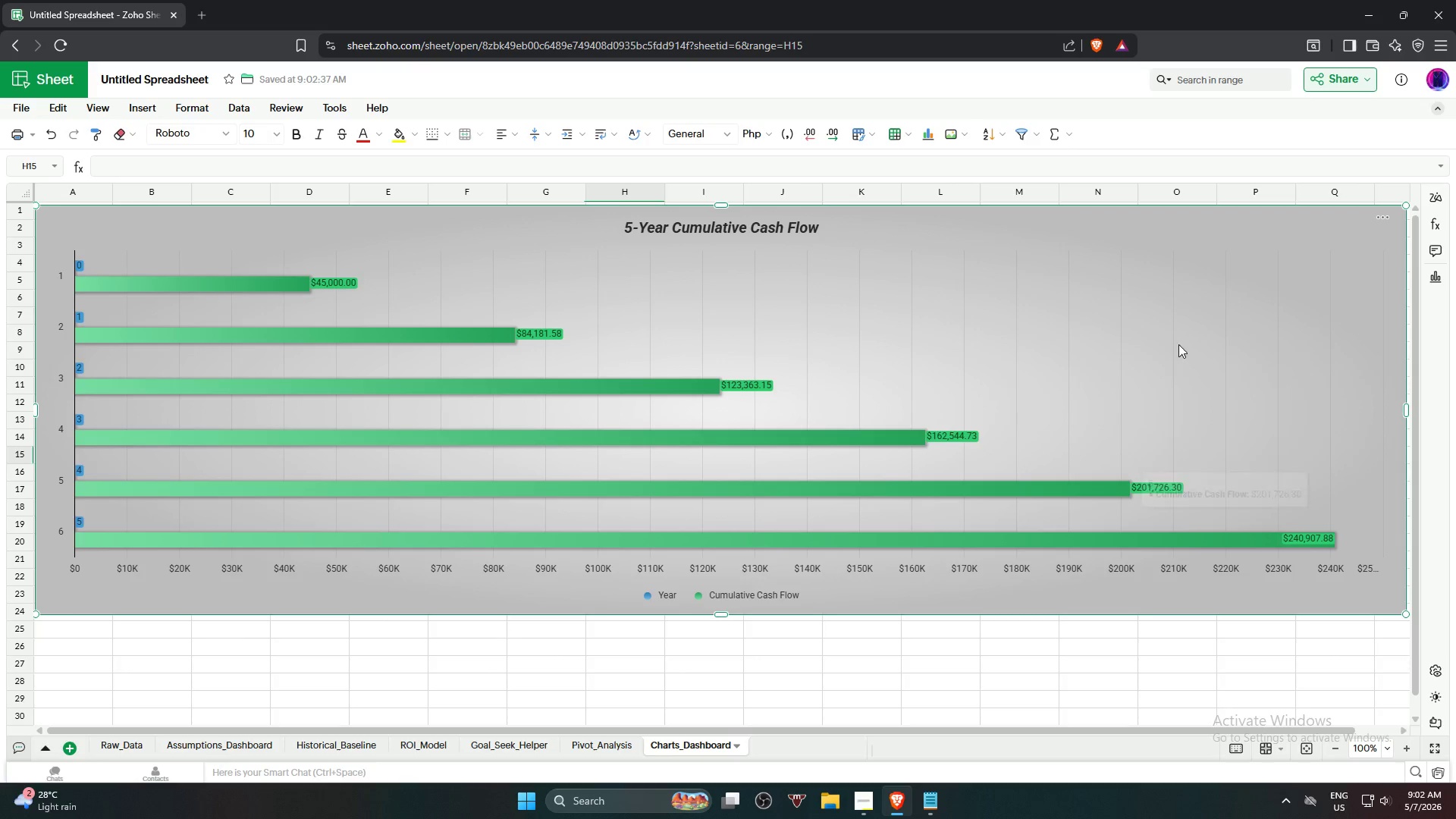 
left_click([1382, 213])
 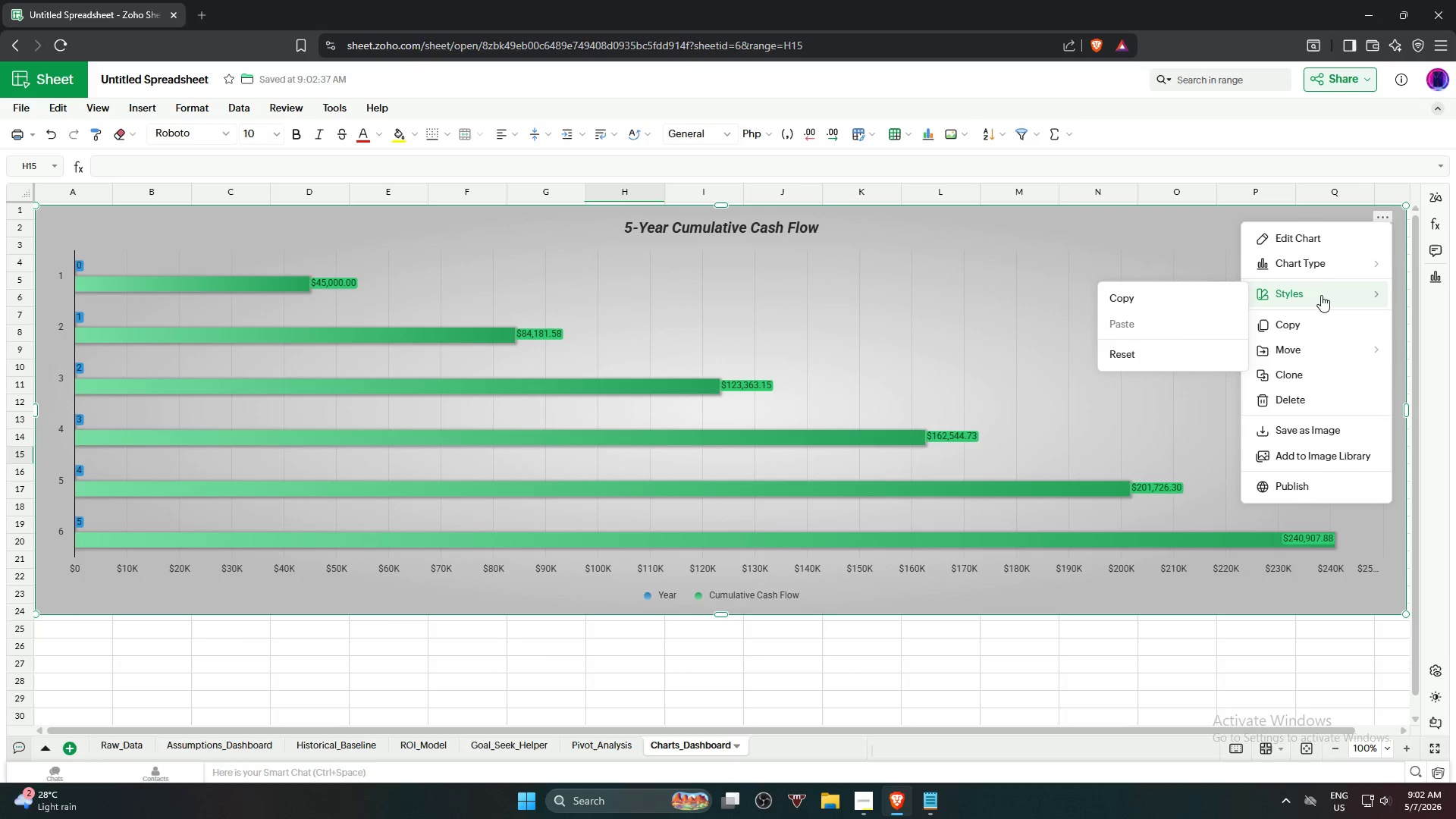 
left_click([1330, 242])
 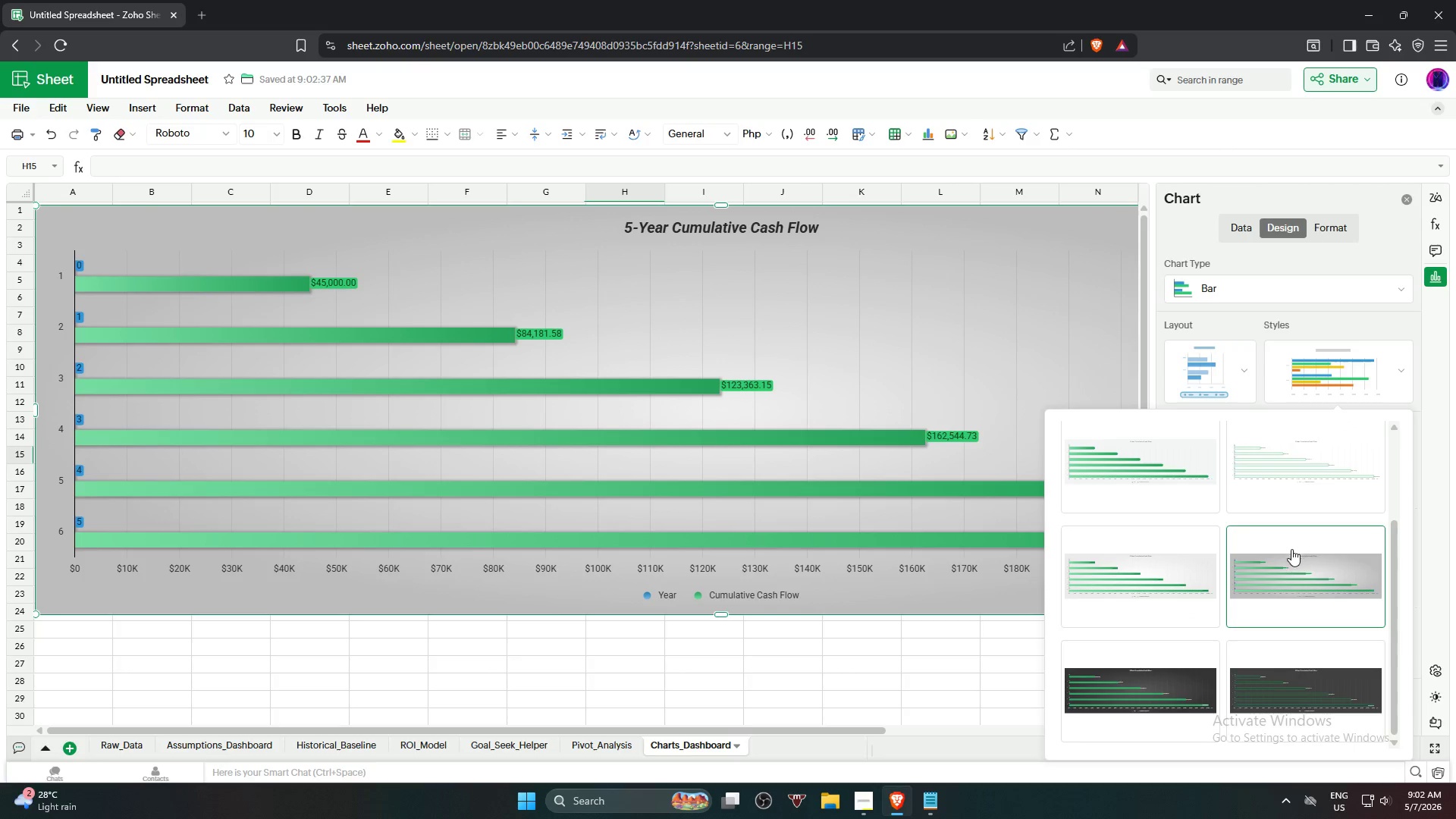 
left_click([1119, 472])
 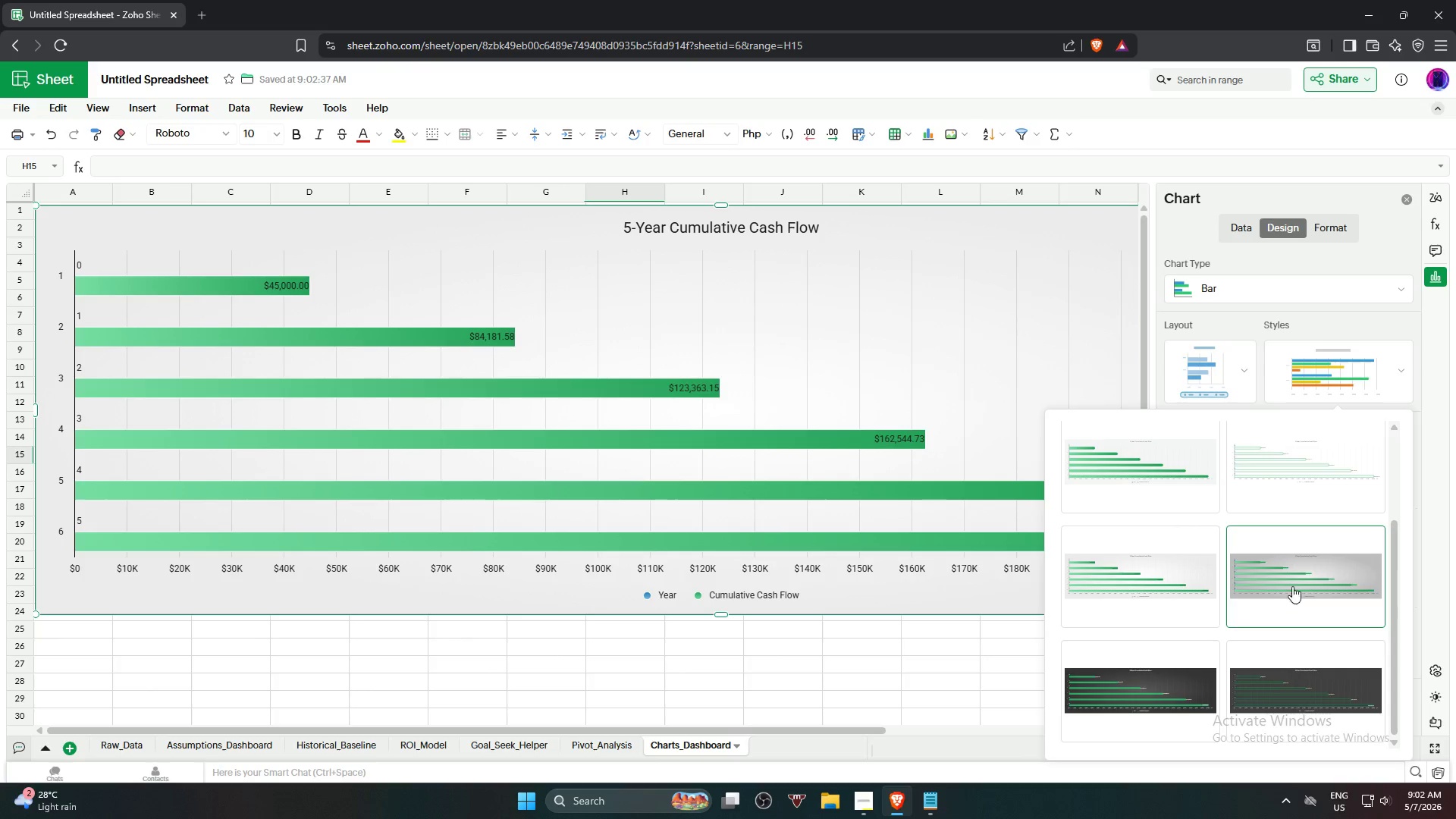 
scroll: coordinate [1241, 639], scroll_direction: down, amount: 3.0
 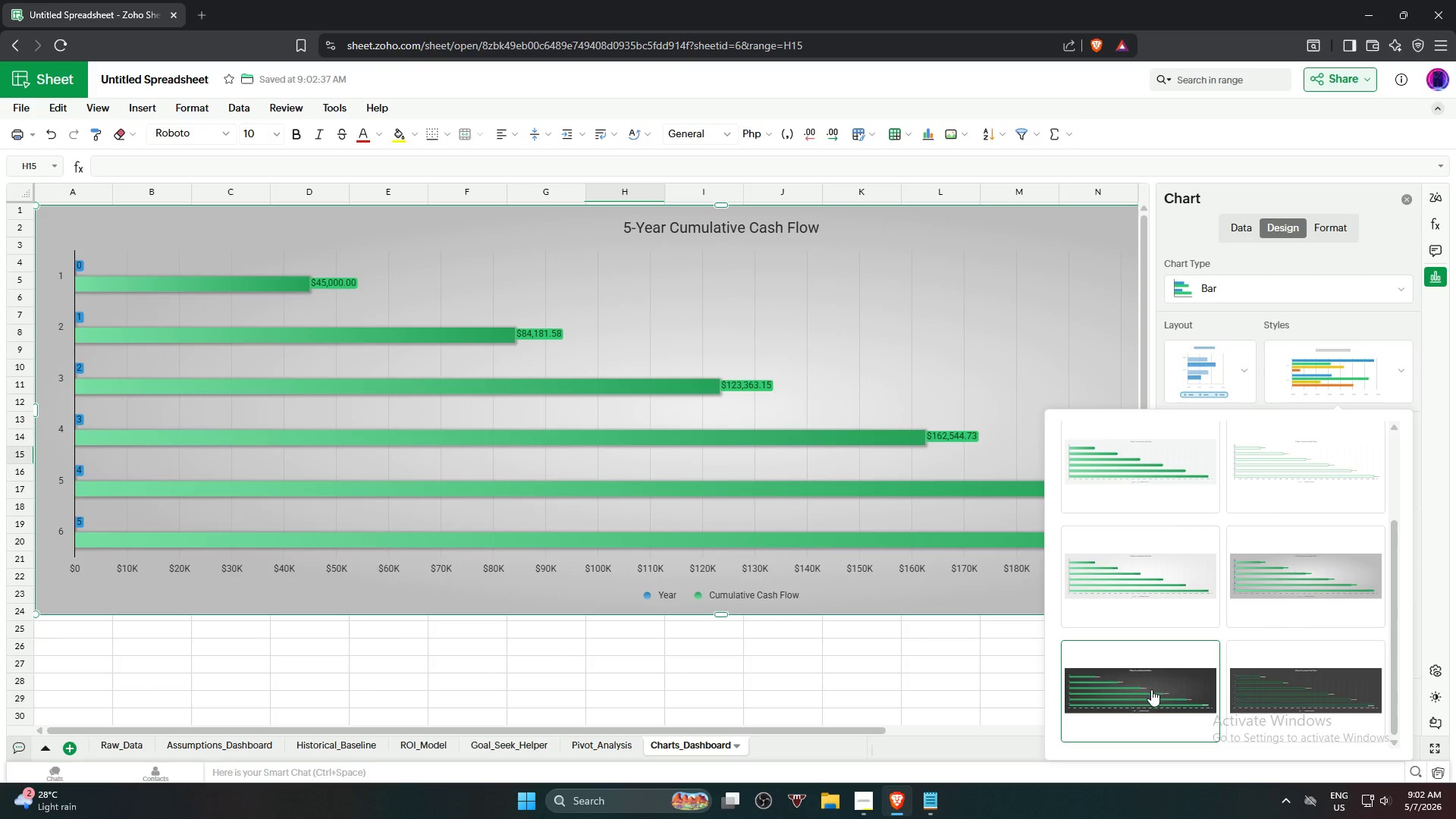 
left_click([1151, 690])
 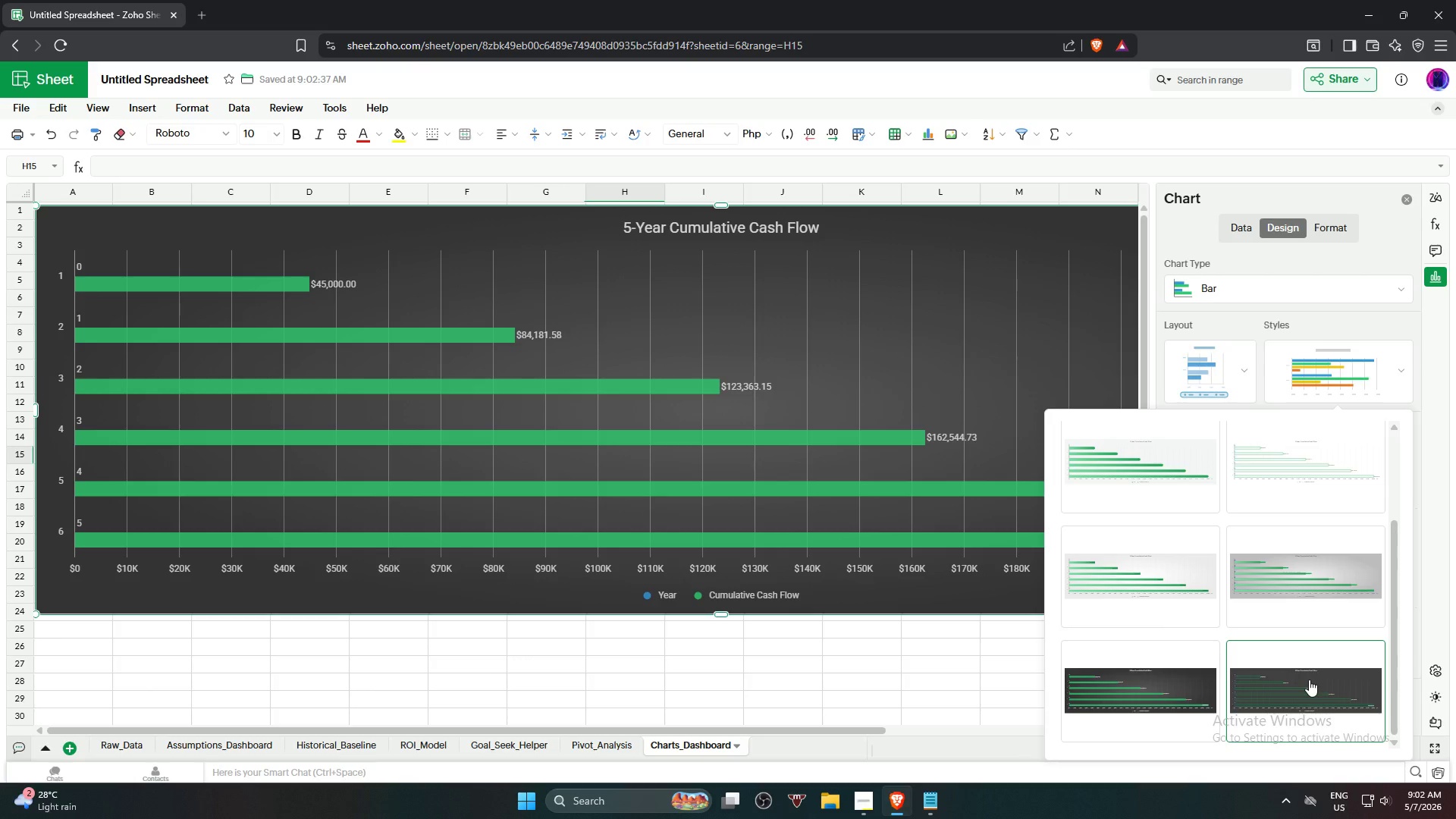 
left_click([1309, 679])
 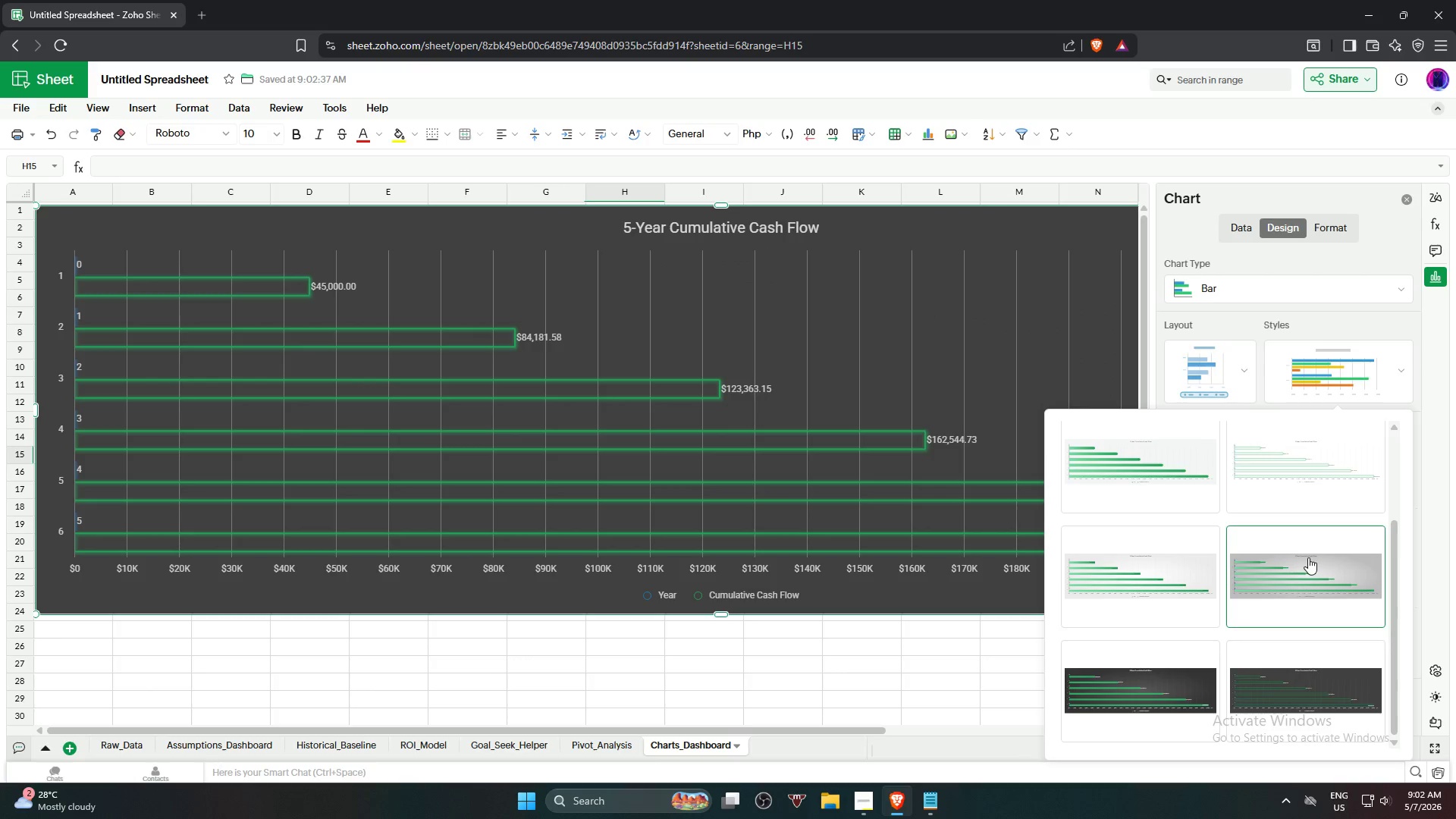 
left_click([1307, 557])
 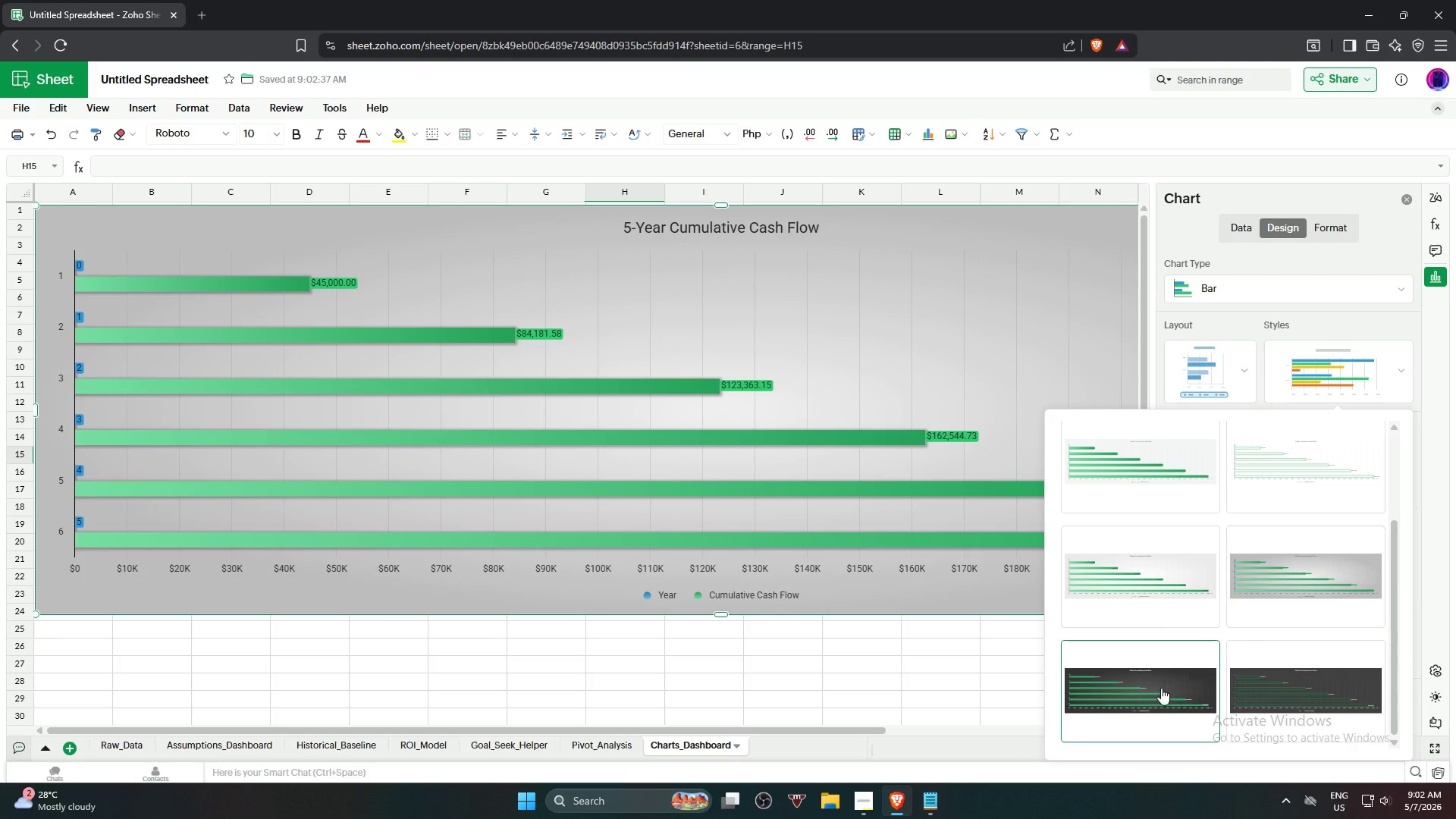 
left_click([1149, 697])
 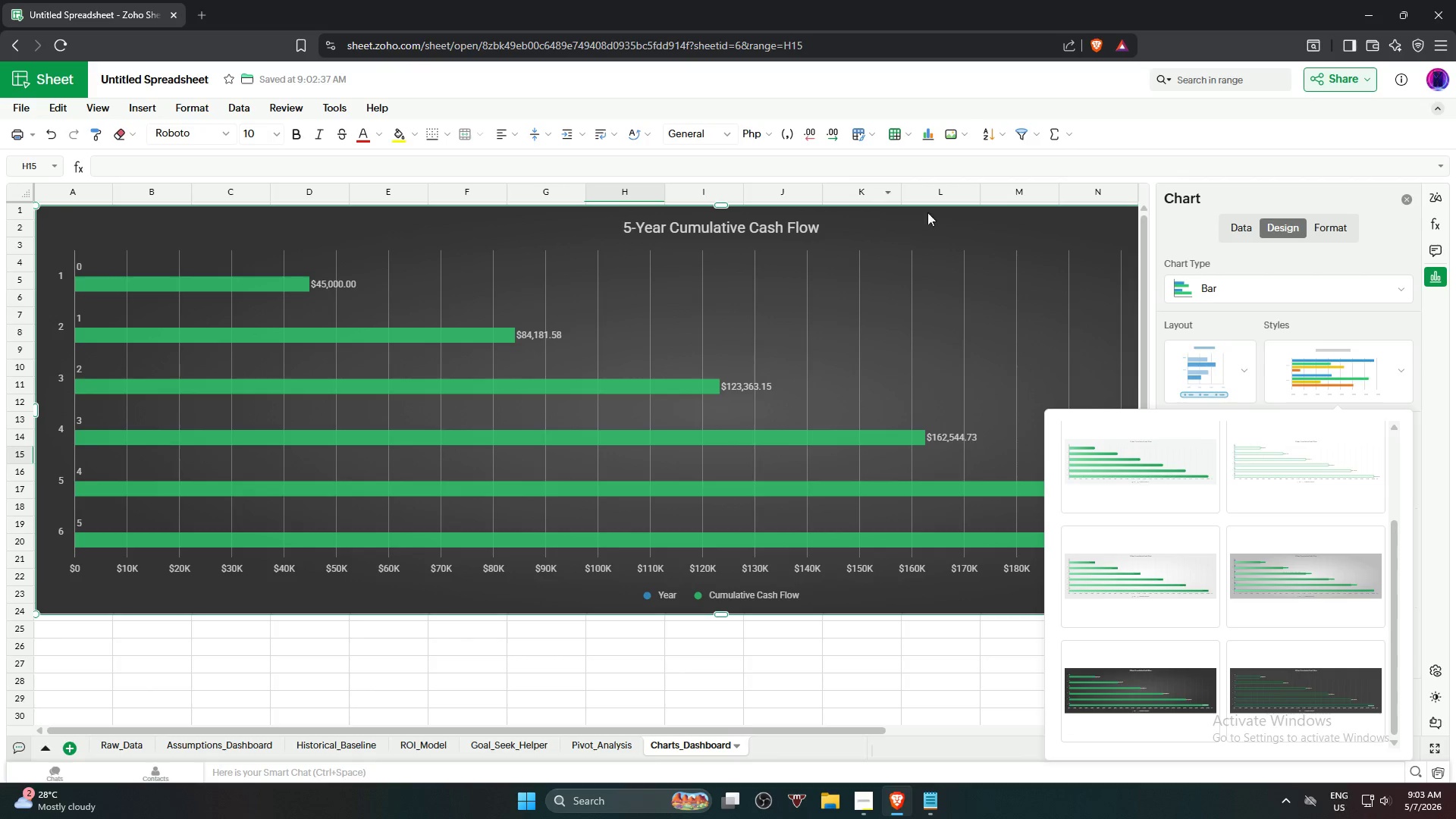 
left_click([1033, 256])
 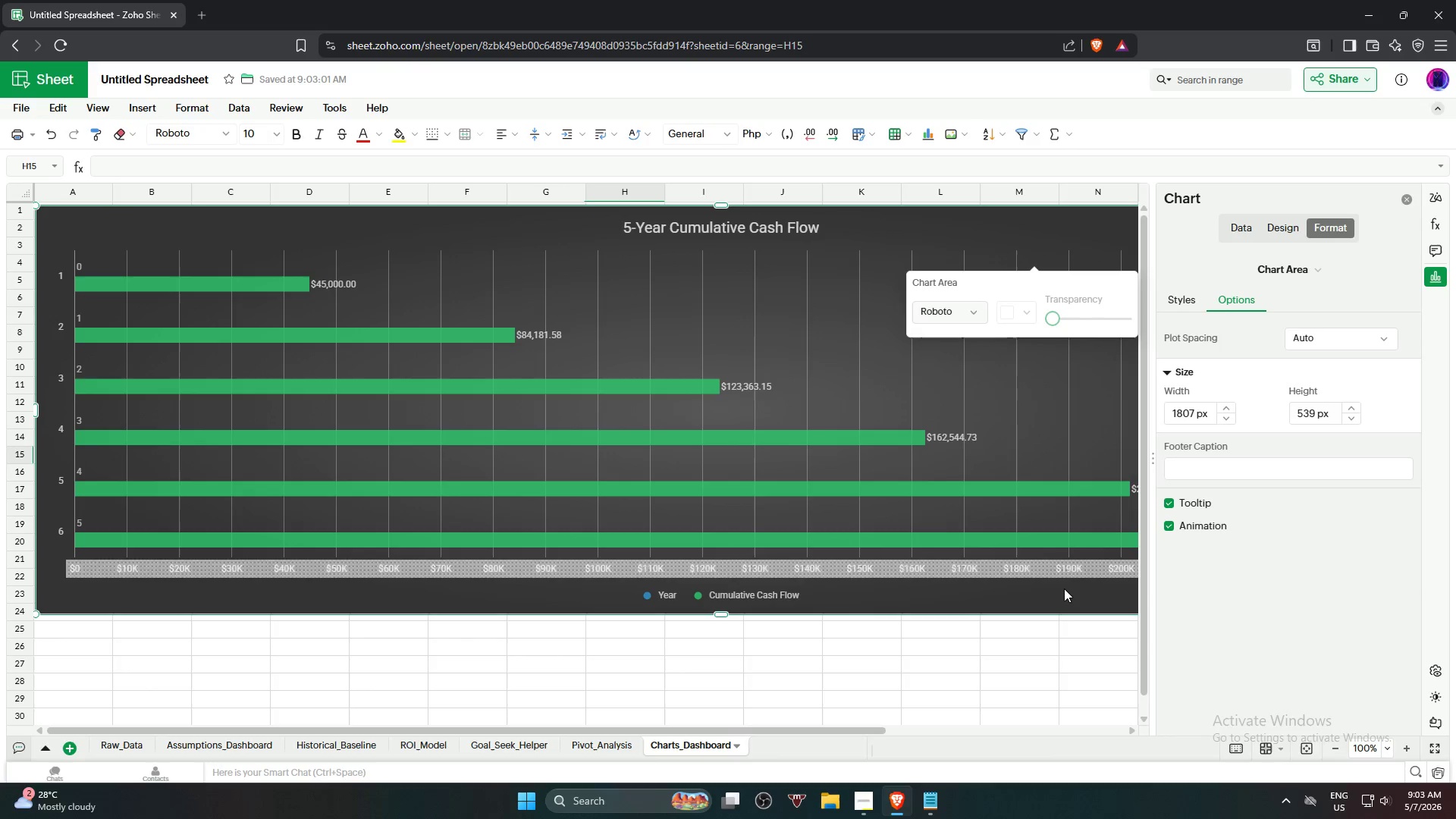 
left_click([979, 669])
 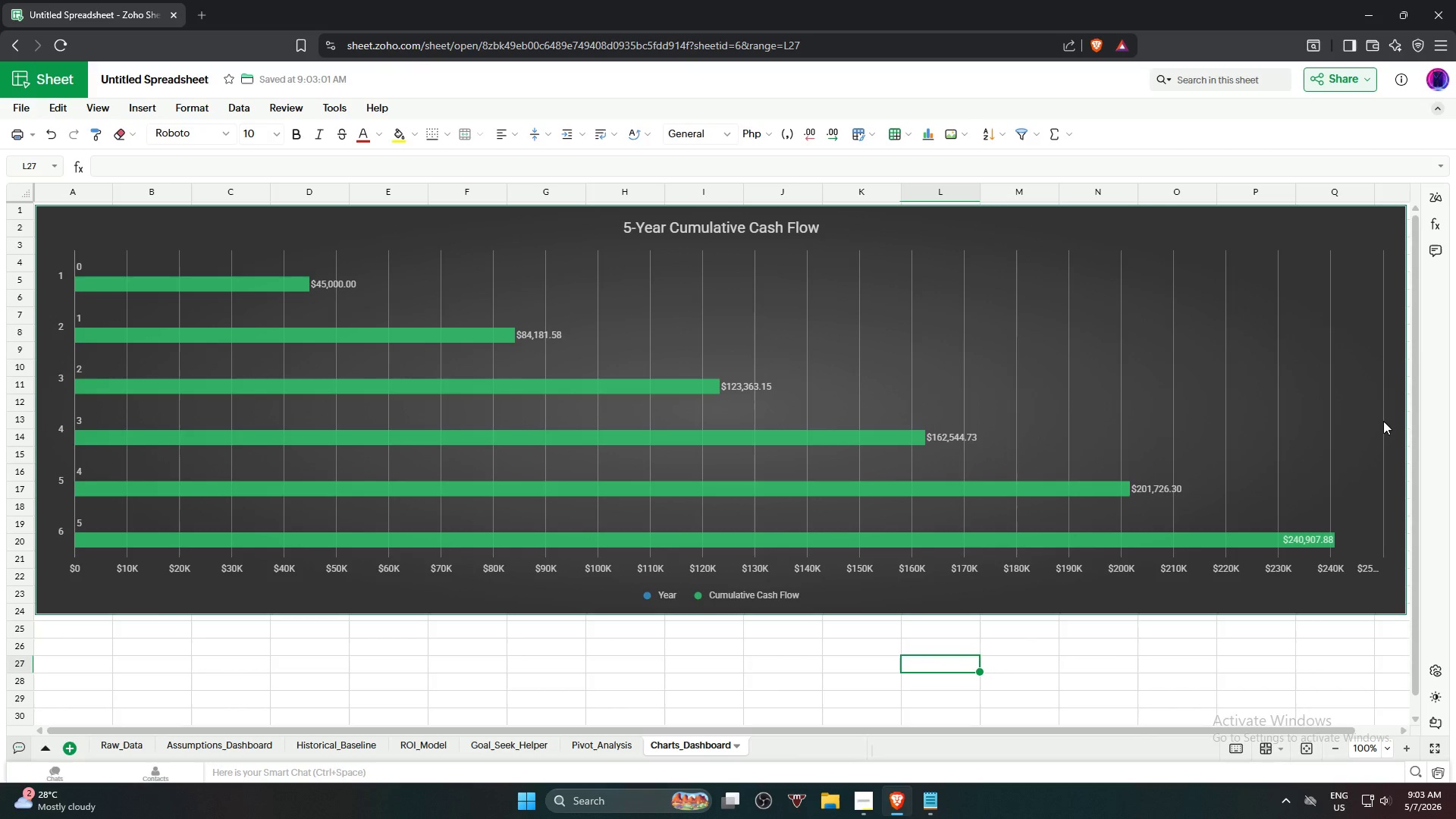 
left_click([1383, 419])
 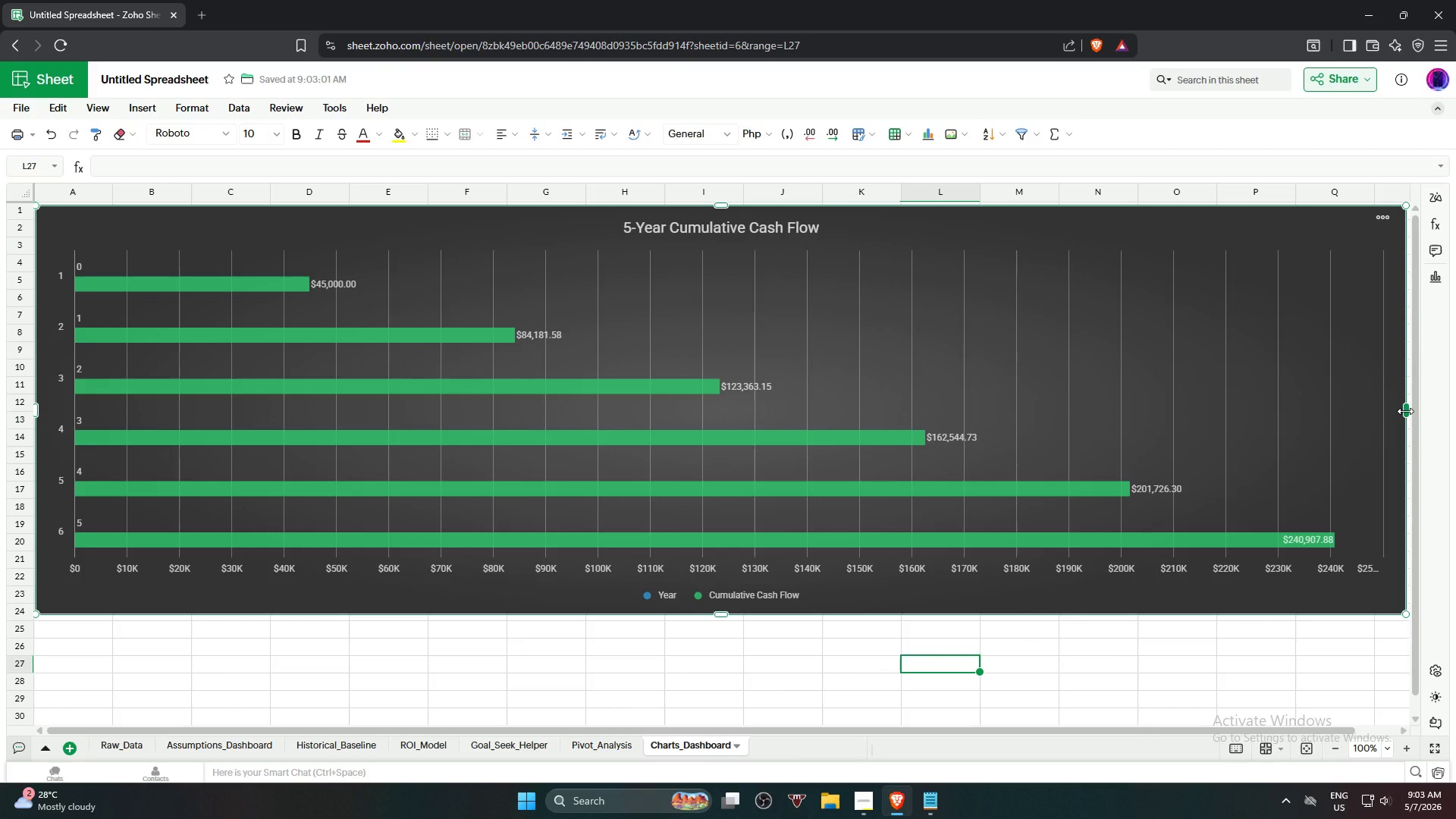 
left_click_drag(start_coordinate=[1405, 410], to_coordinate=[1327, 410])
 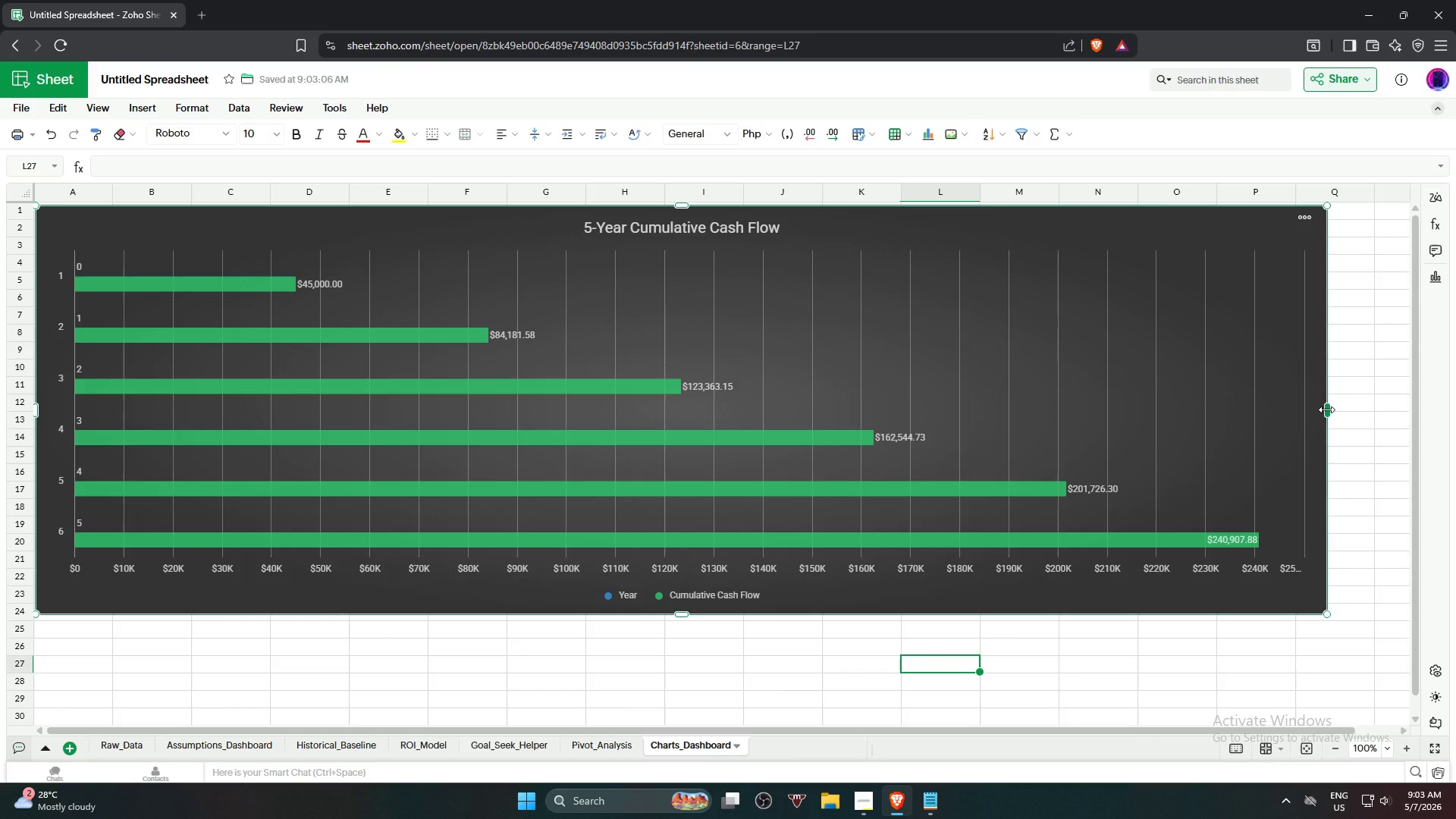 
left_click_drag(start_coordinate=[1326, 410], to_coordinate=[1084, 430])
 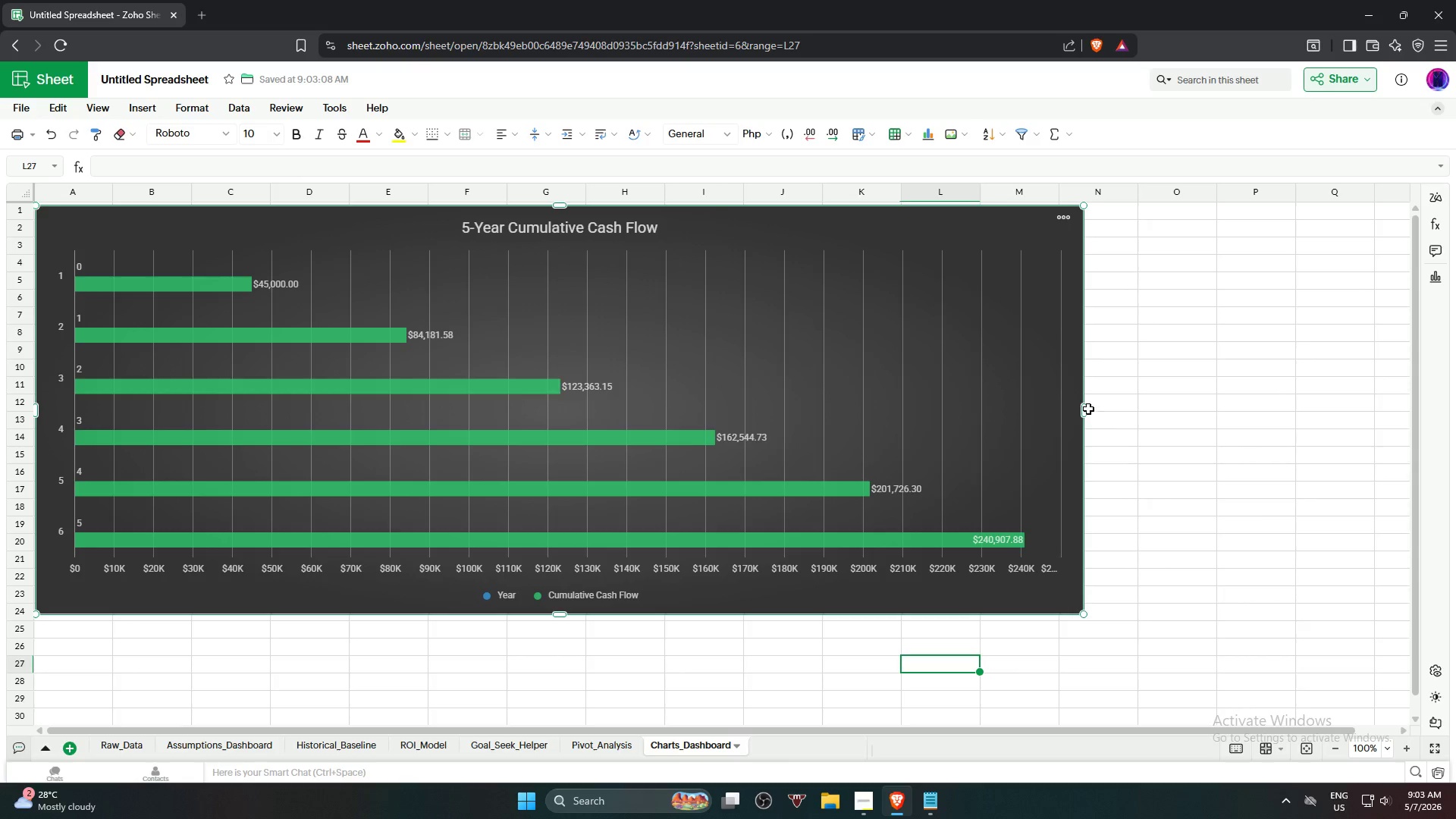 
left_click_drag(start_coordinate=[1082, 411], to_coordinate=[851, 422])
 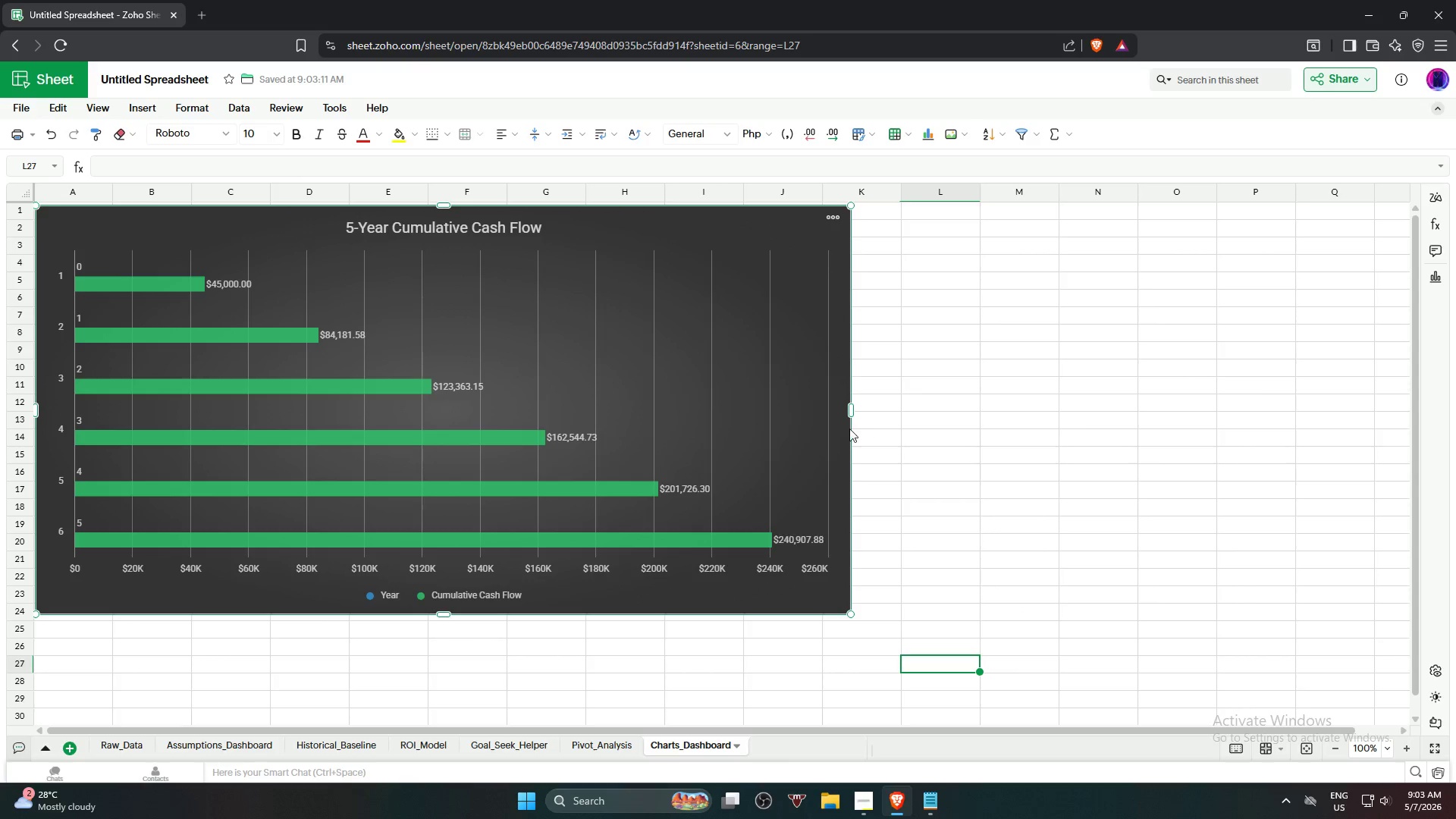 
wait(5.75)
 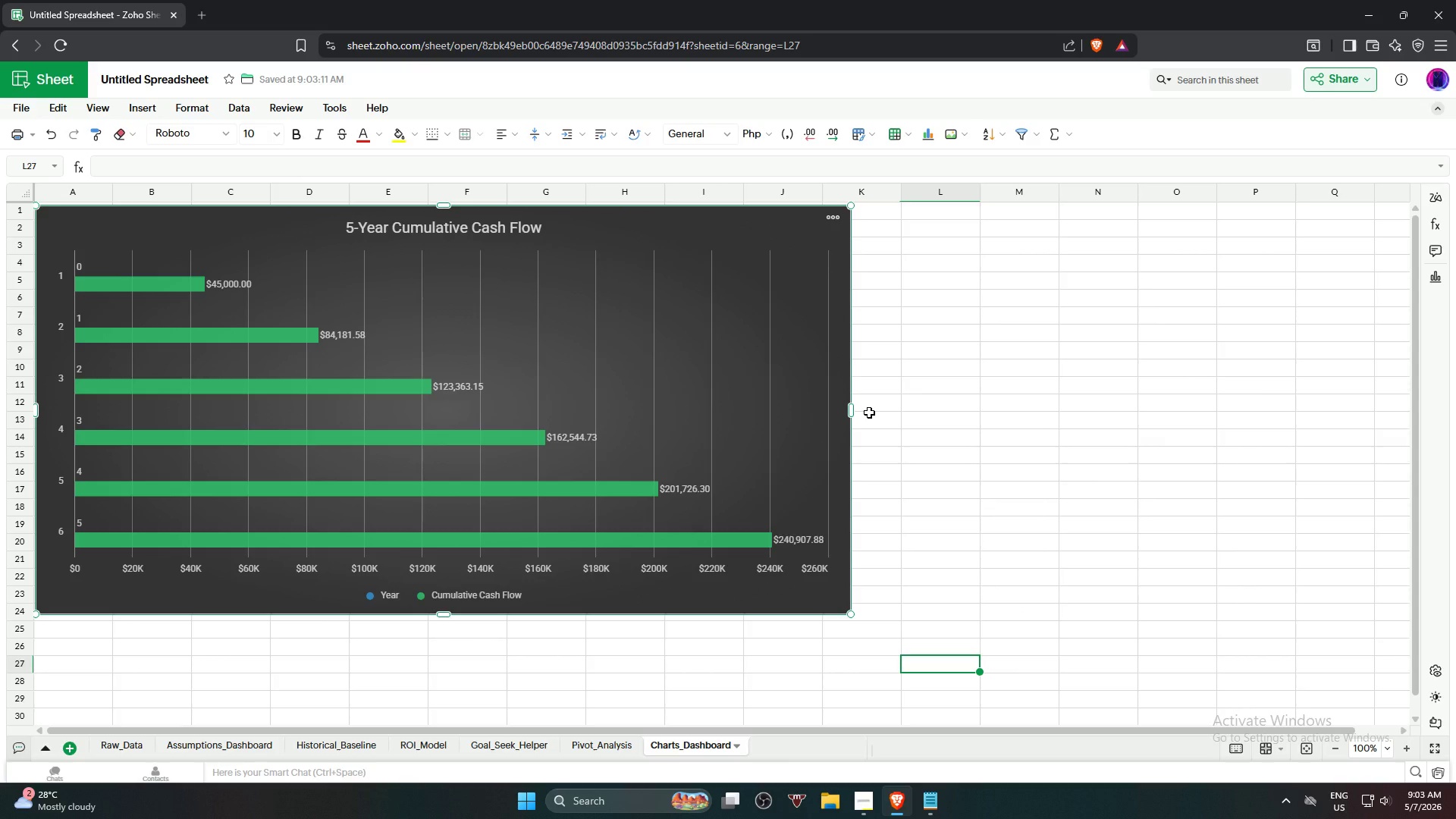 
left_click_drag(start_coordinate=[852, 412], to_coordinate=[819, 416])
 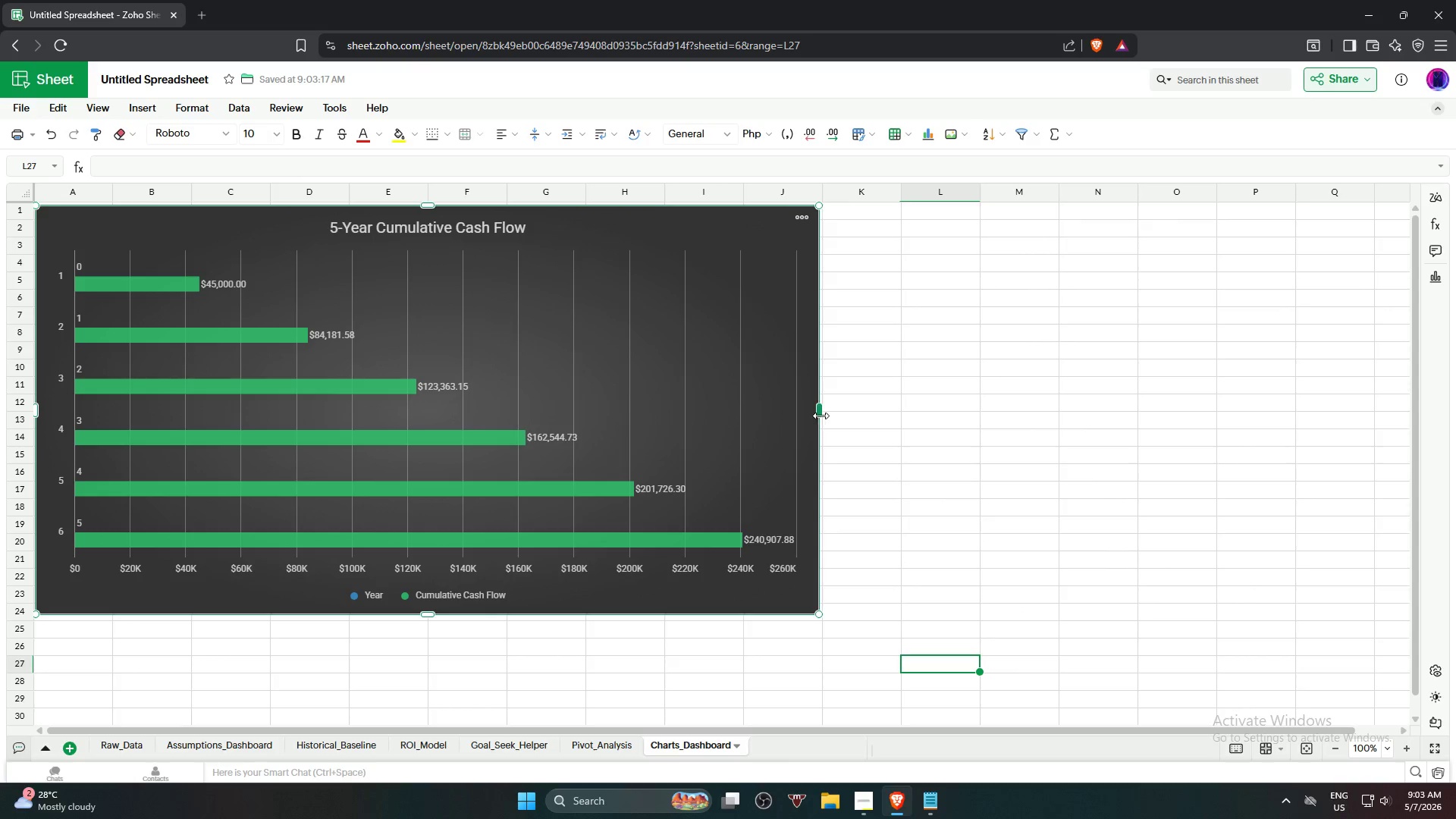 
left_click_drag(start_coordinate=[821, 413], to_coordinate=[788, 413])
 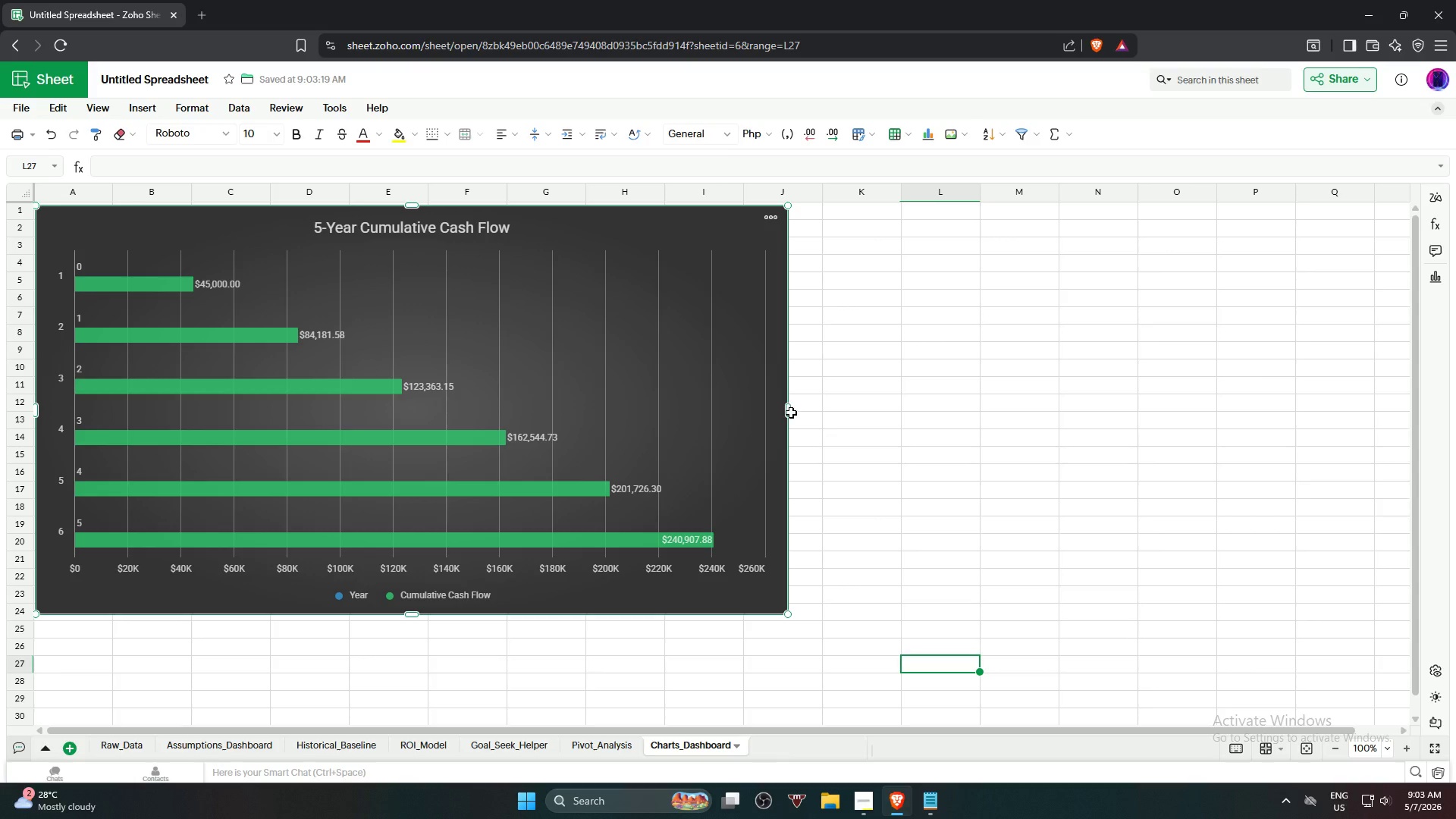 
left_click_drag(start_coordinate=[790, 412], to_coordinate=[730, 413])
 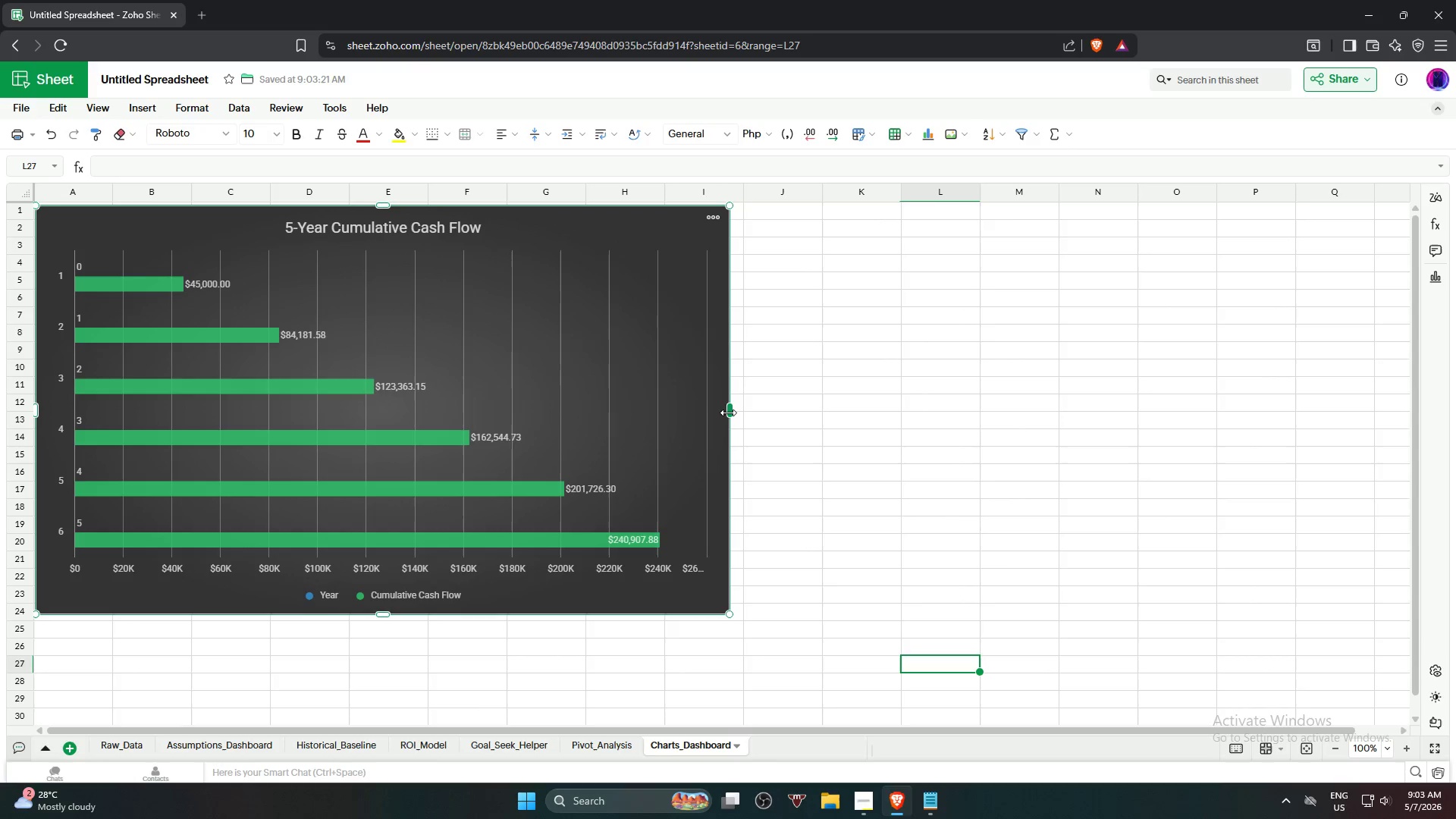 
left_click_drag(start_coordinate=[730, 413], to_coordinate=[743, 418])
 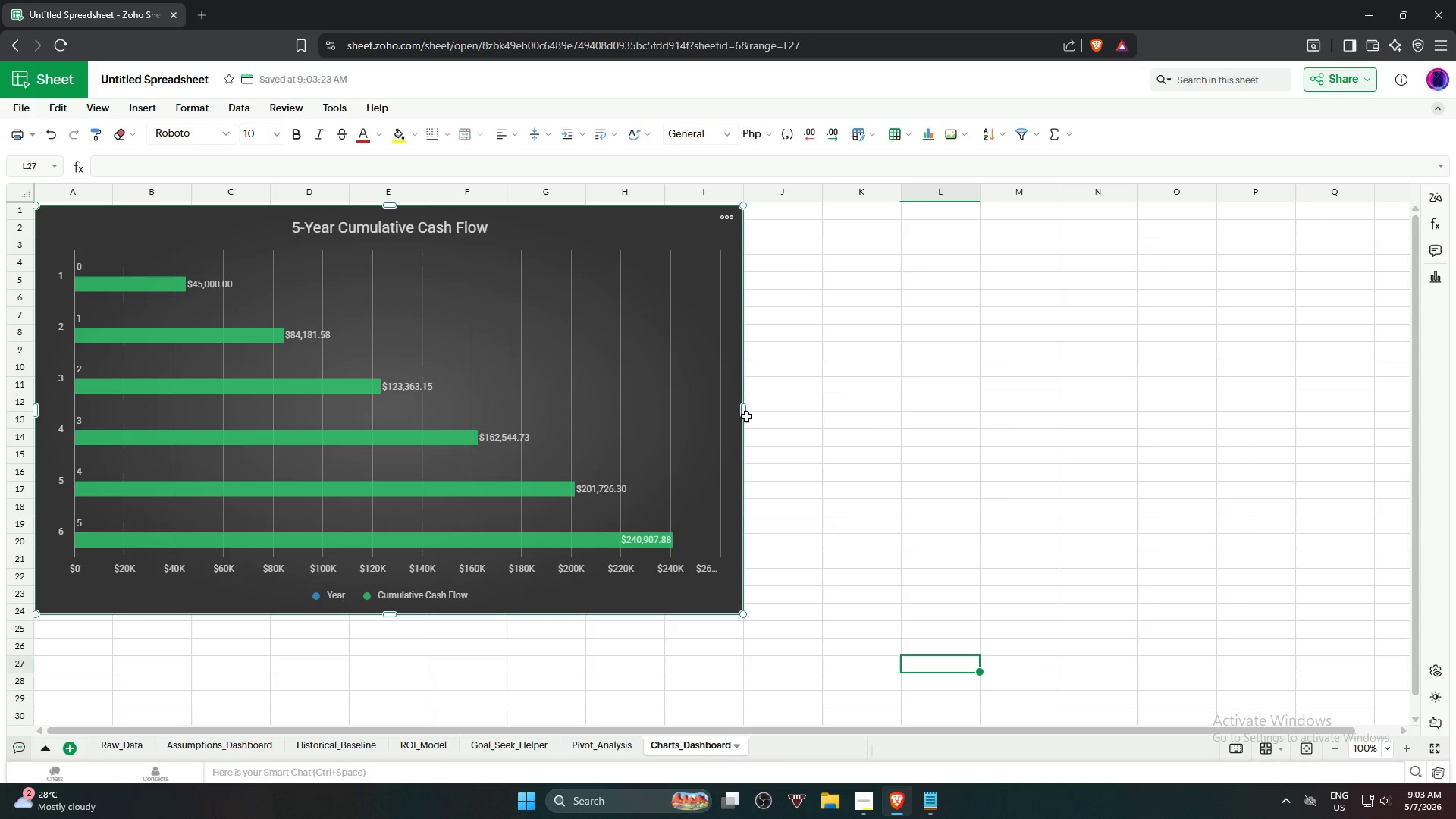 
left_click([747, 416])
 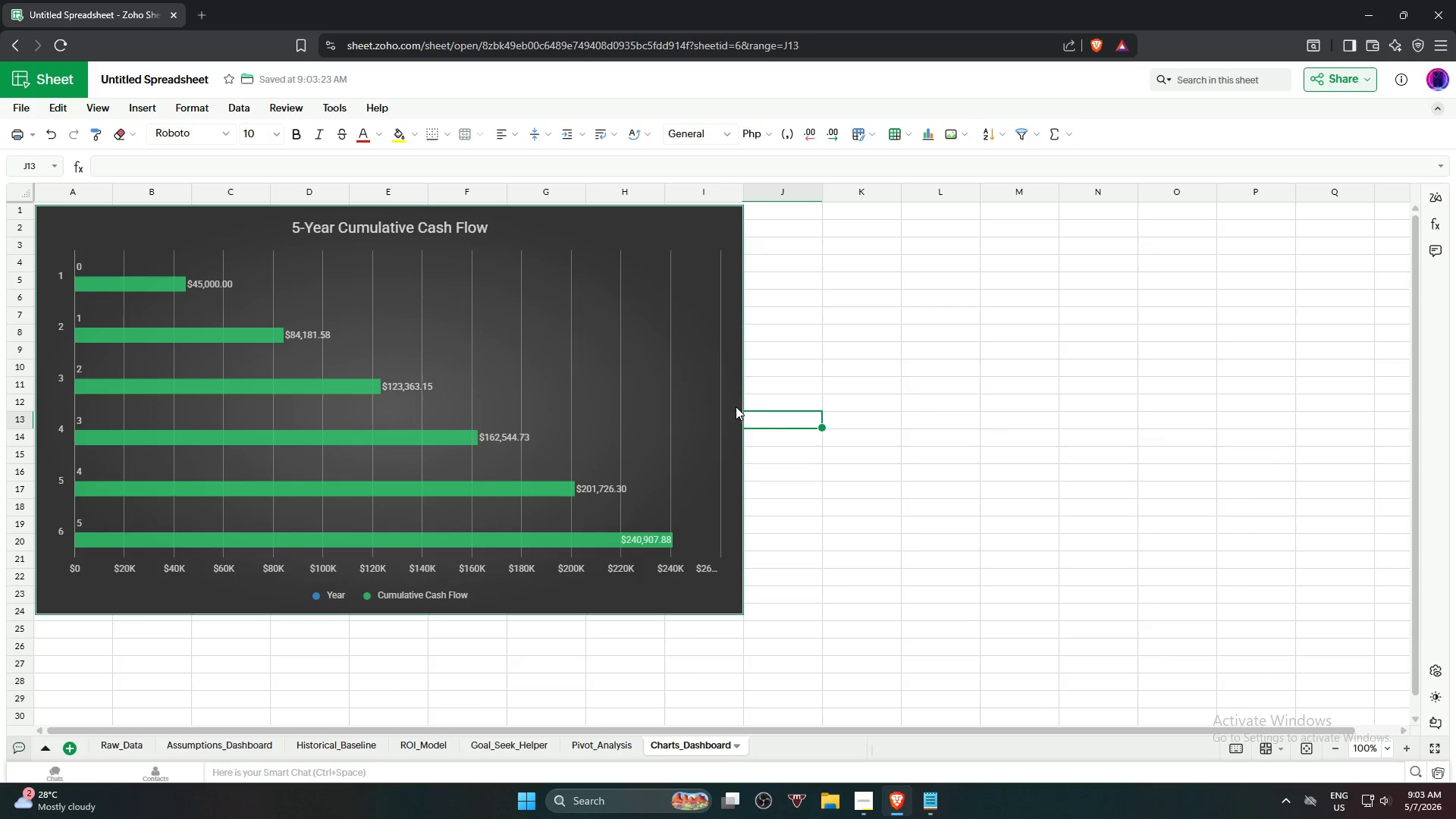 
left_click([736, 406])
 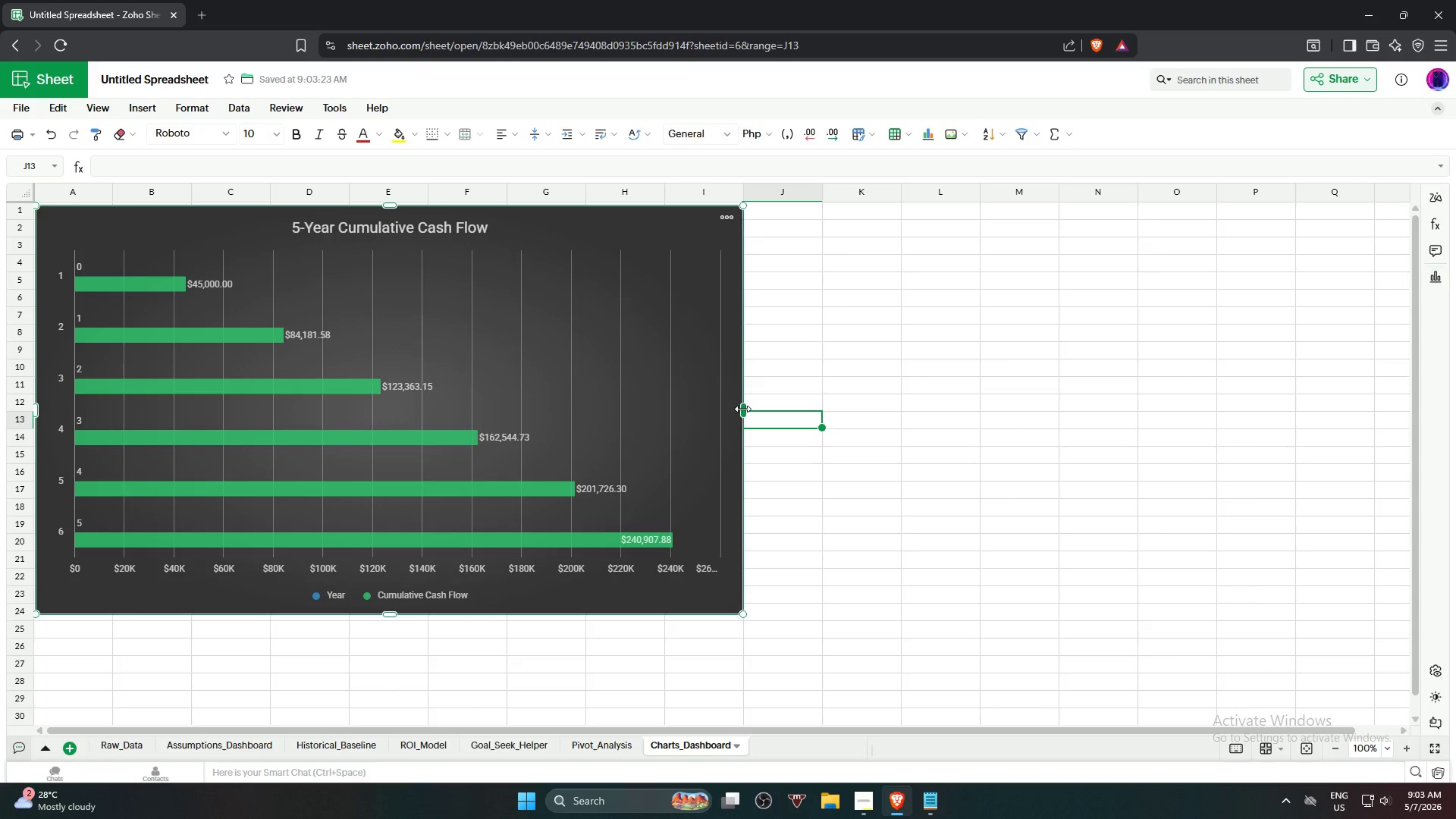 
left_click_drag(start_coordinate=[743, 409], to_coordinate=[770, 420])
 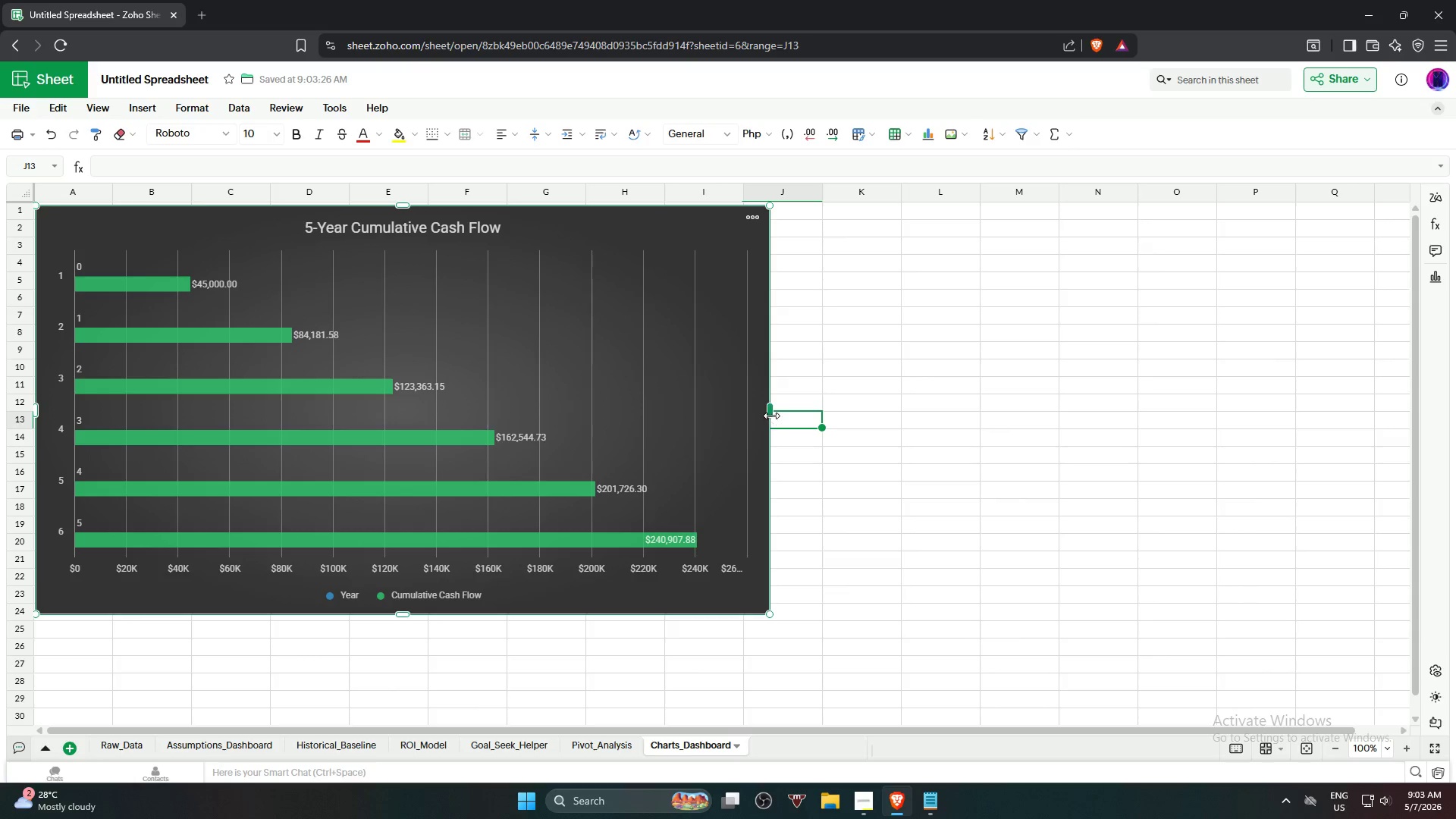 
left_click_drag(start_coordinate=[769, 413], to_coordinate=[823, 419])
 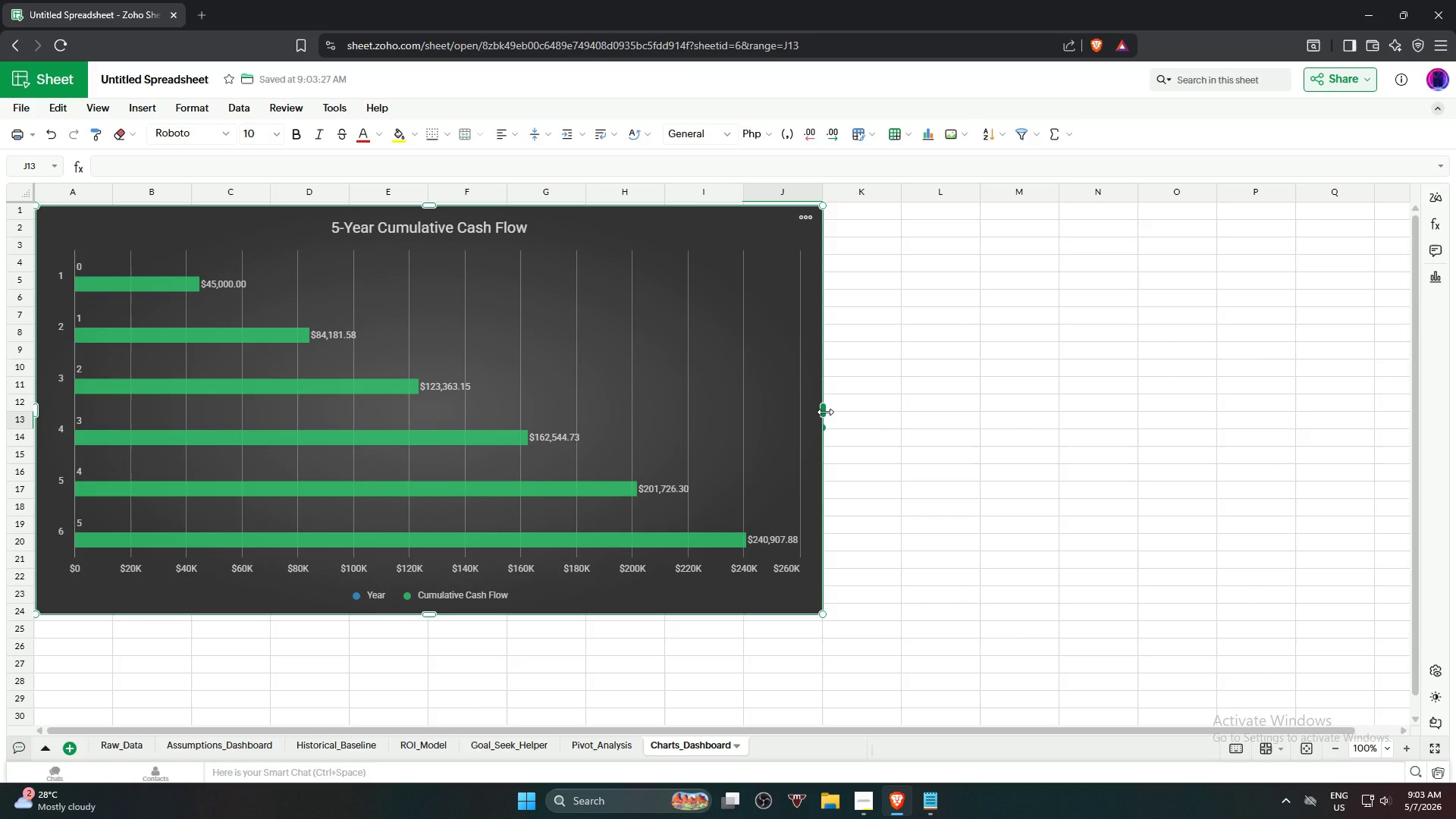 
left_click([988, 449])
 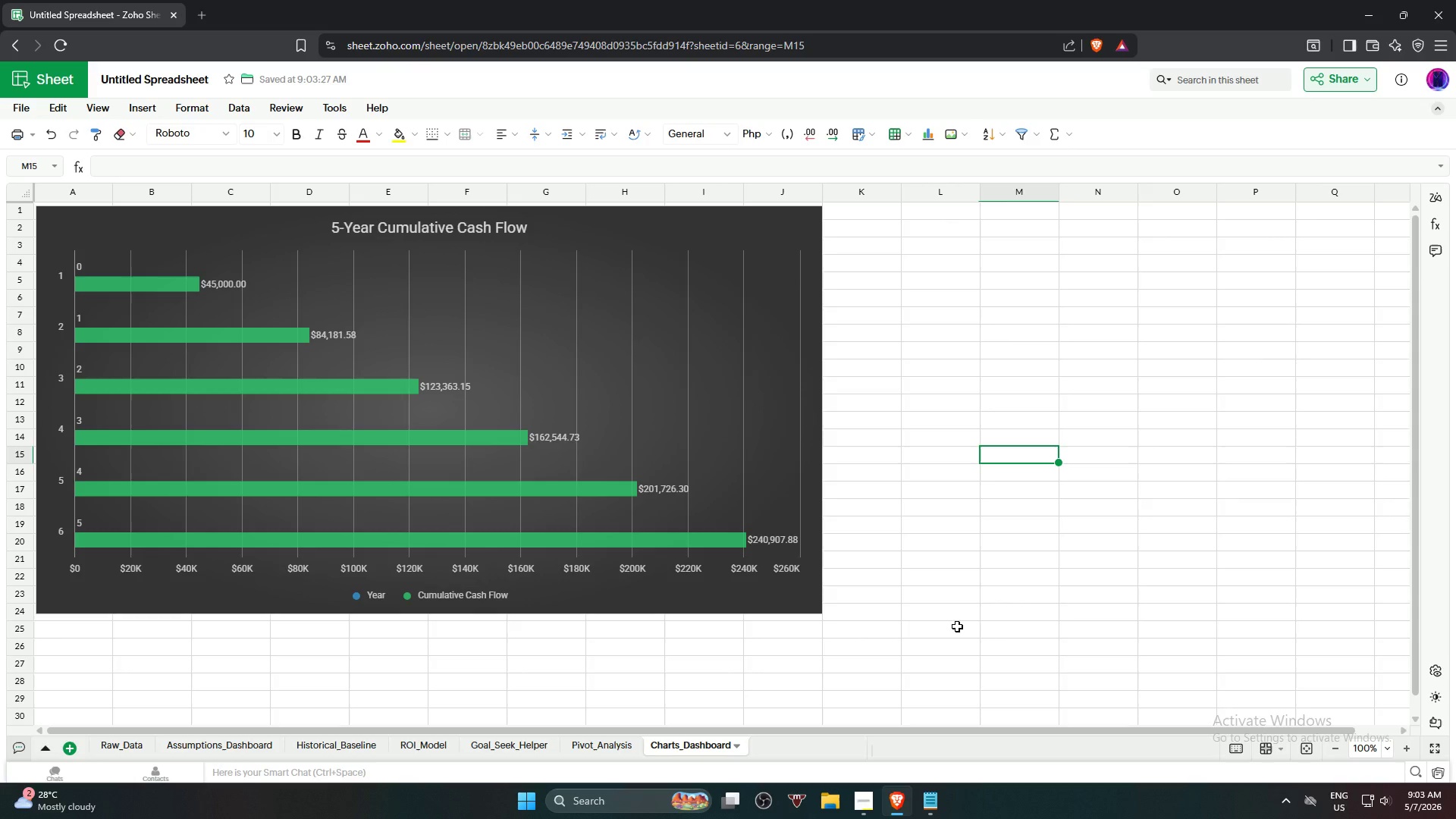 
wait(5.97)
 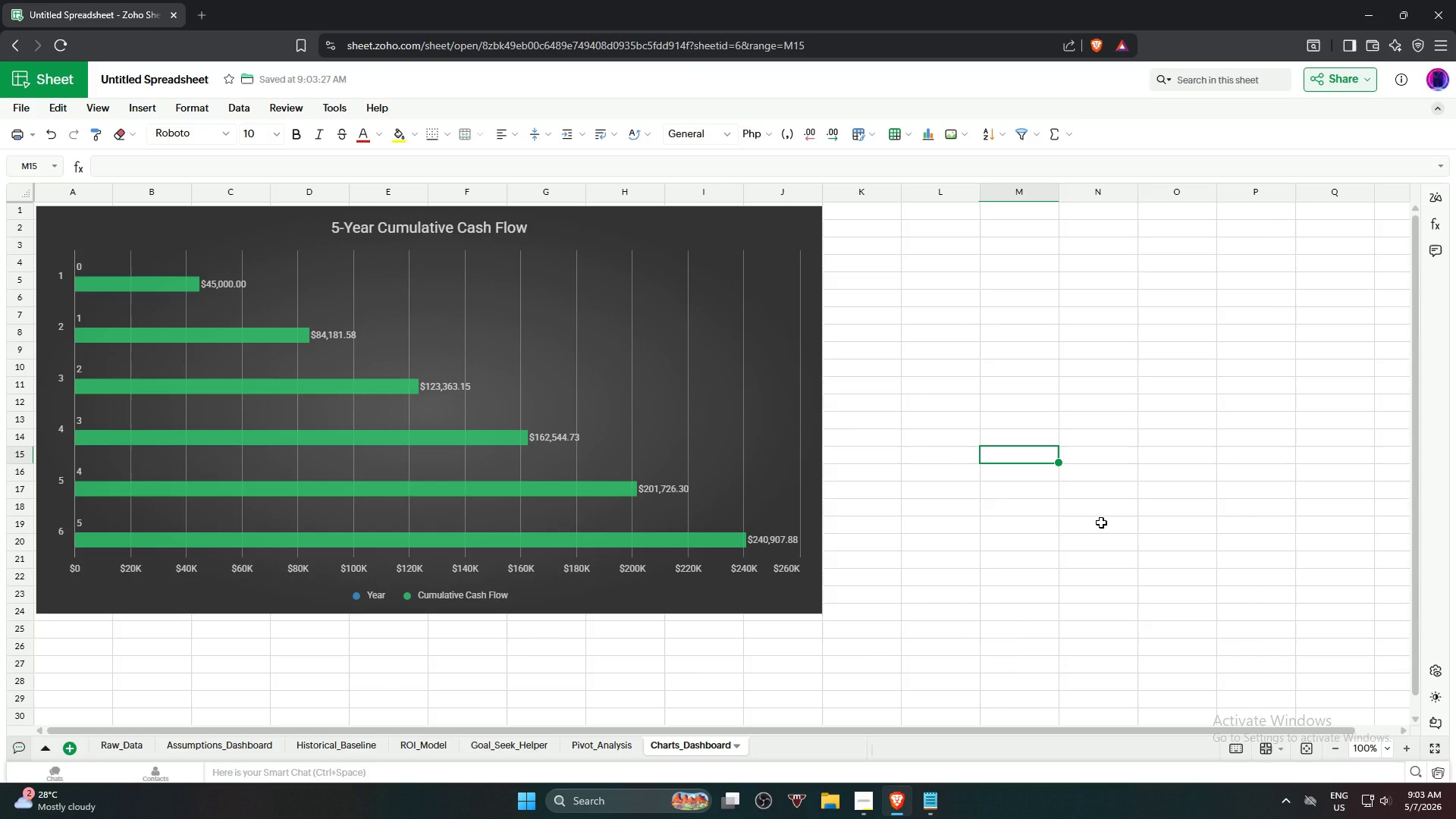 
left_click([801, 212])
 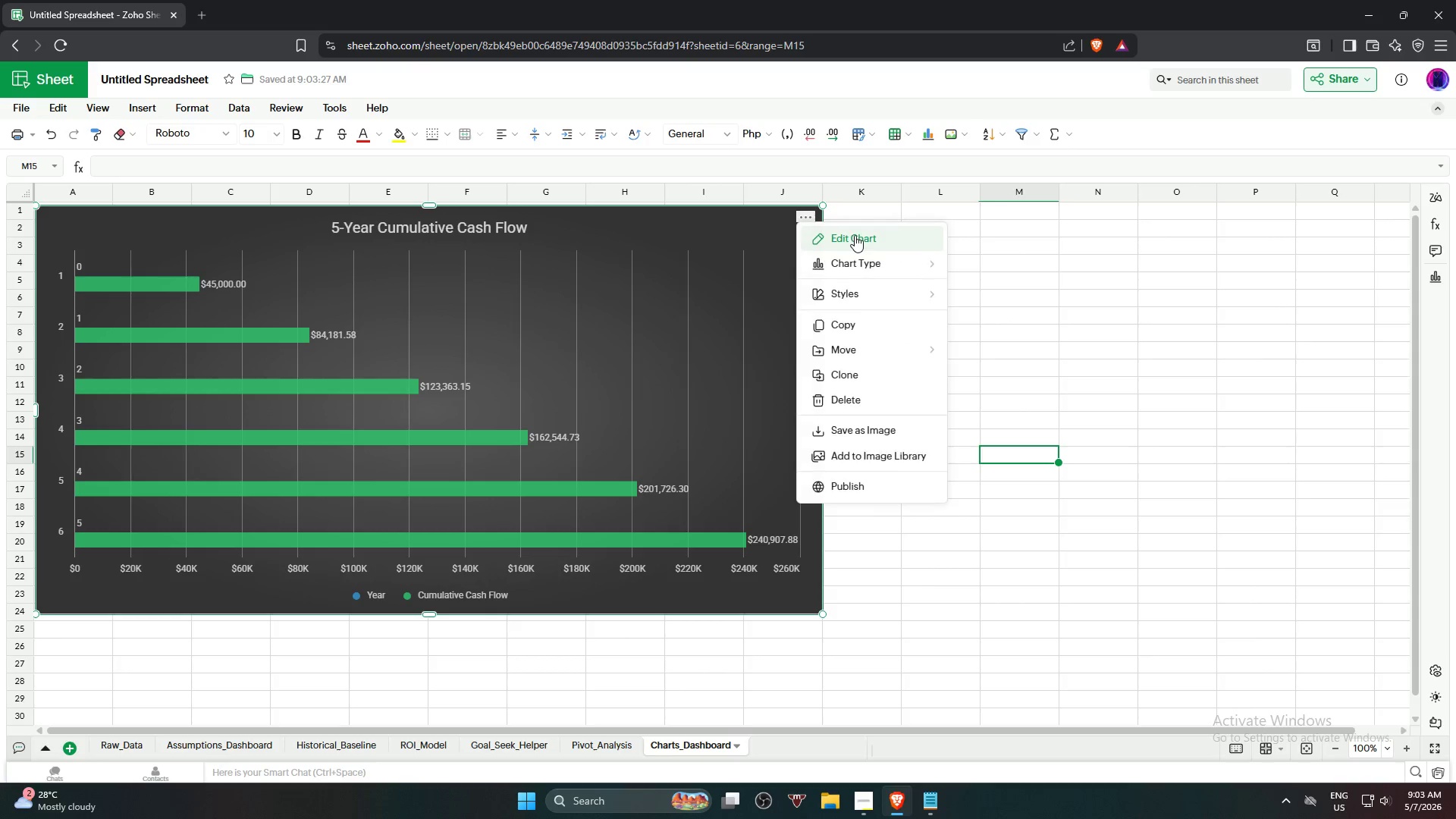 
left_click([855, 235])
 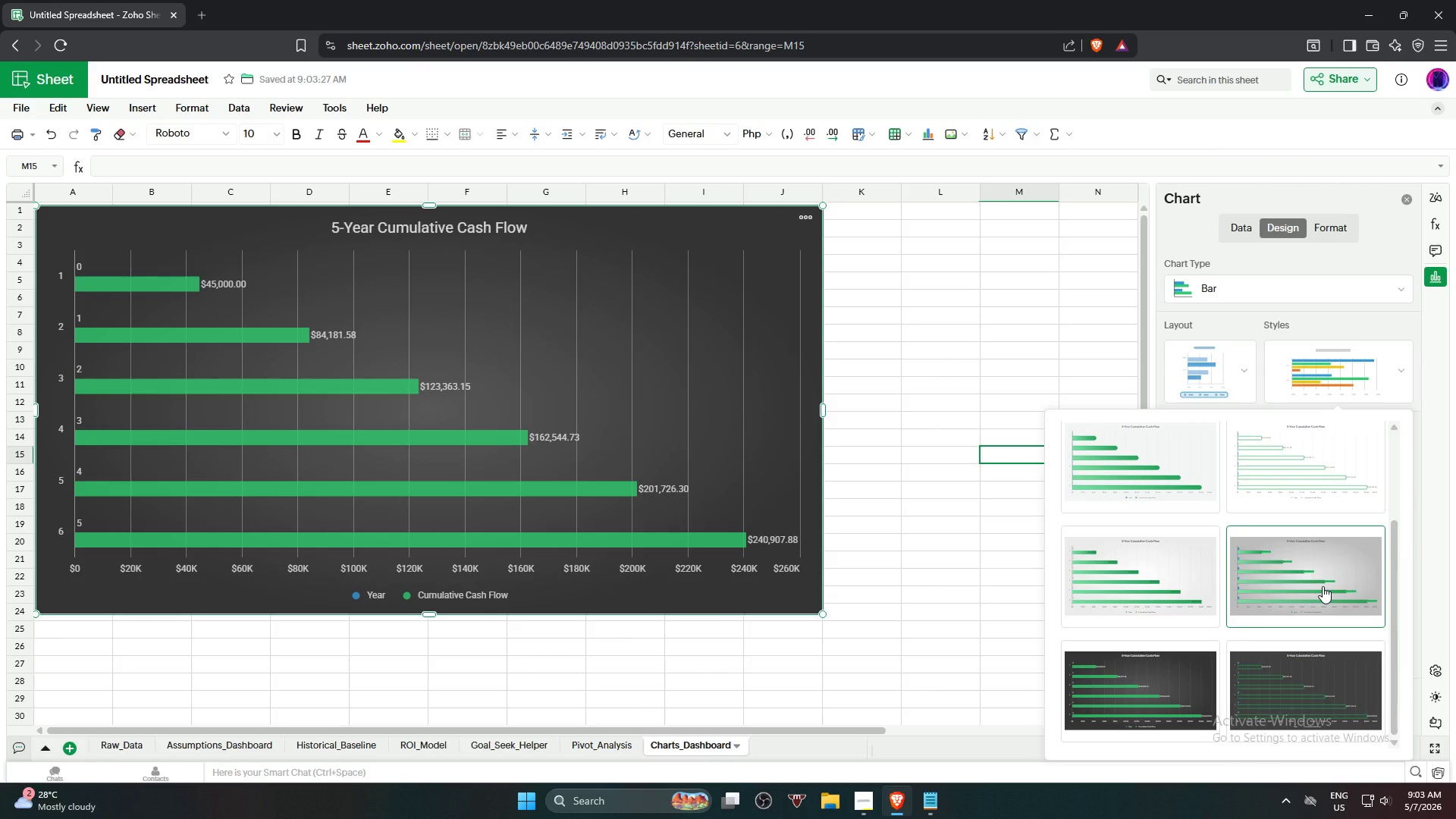 
left_click([1323, 585])
 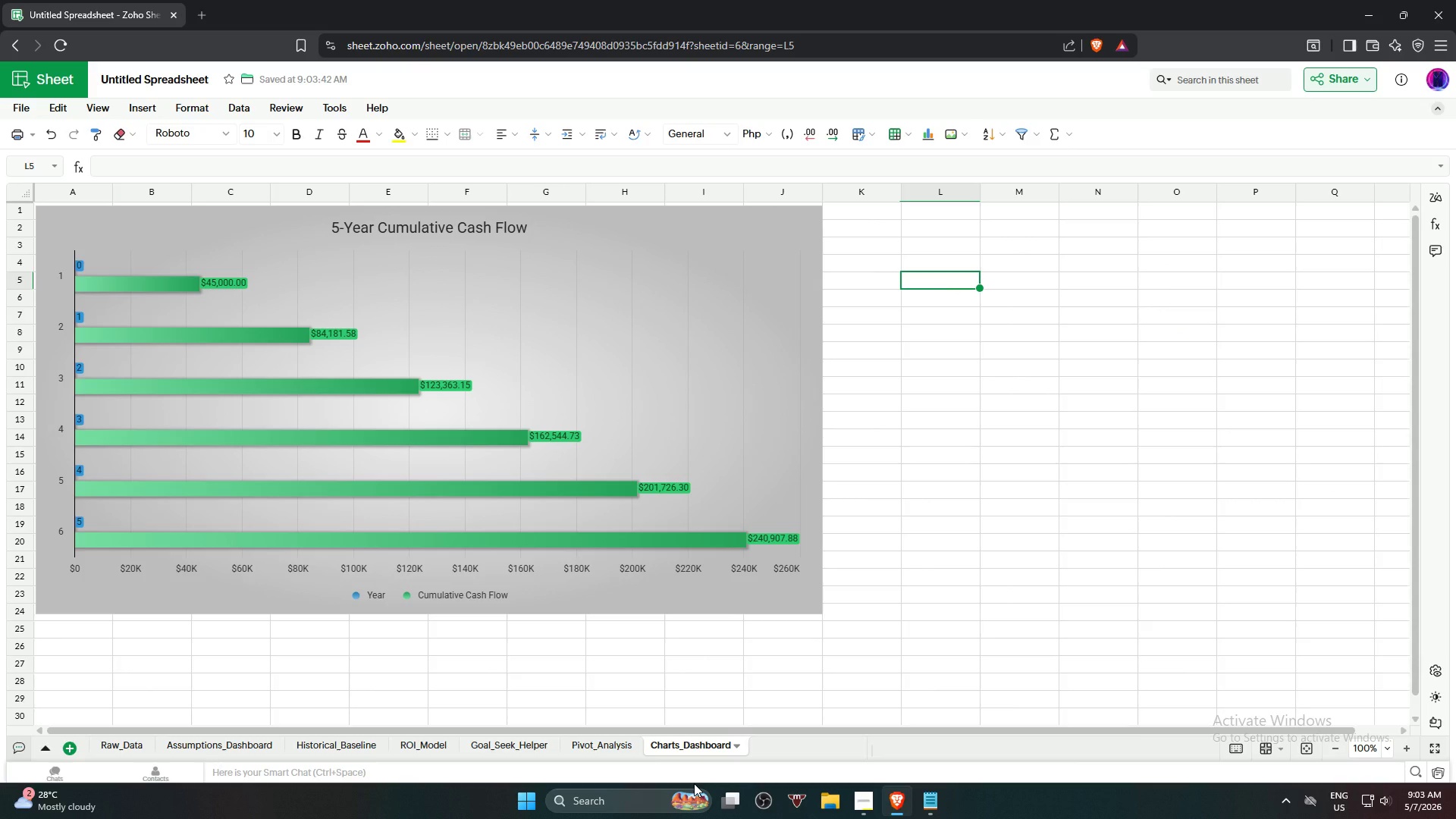 
wait(16.33)
 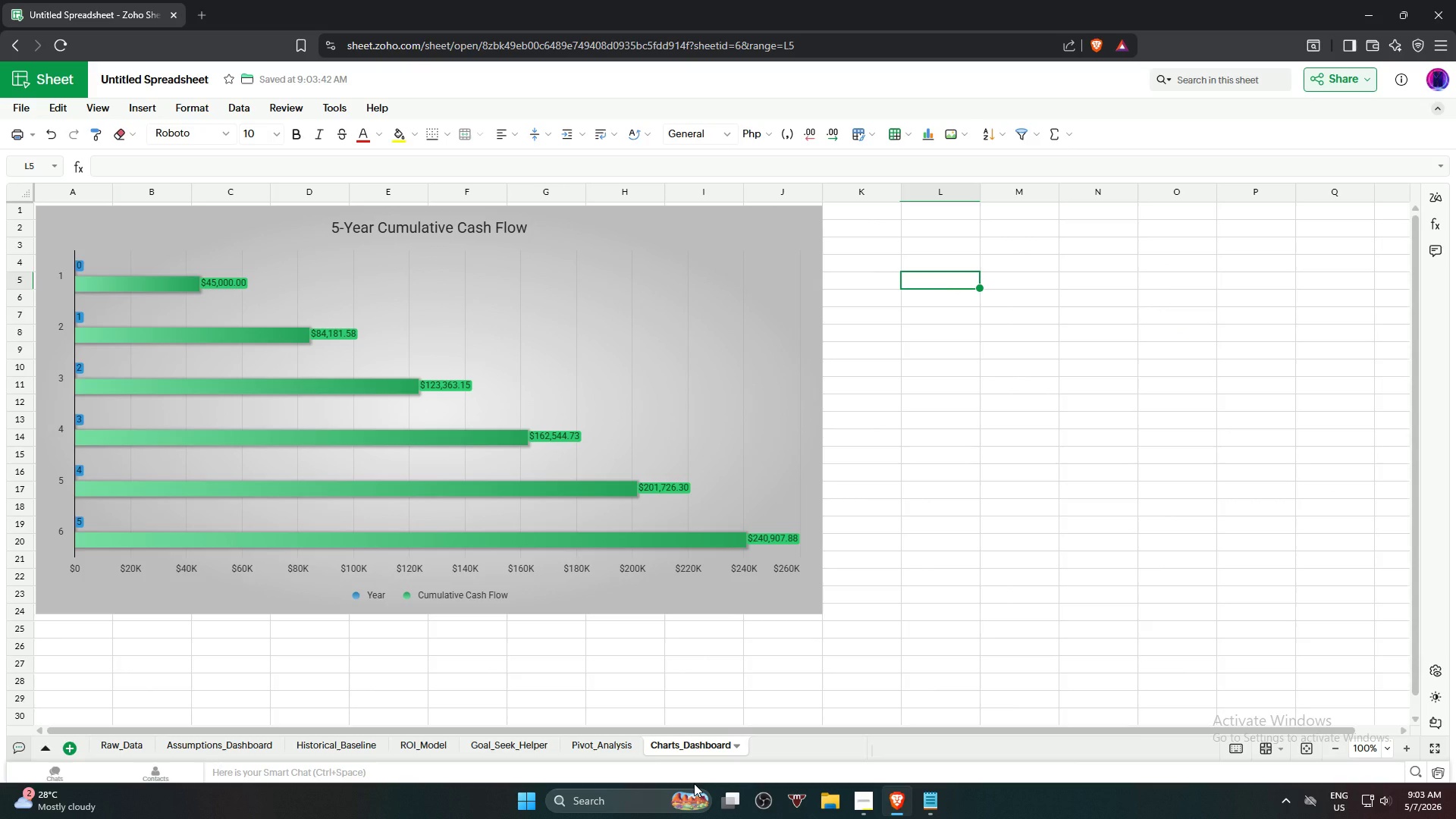 
left_click([580, 233])
 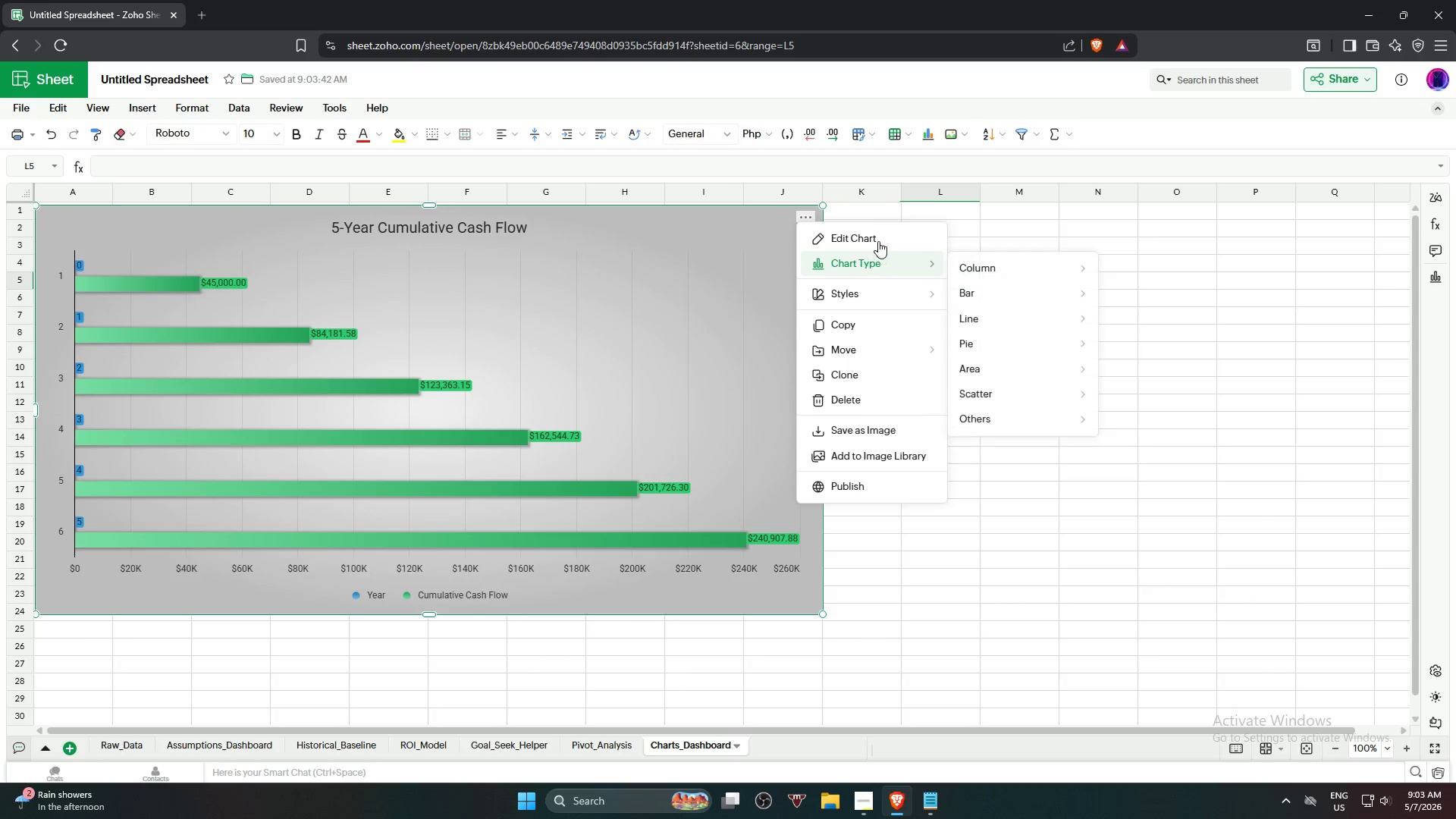 
left_click([879, 239])
 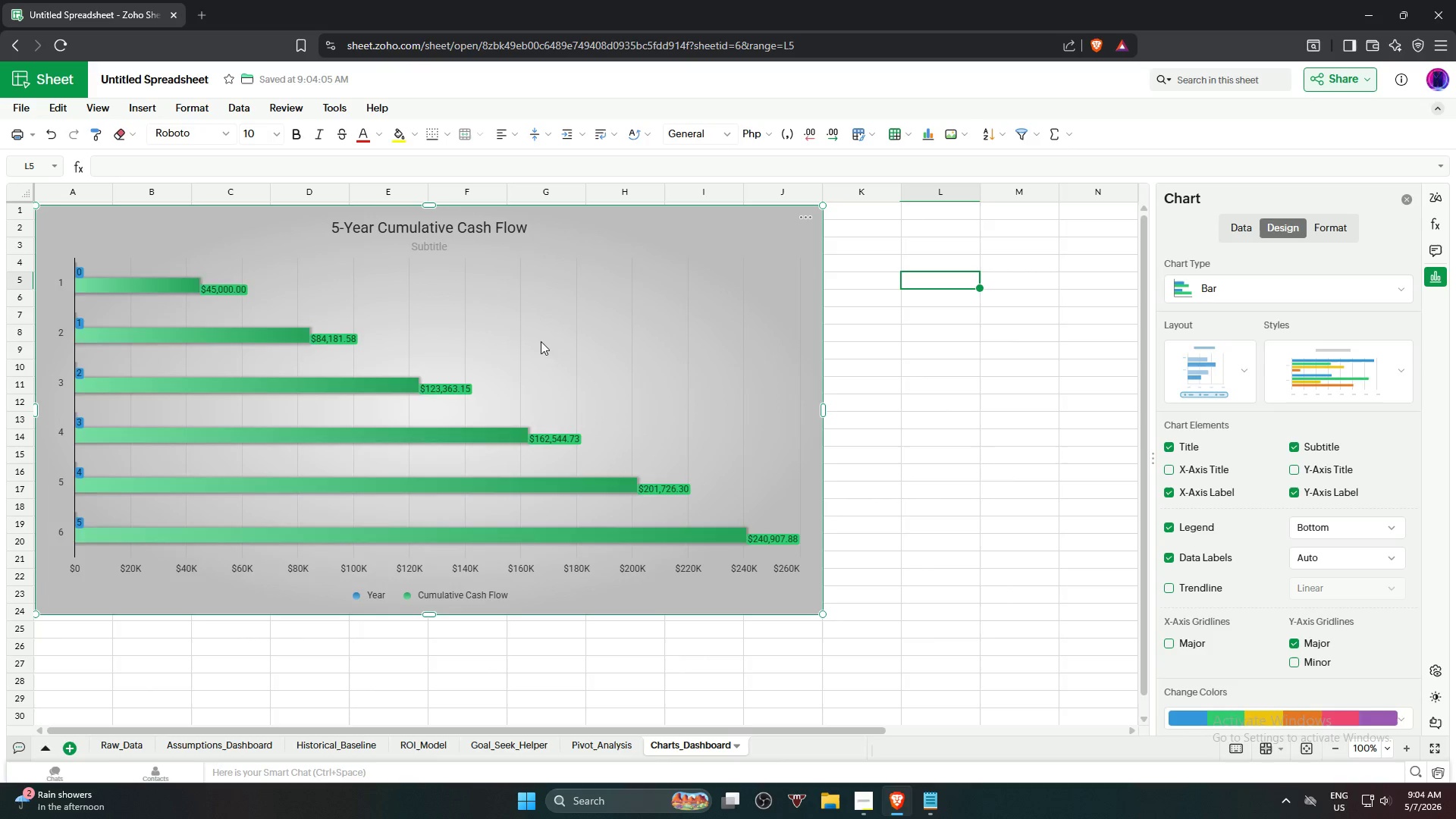 
wait(6.41)
 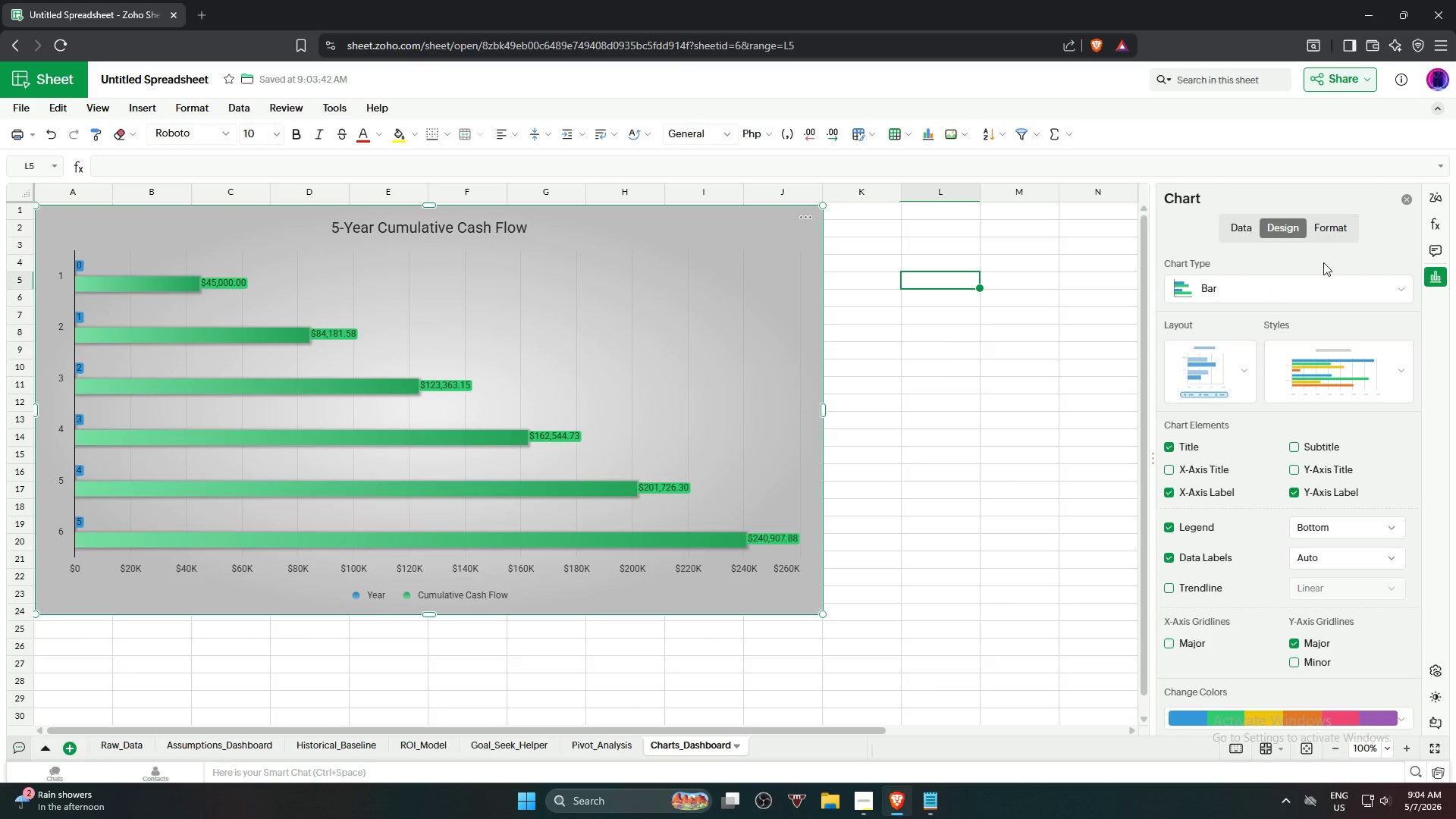 
left_click([431, 245])
 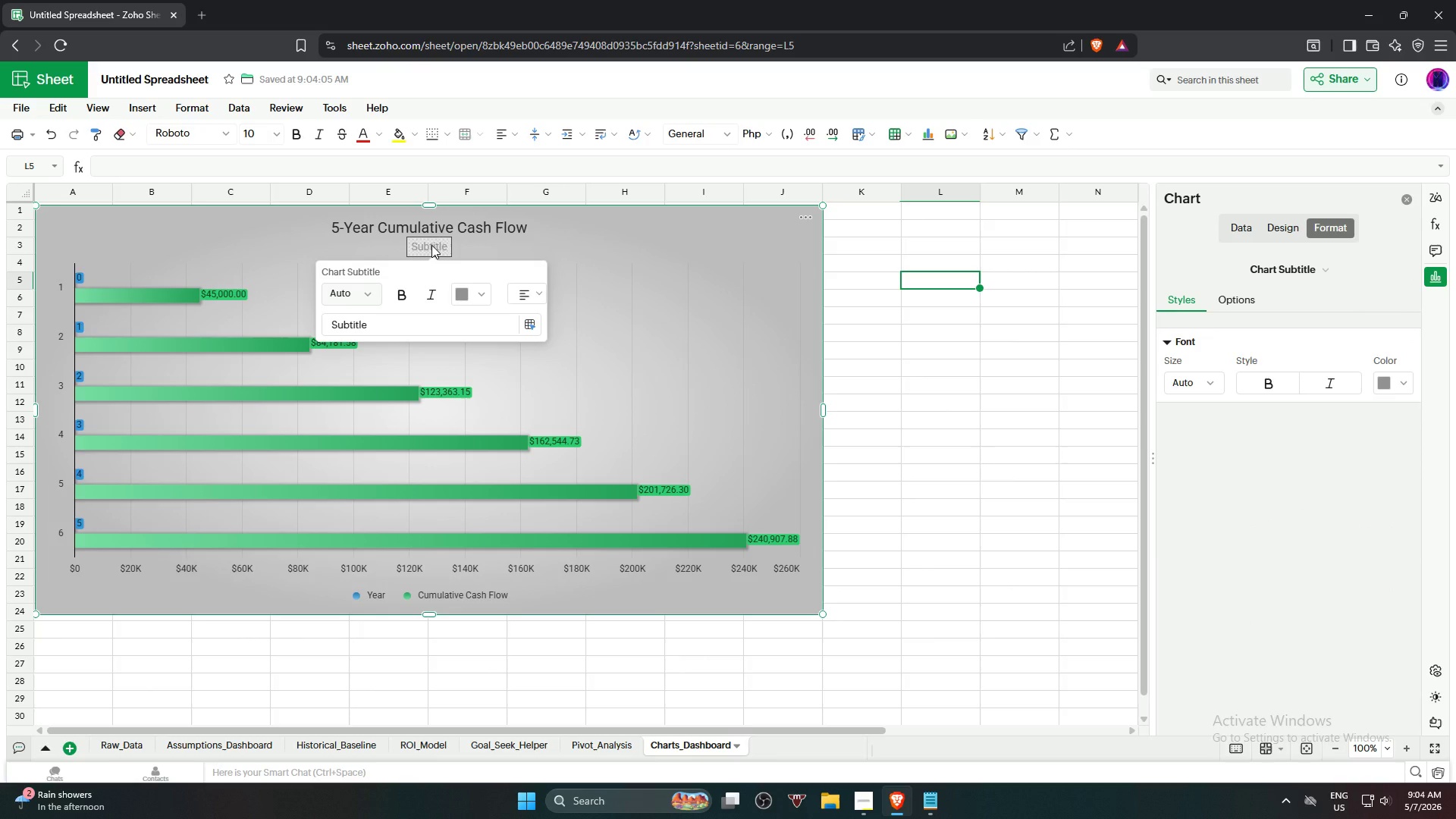 
left_click([406, 324])
 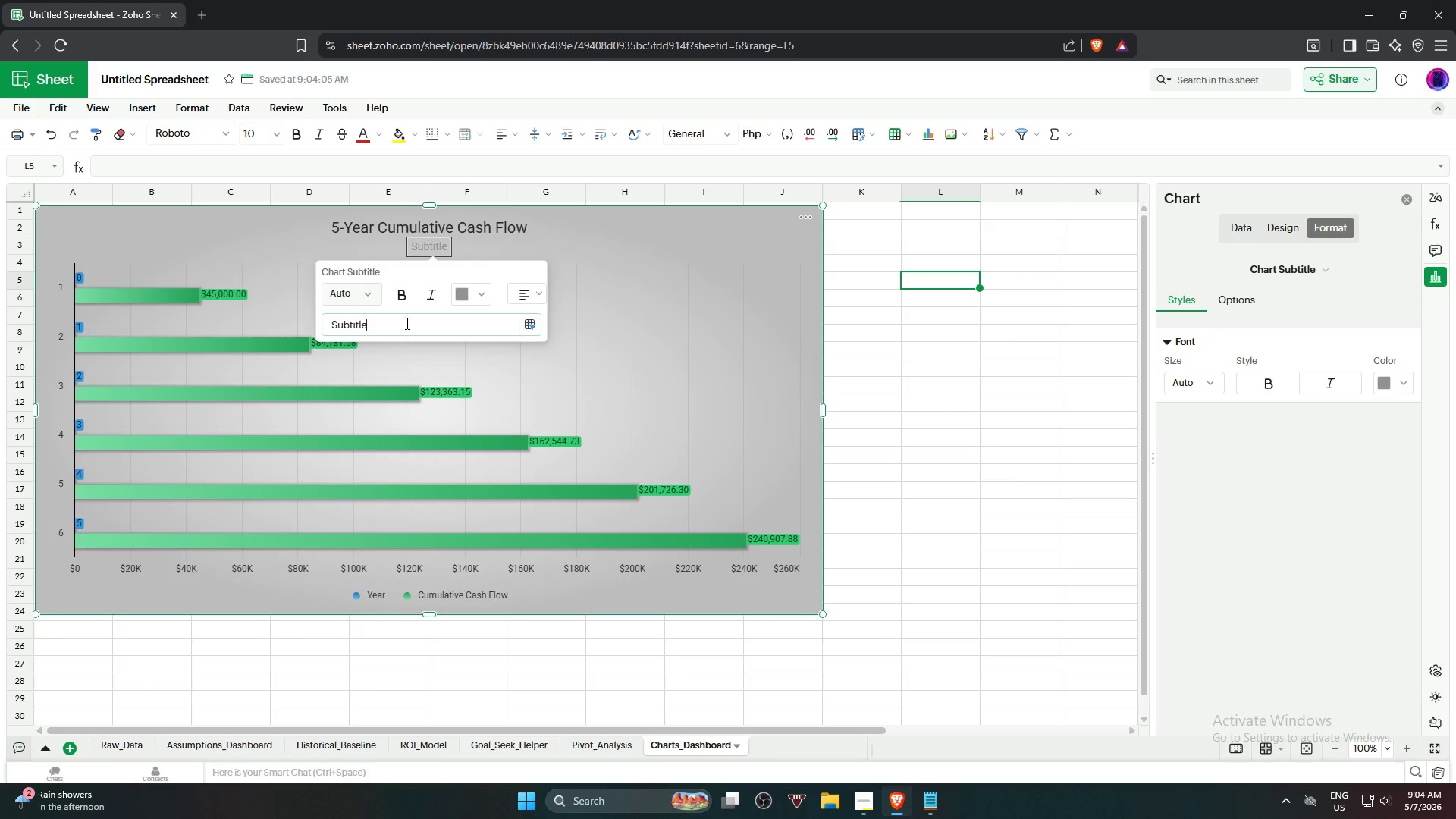 
hold_key(key=Backspace, duration=1.5)
 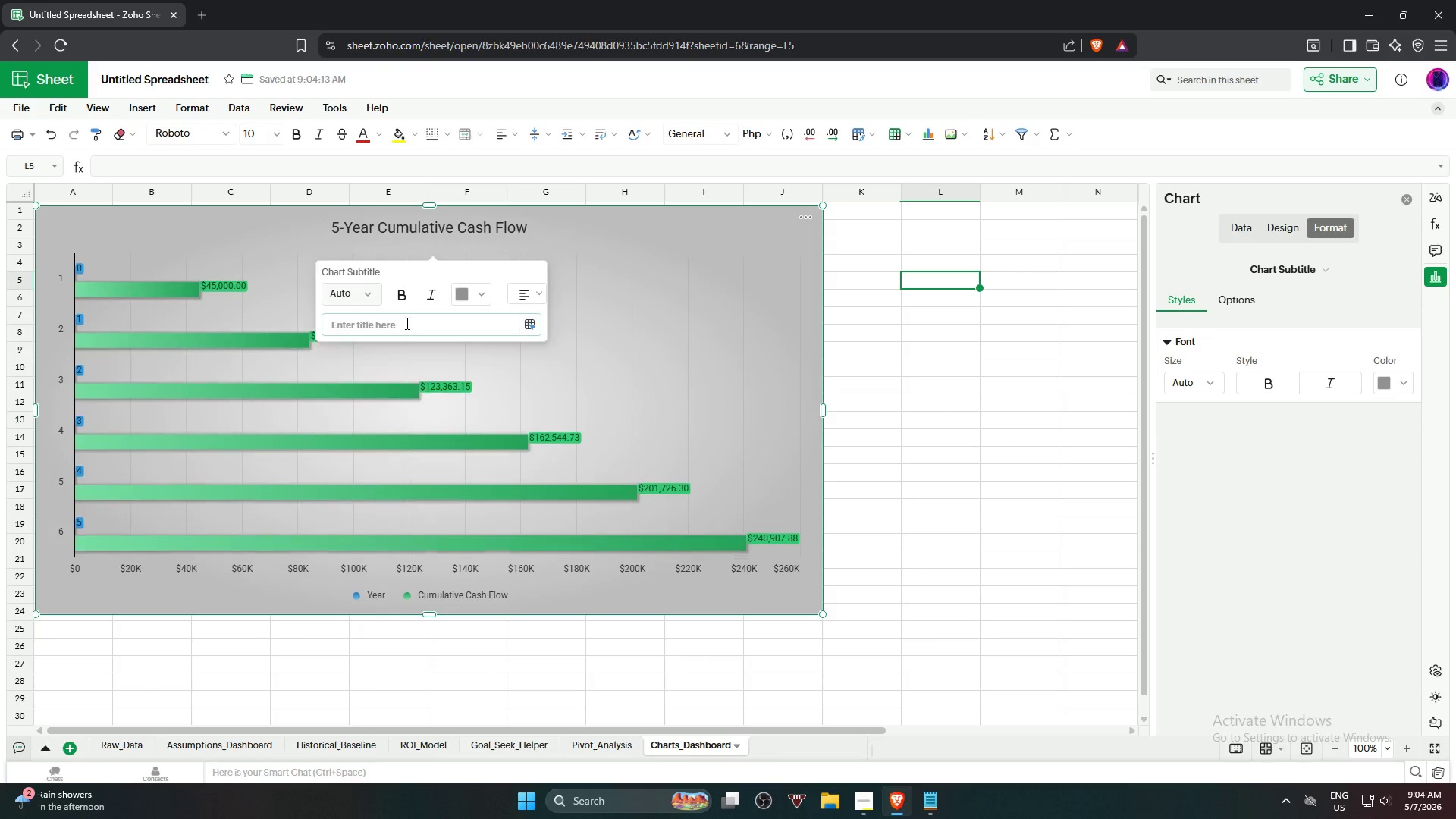 
key(Backspace)
key(Backspace)
key(Backspace)
key(Backspace)
key(Backspace)
key(Backspace)
type(Projected investment reco)
 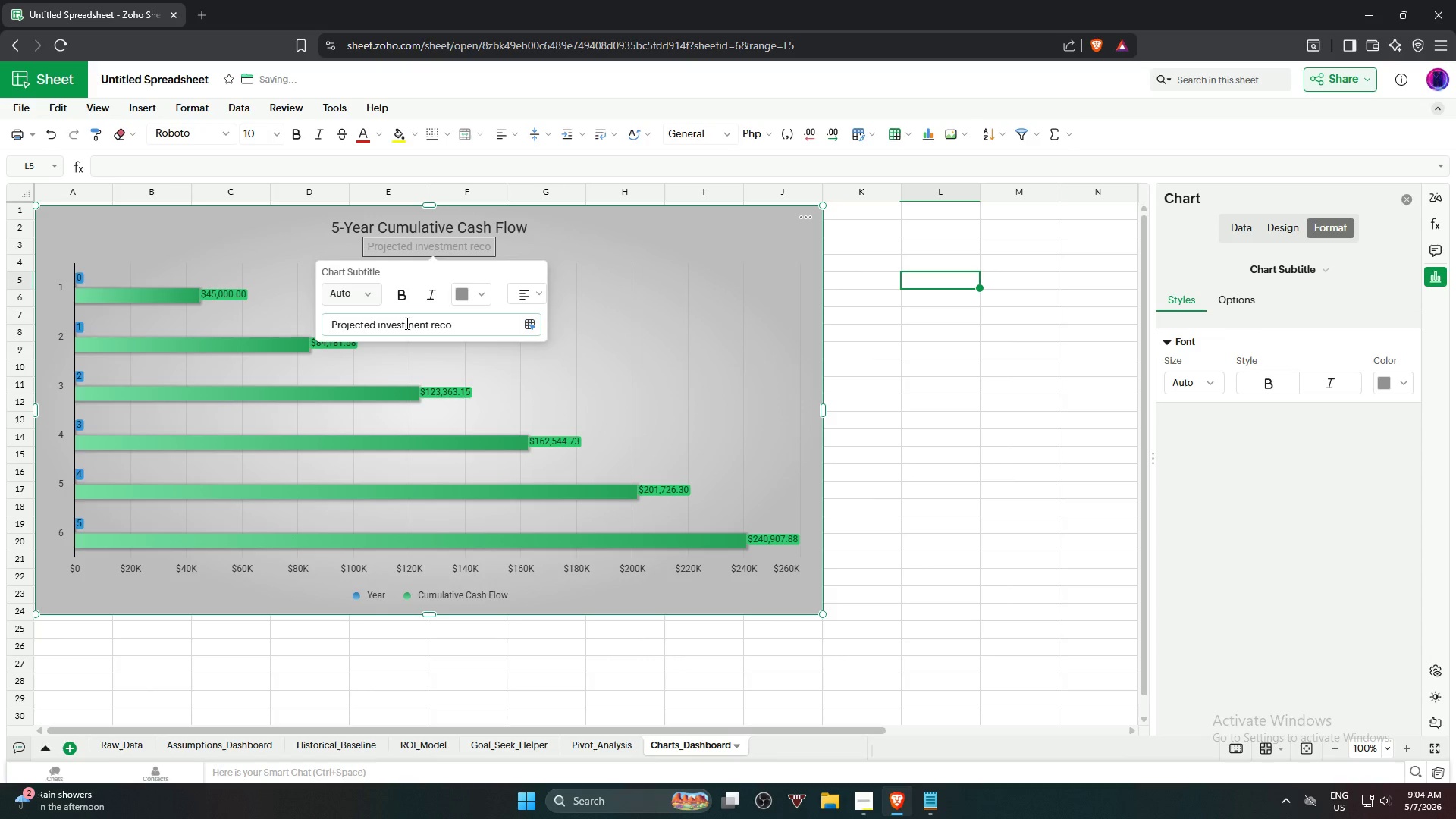 
type(very and profitability trean)
key(Backspace)
key(Backspace)
type(nd)
 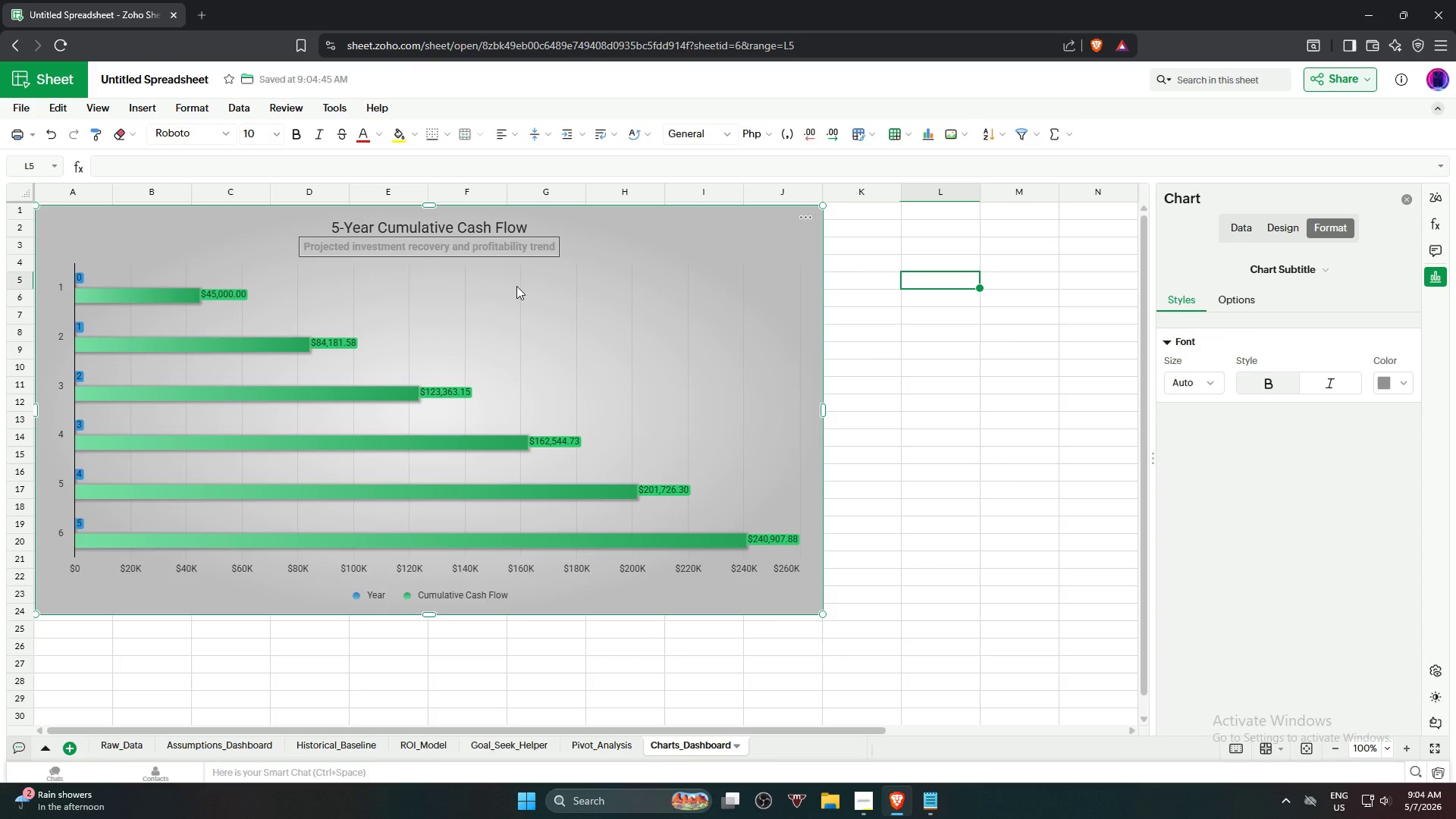 
wait(8.53)
 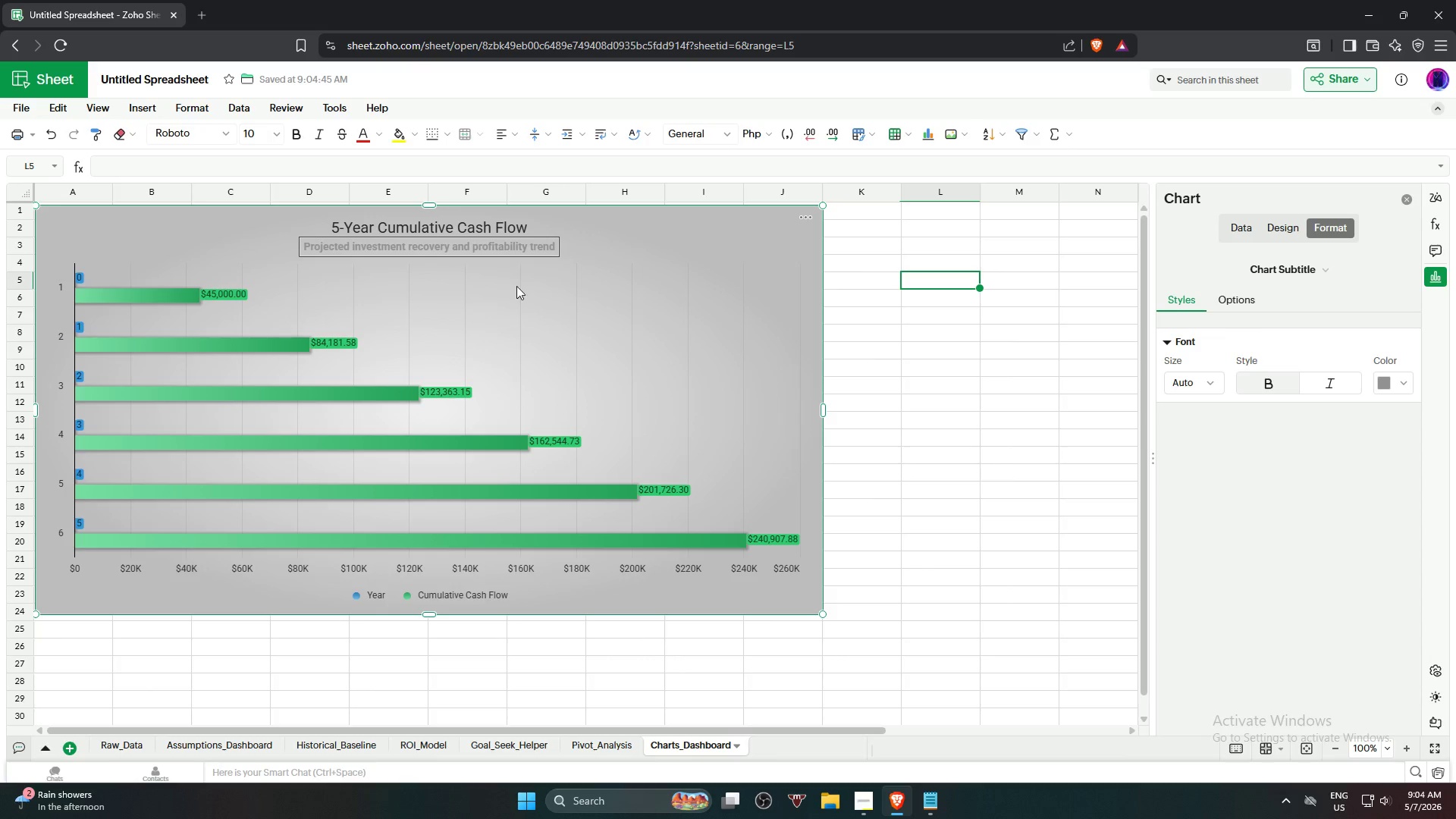 
left_click([419, 230])
 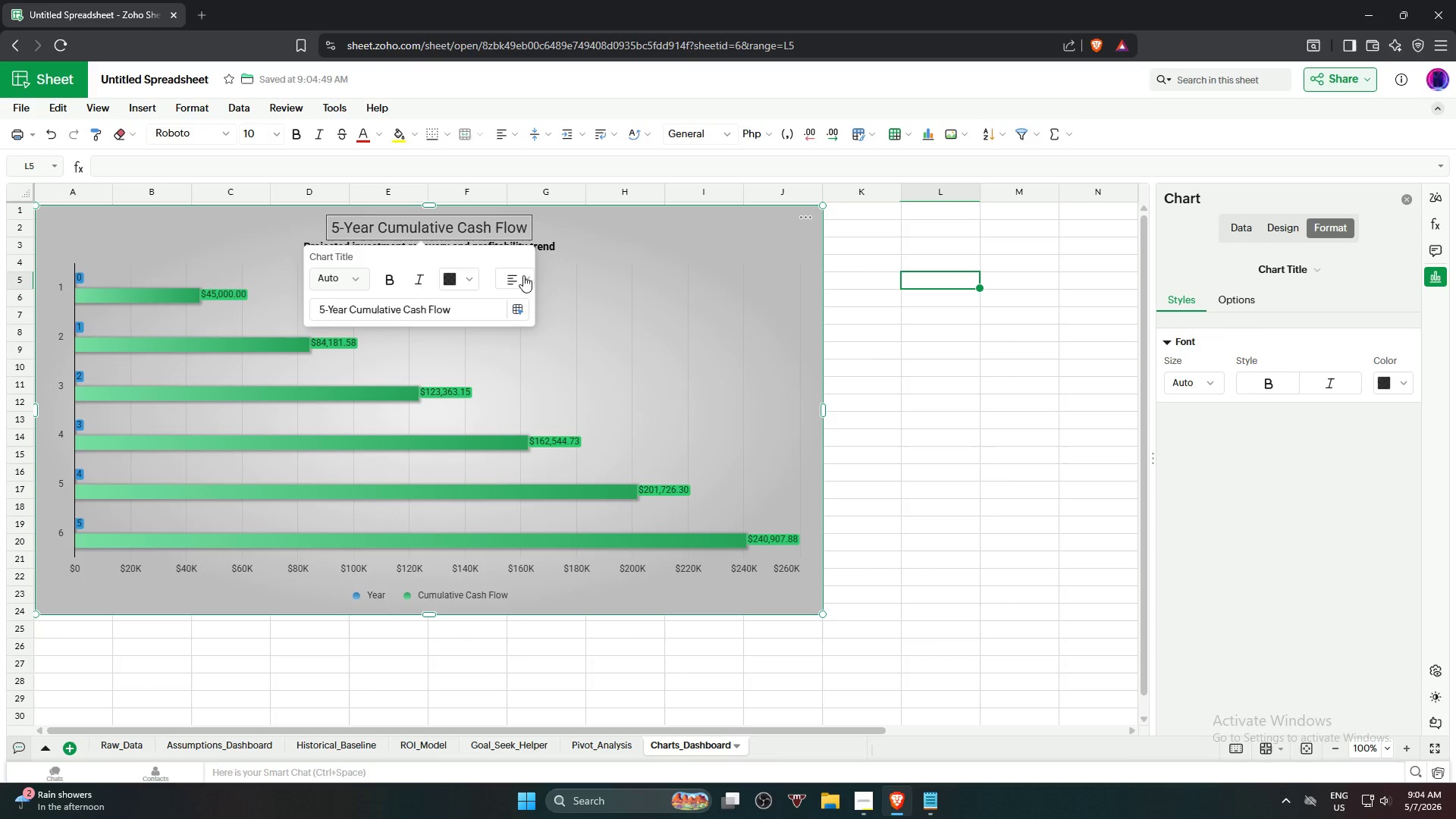 
left_click([455, 274])
 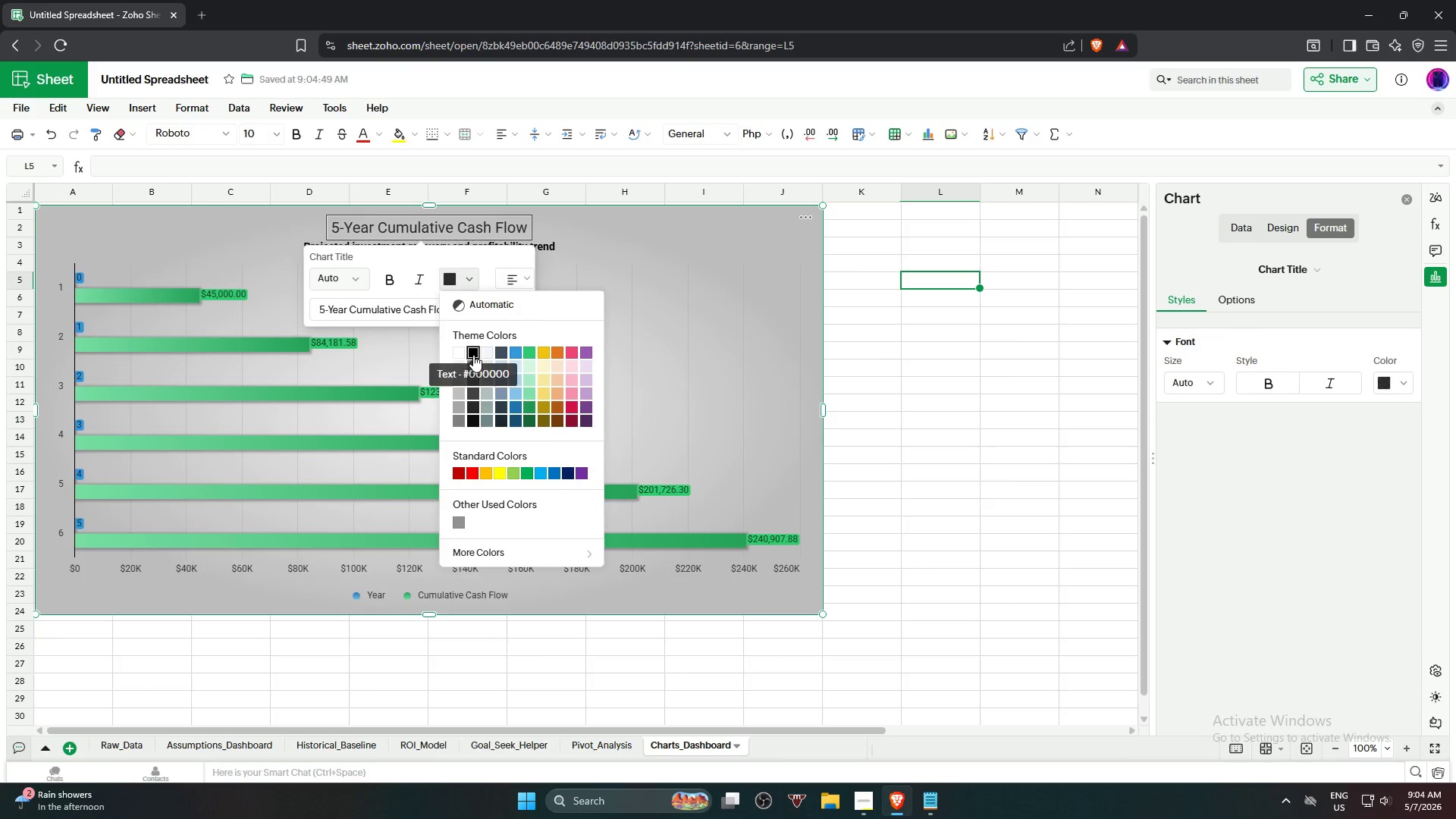 
left_click([472, 355])
 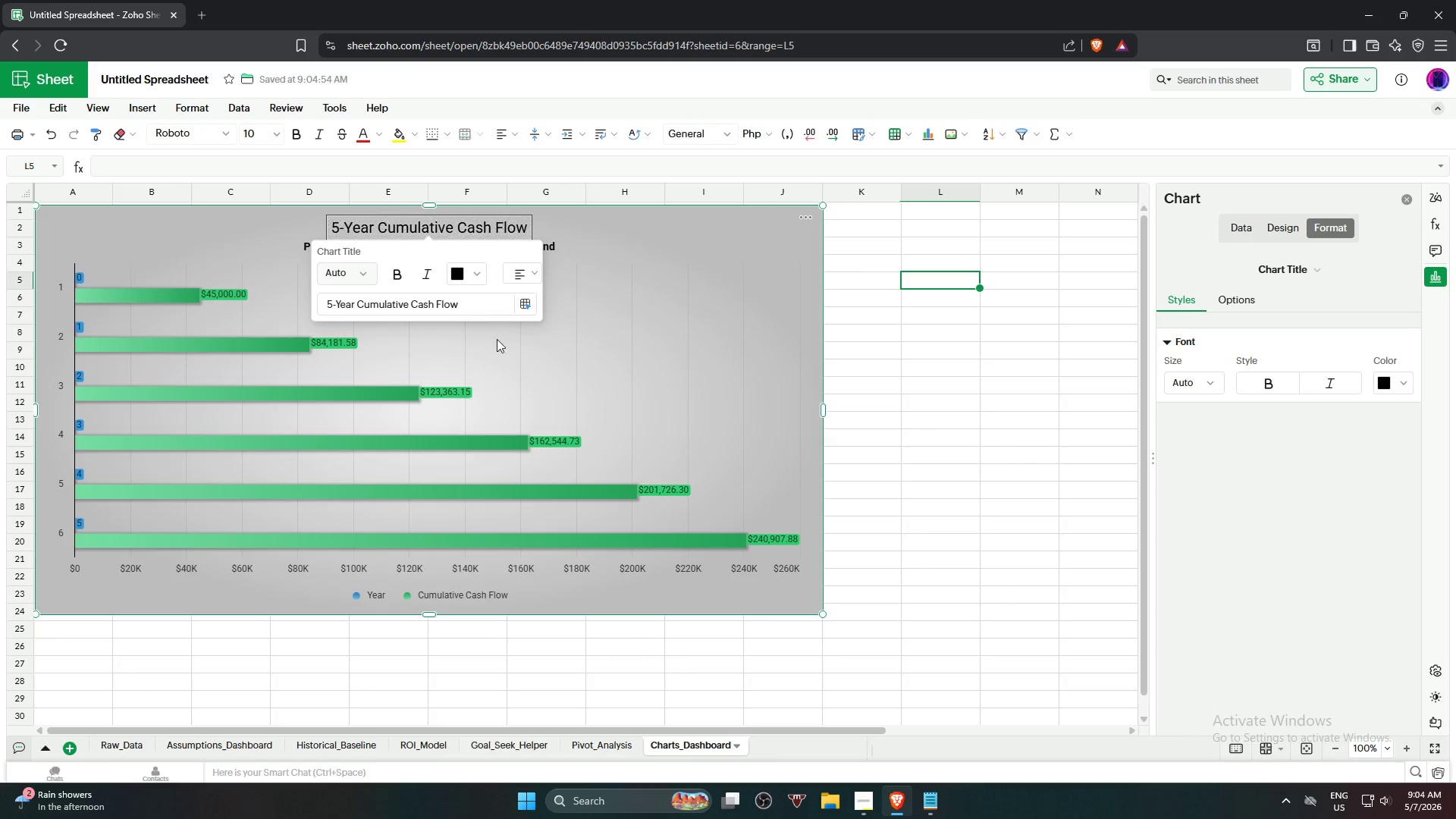 
left_click([400, 278])
 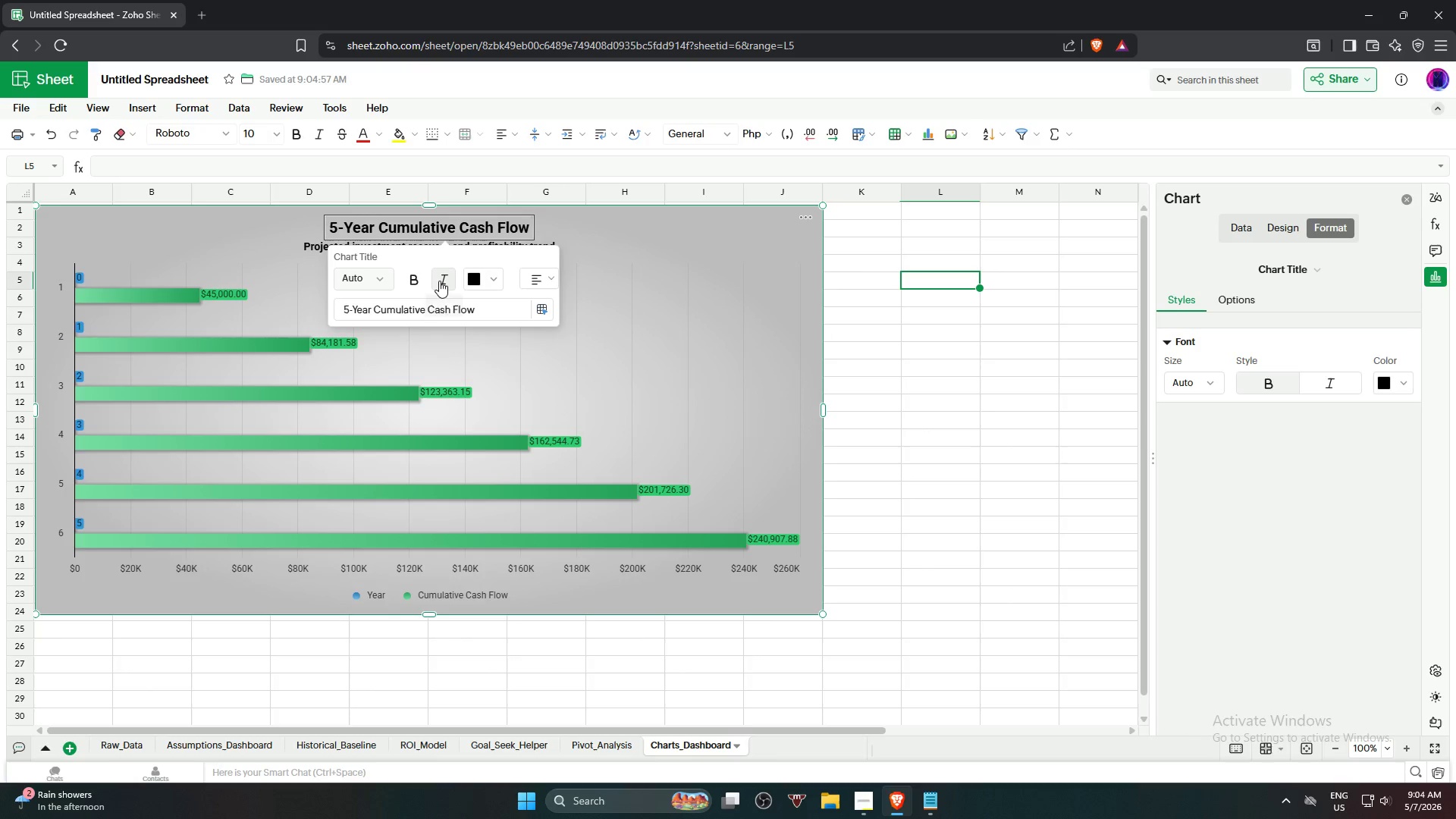 
double_click([529, 345])
 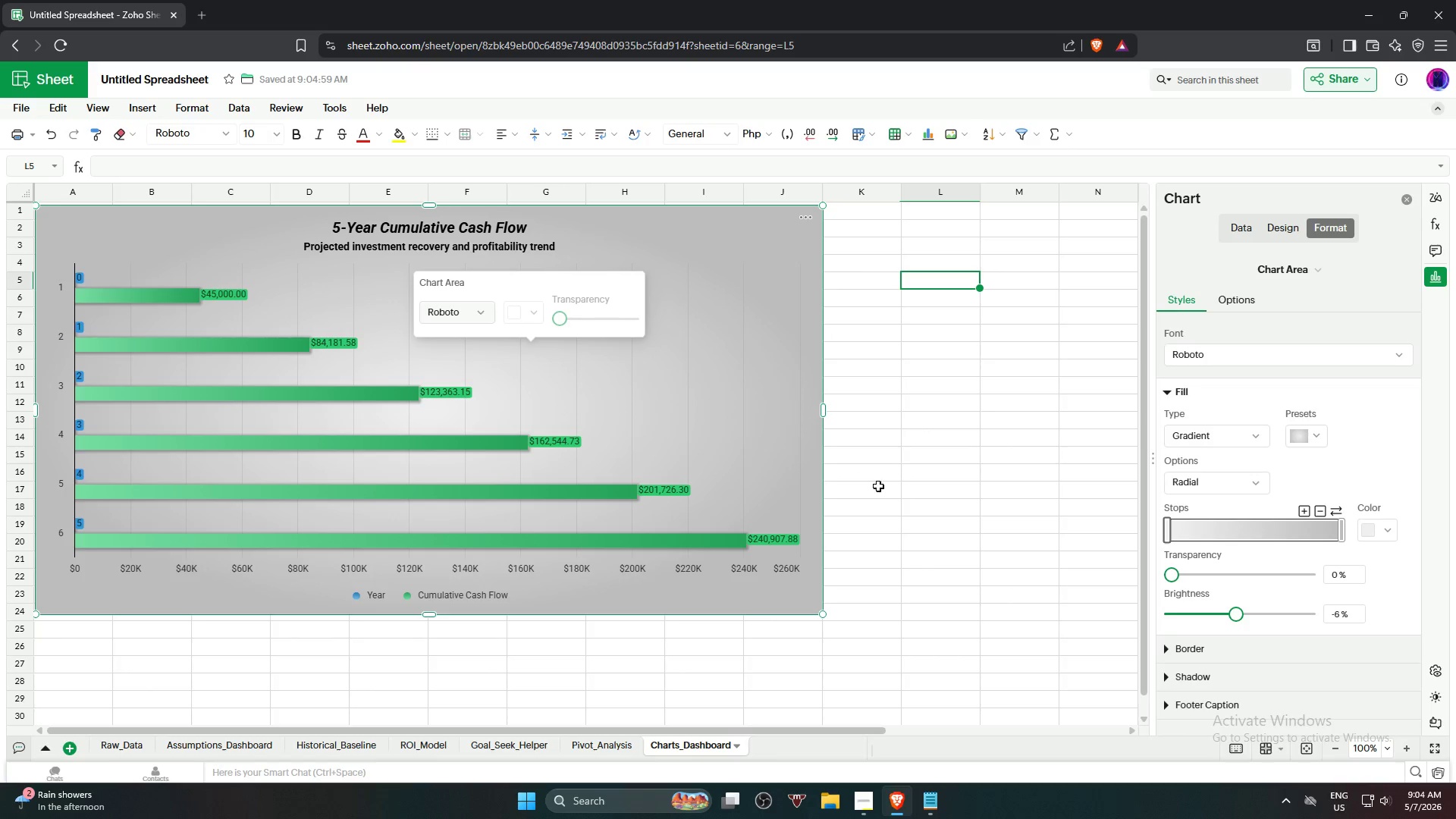 
left_click([918, 489])
 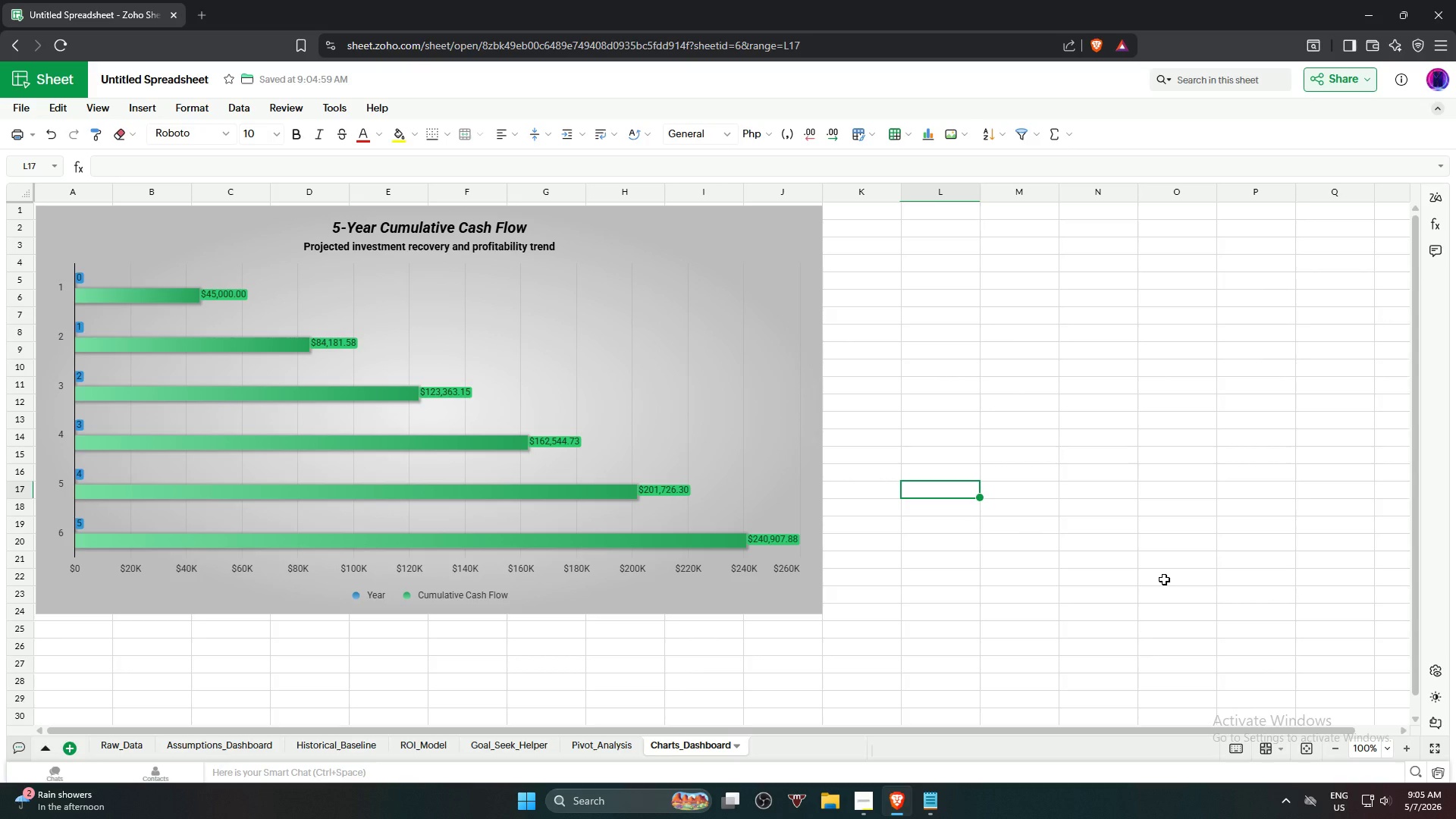 
wait(18.77)
 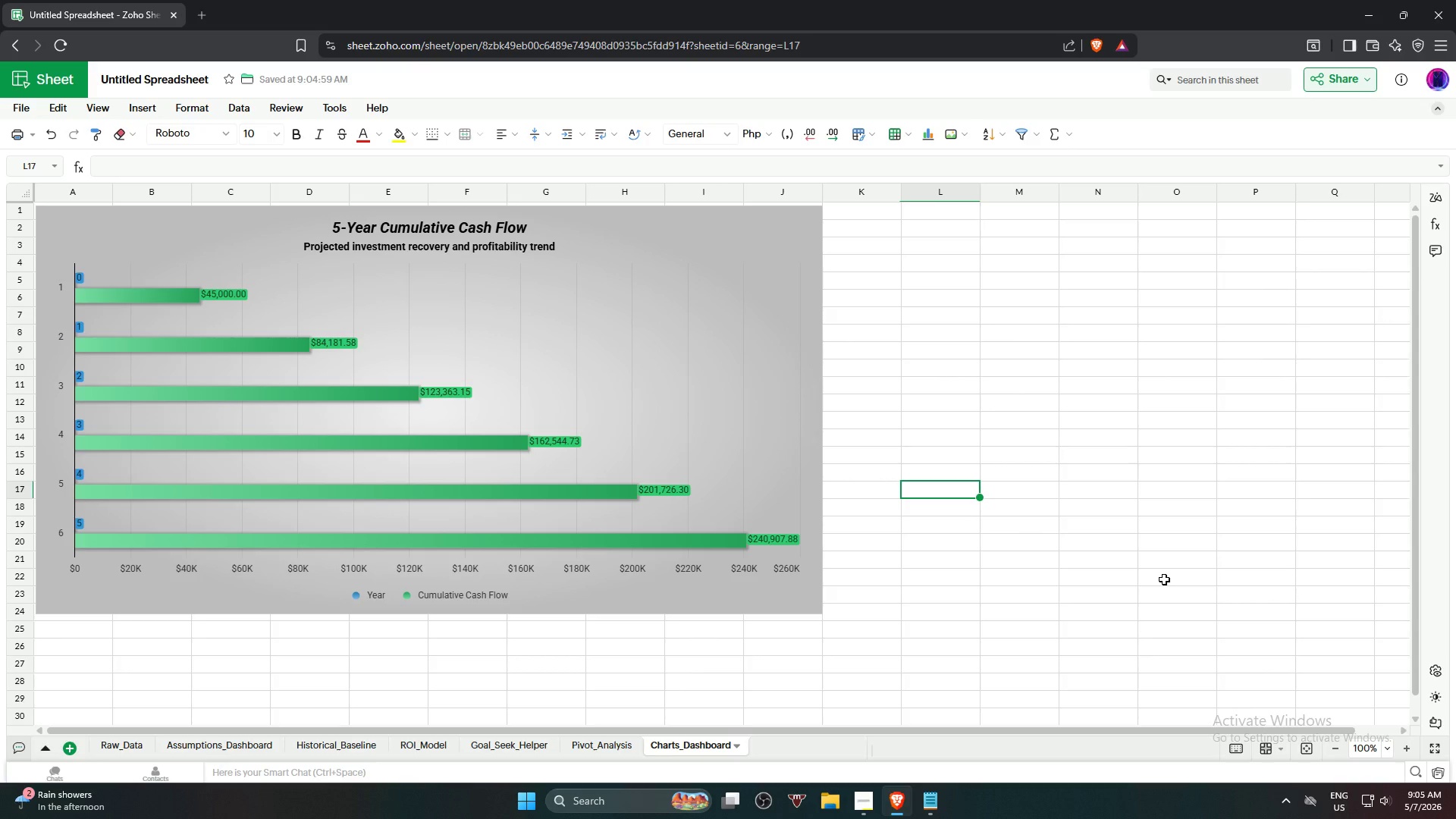 
left_click([407, 748])
 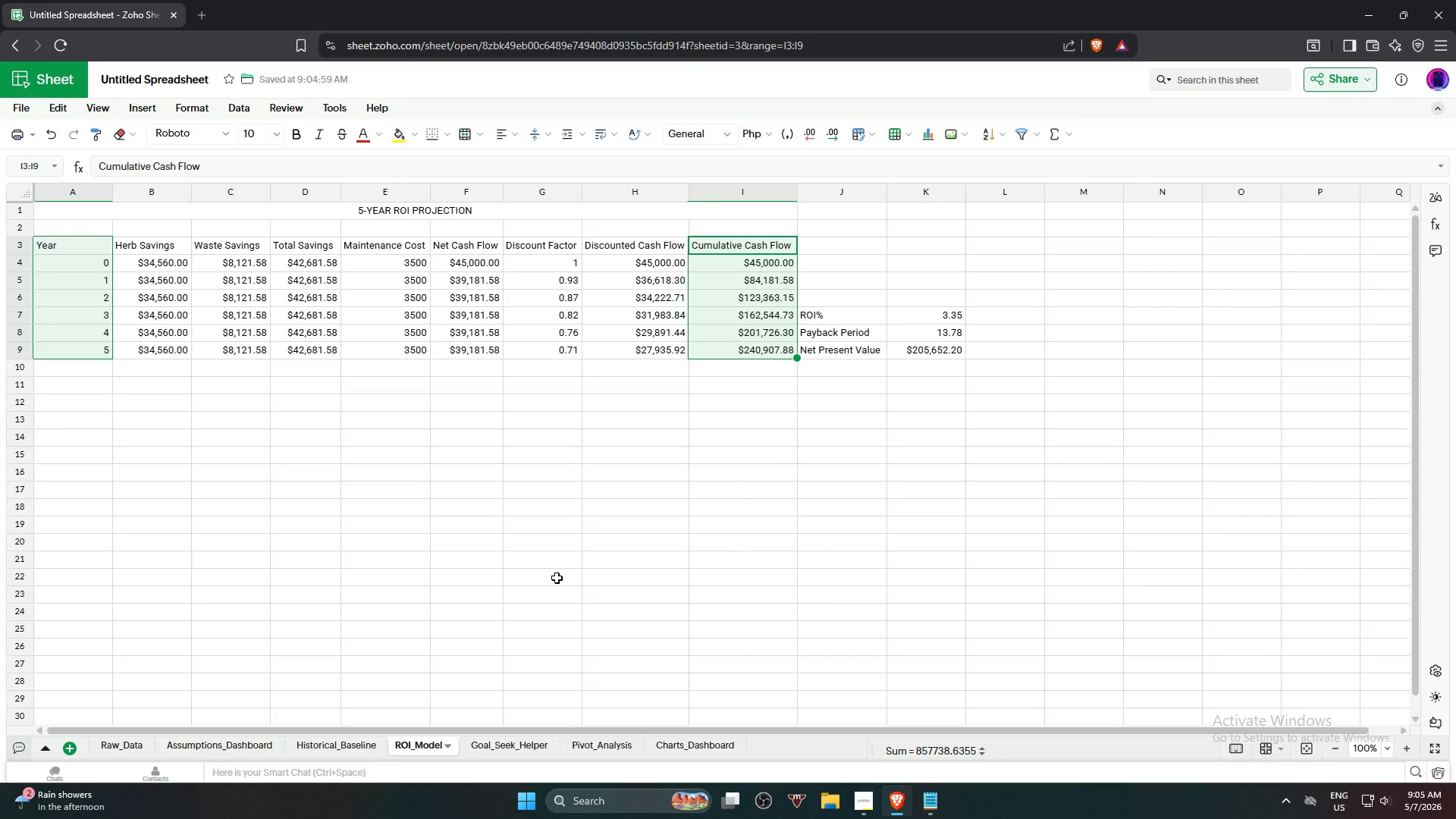 
wait(20.03)
 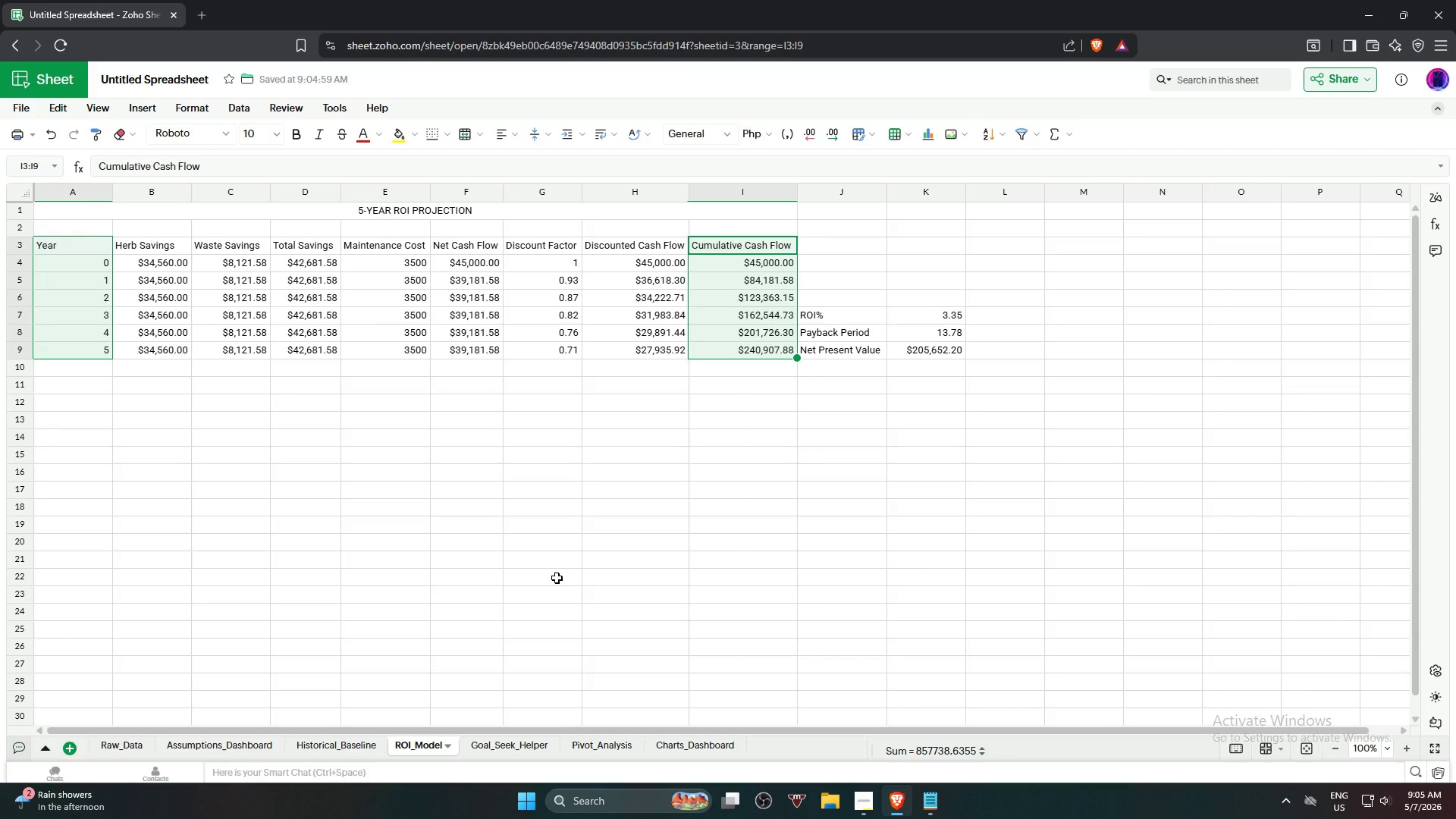 
left_click([557, 578])
 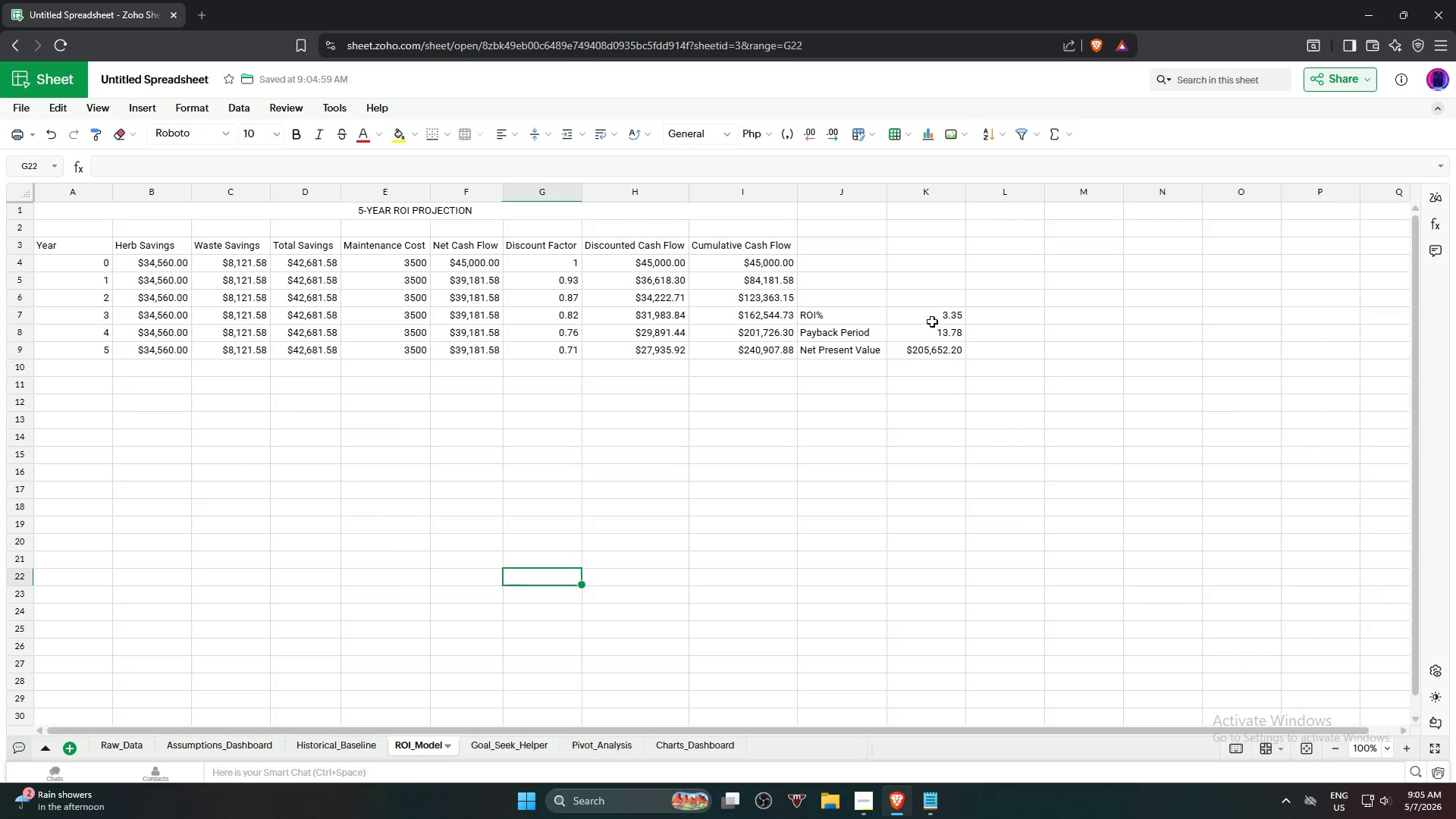 
left_click([934, 317])
 